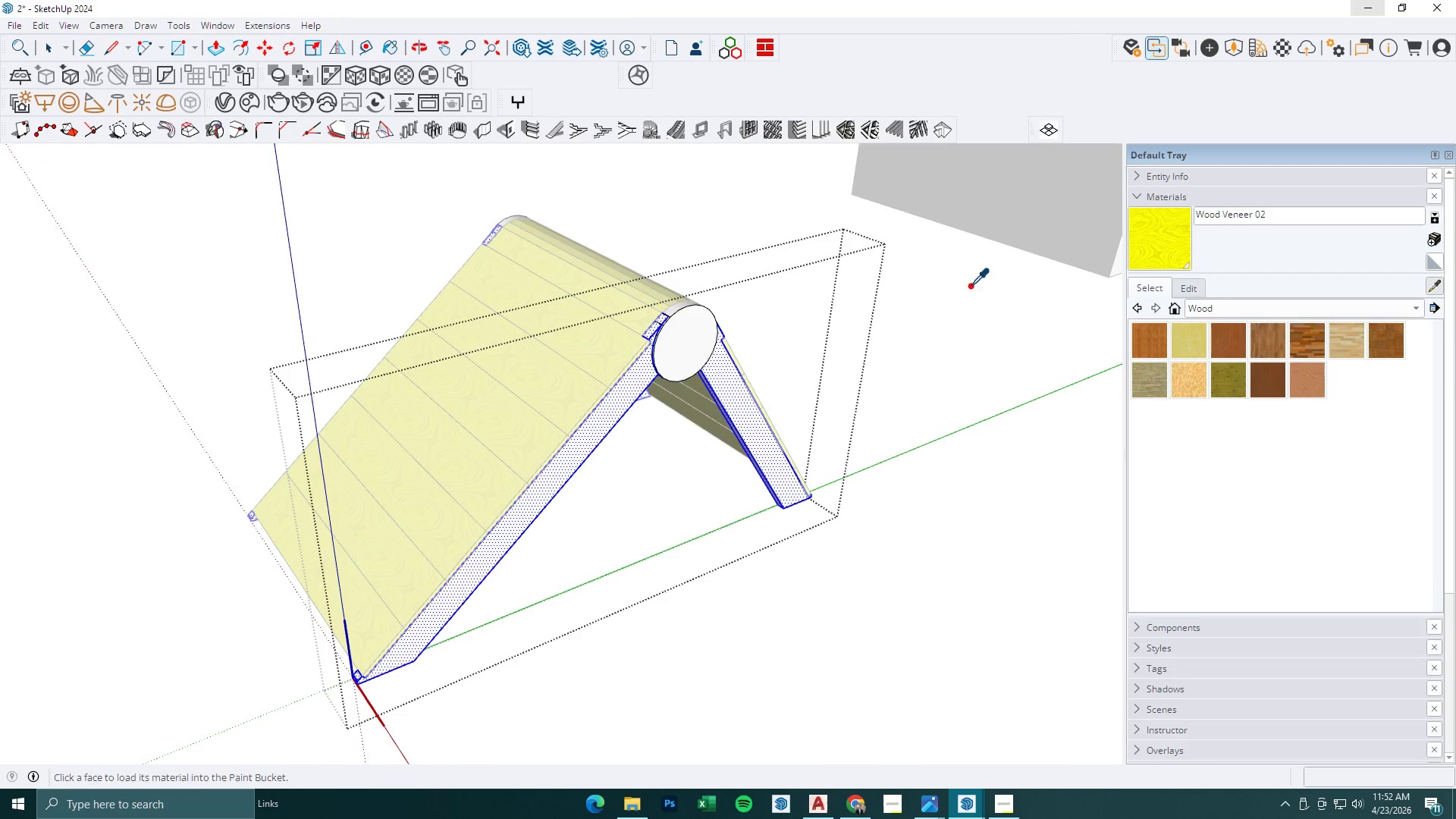 
scroll: coordinate [756, 310], scroll_direction: down, amount: 3.0
 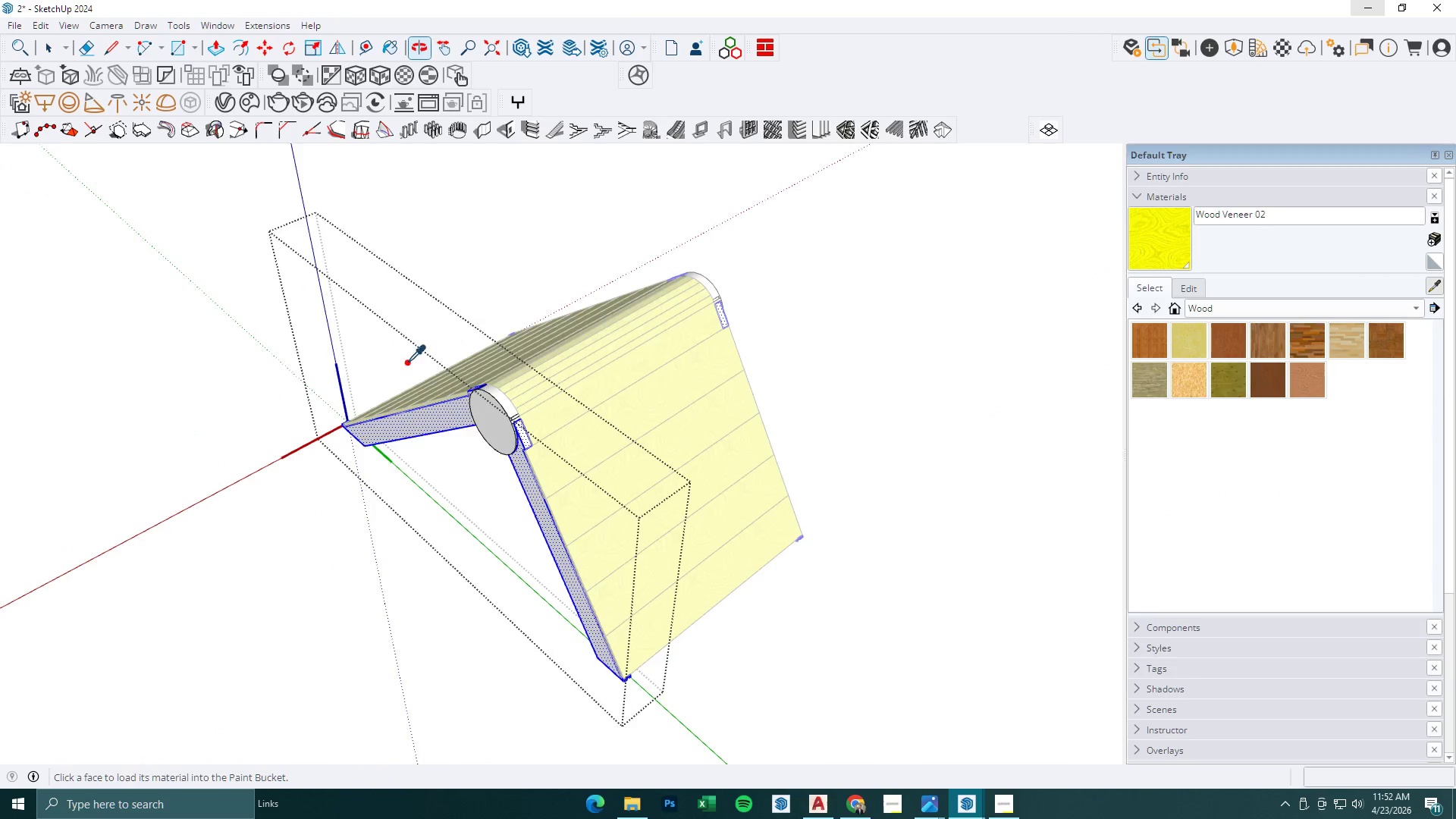 
left_click([209, 287])
 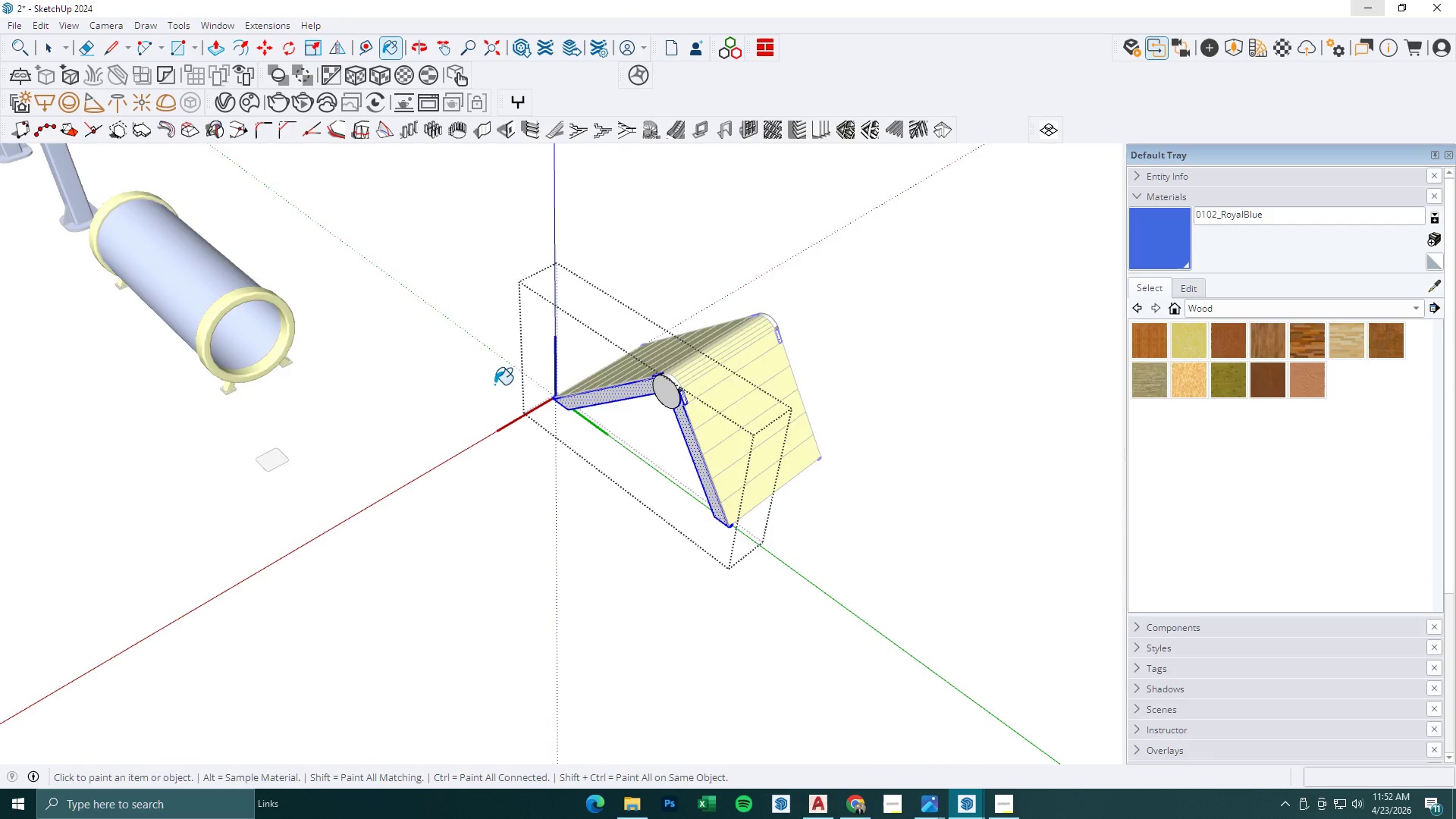 
scroll: coordinate [249, 380], scroll_direction: down, amount: 7.0
 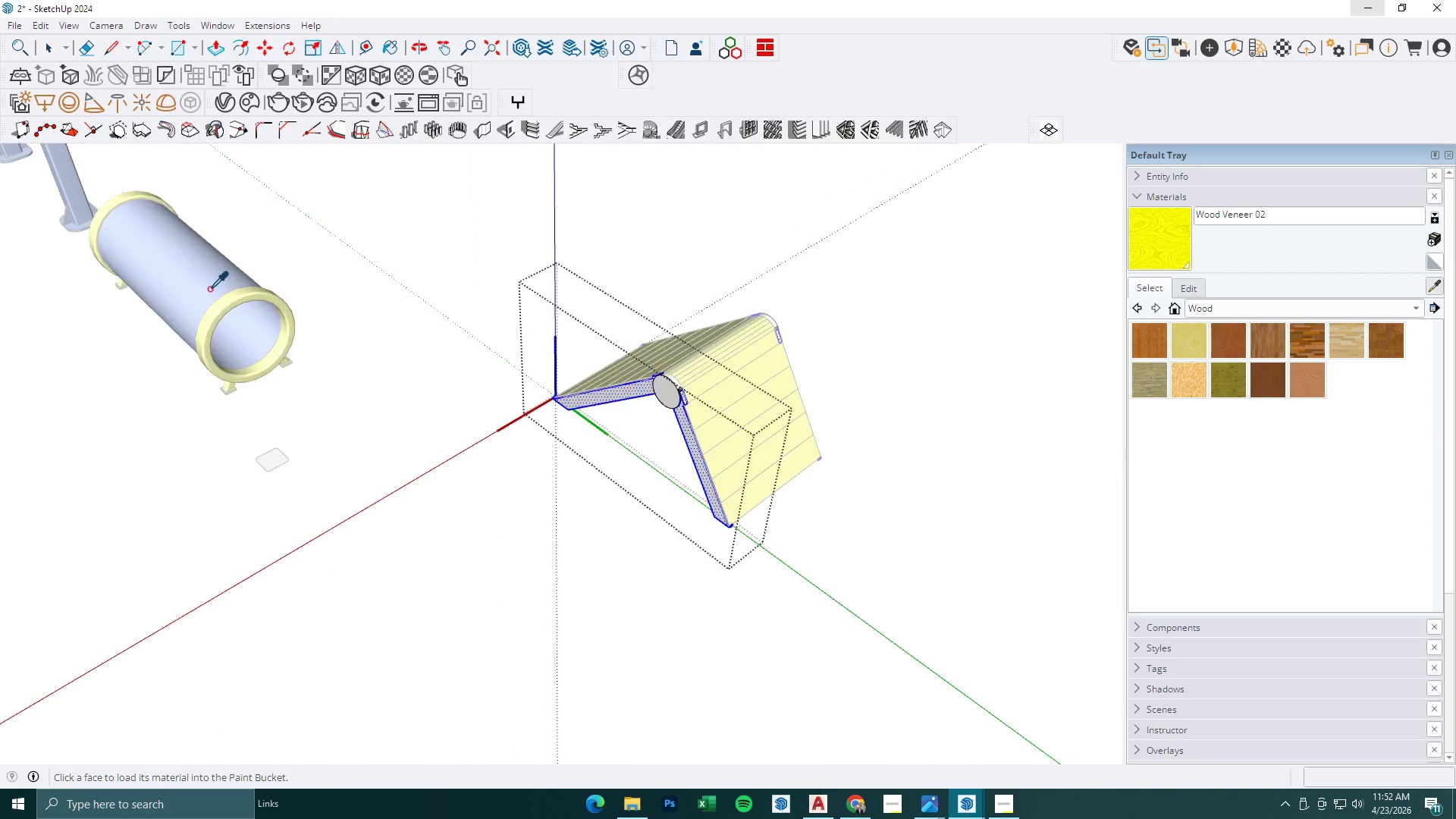 
left_click([617, 394])
 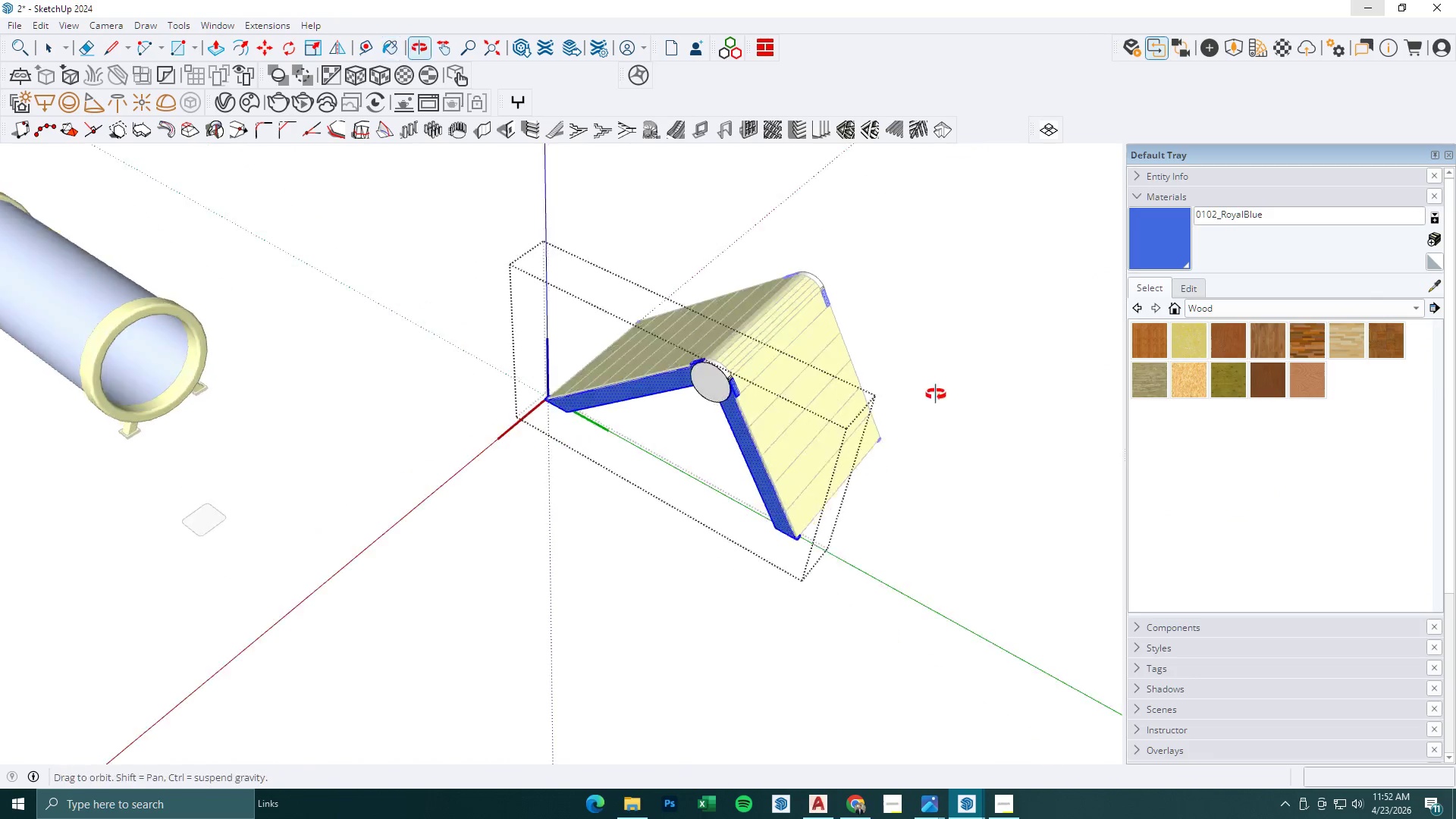 
scroll: coordinate [579, 404], scroll_direction: up, amount: 2.0
 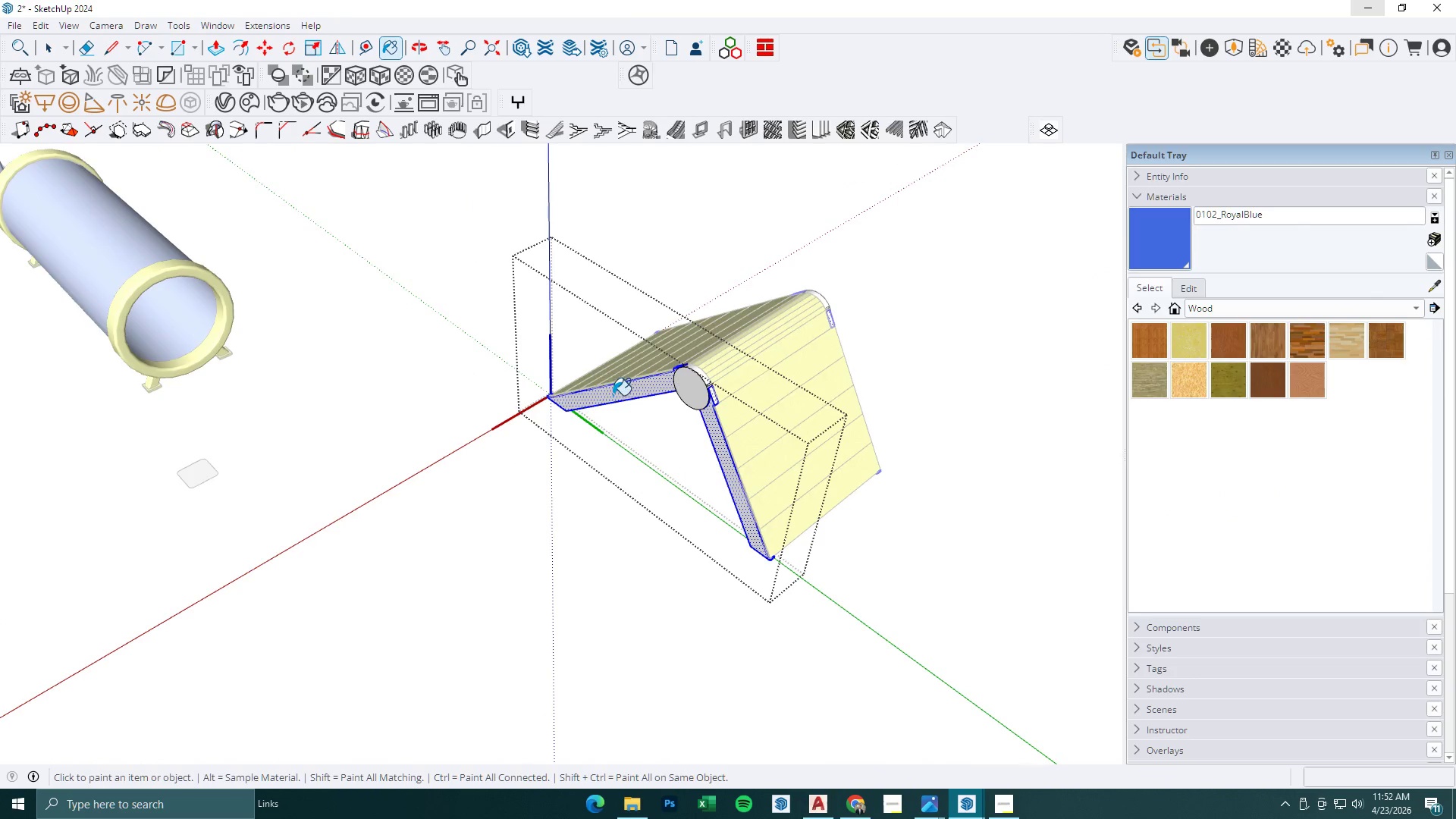 
key(Space)
 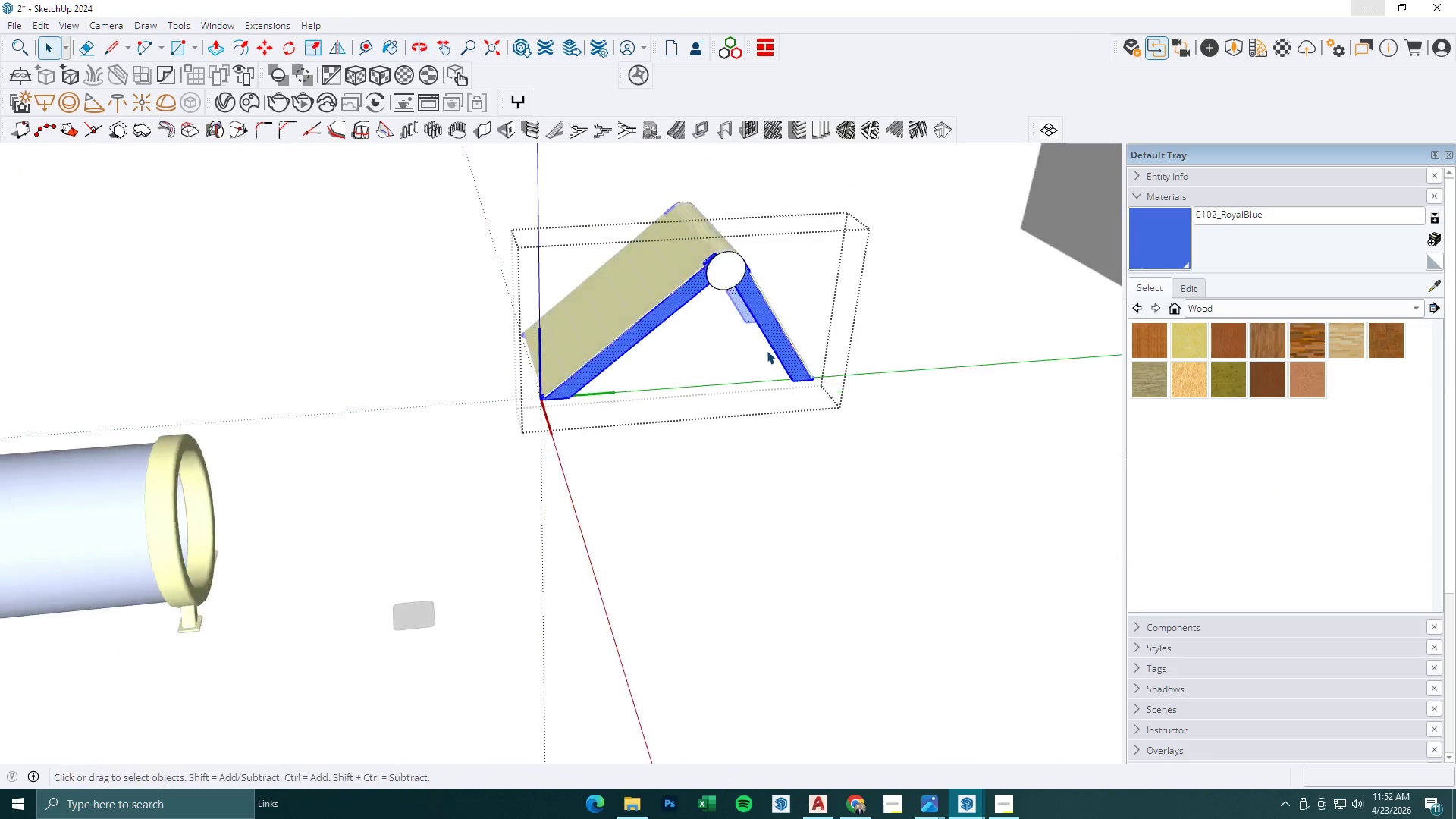 
key(Escape)
 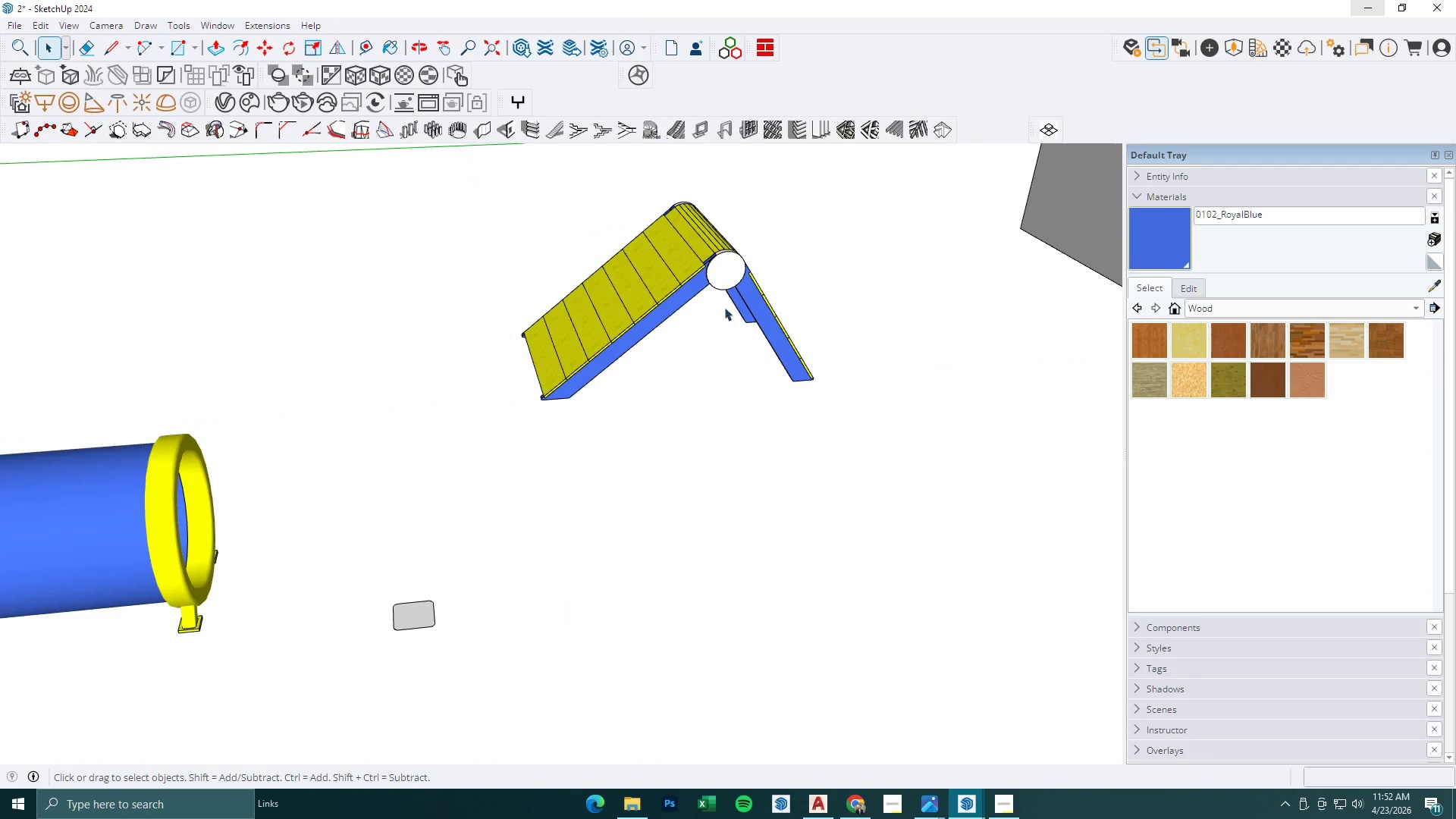 
key(Escape)
 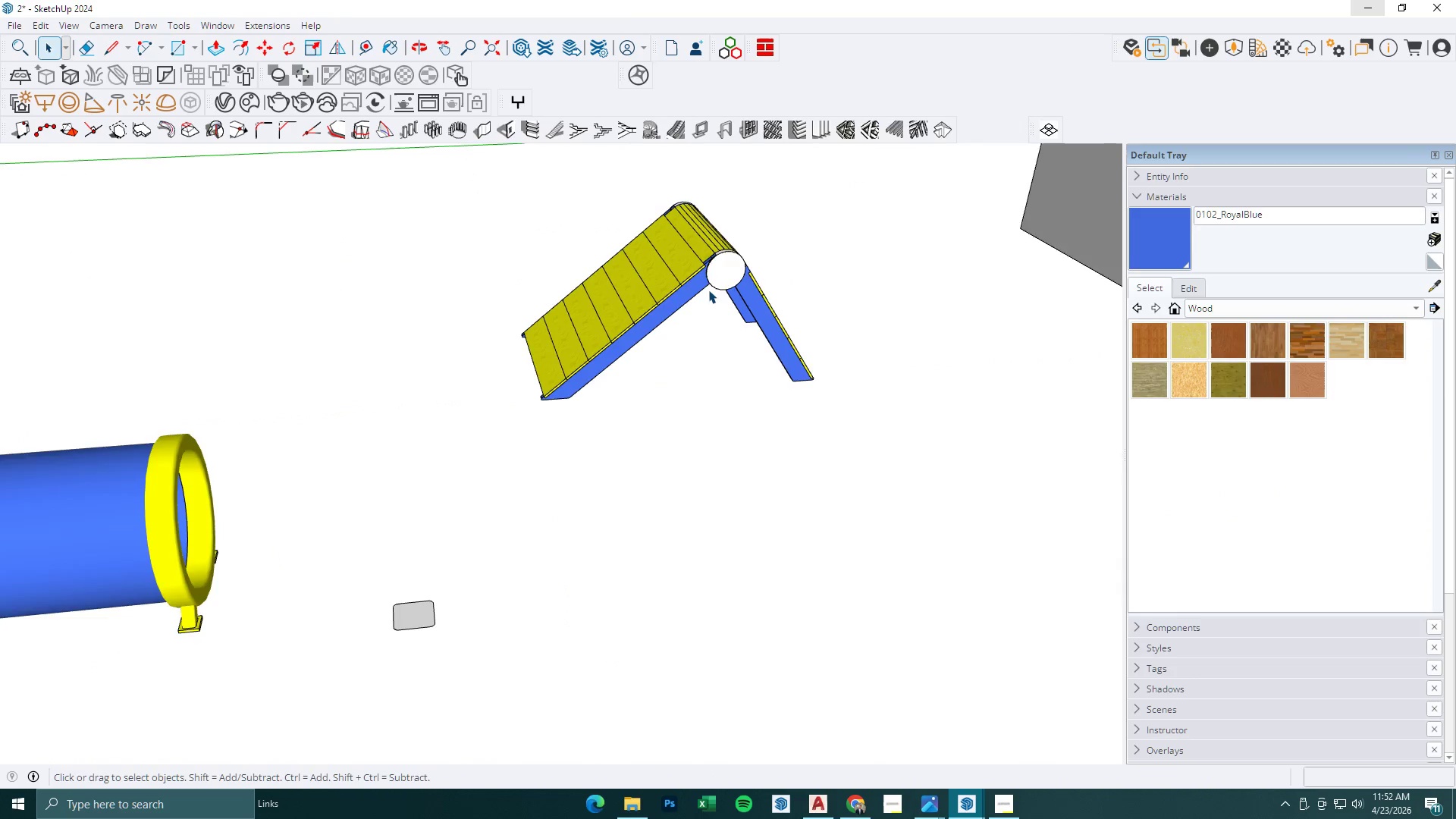 
key(Escape)
 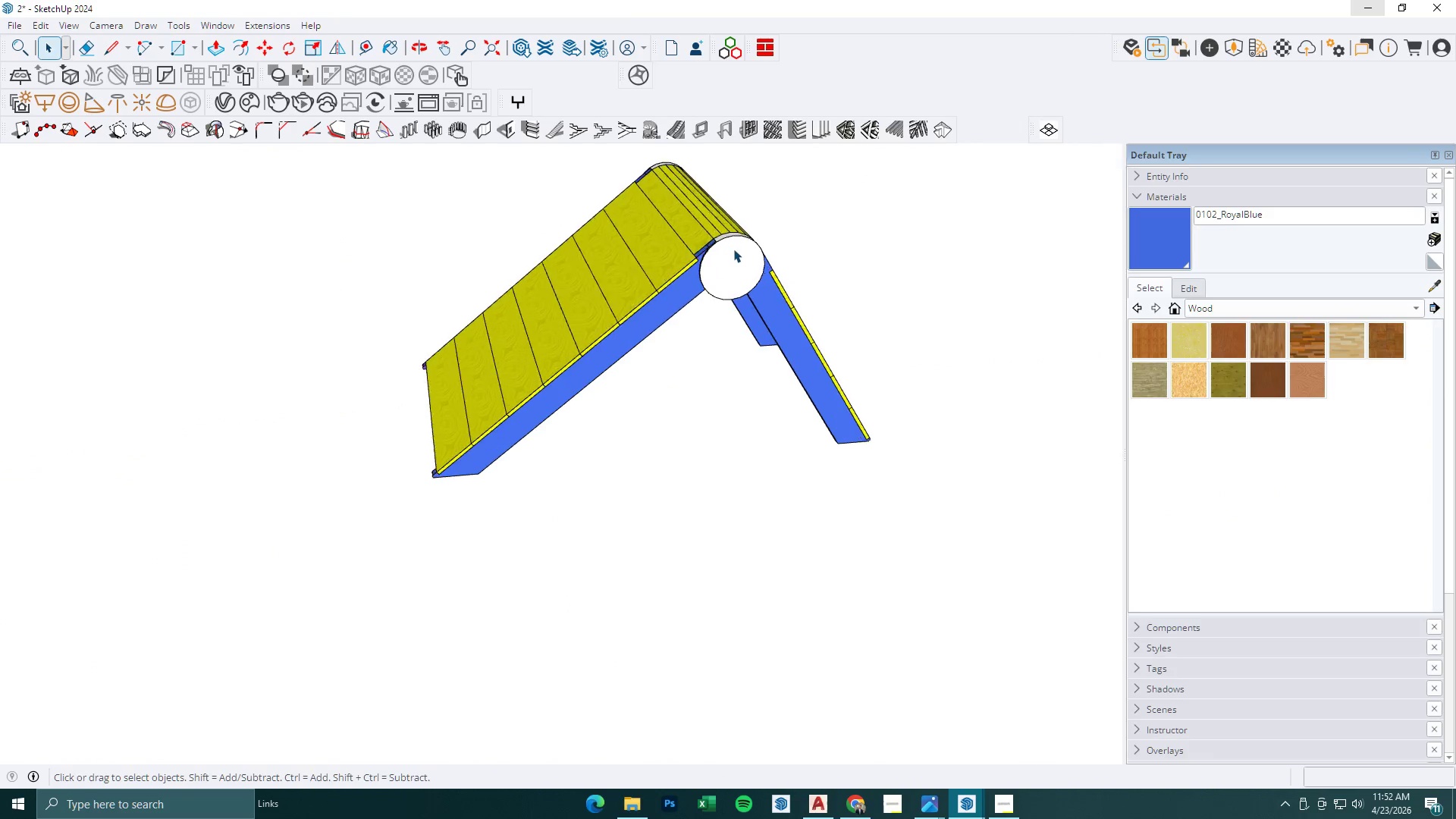 
key(Escape)
 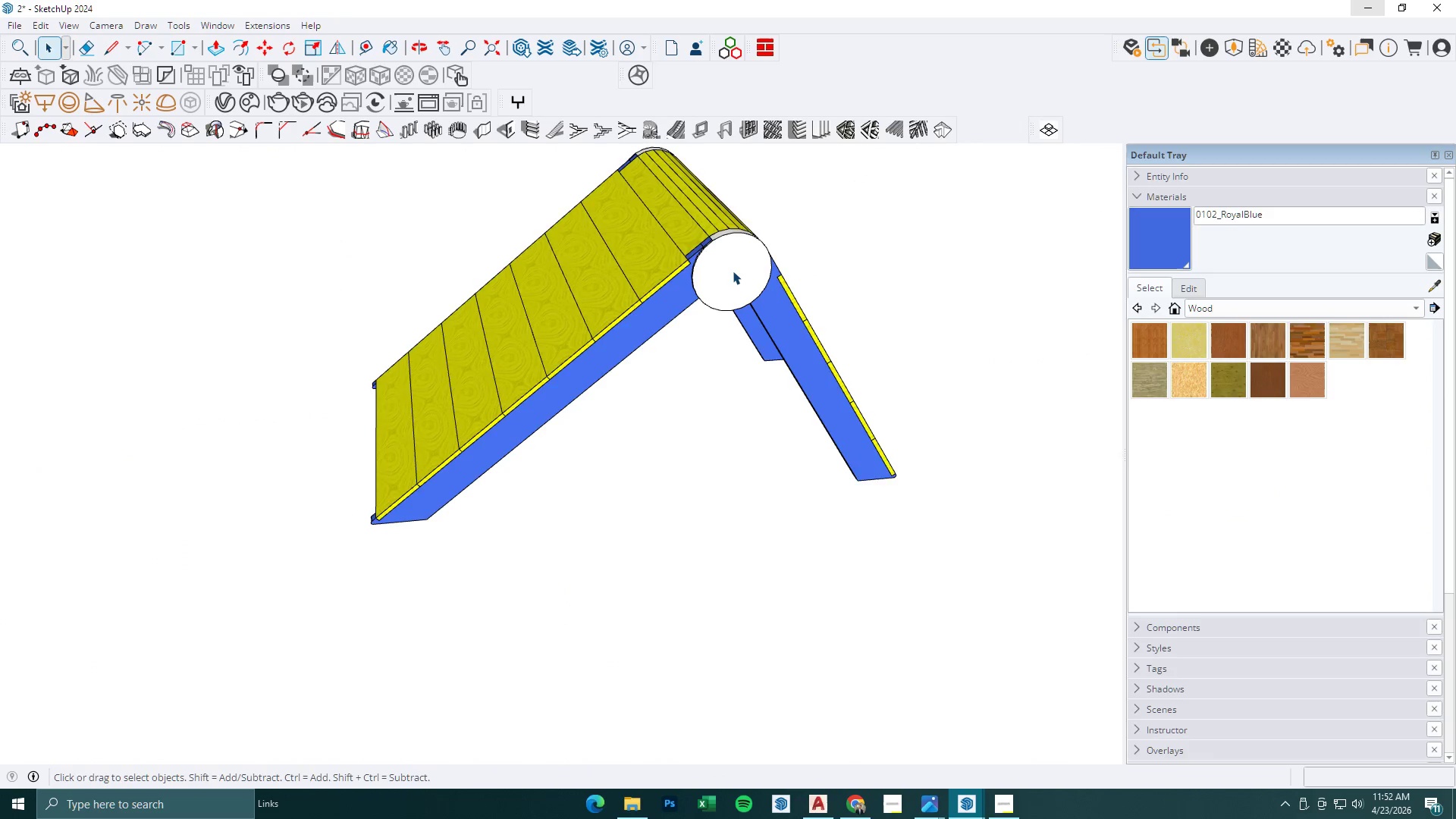 
double_click([733, 271])
 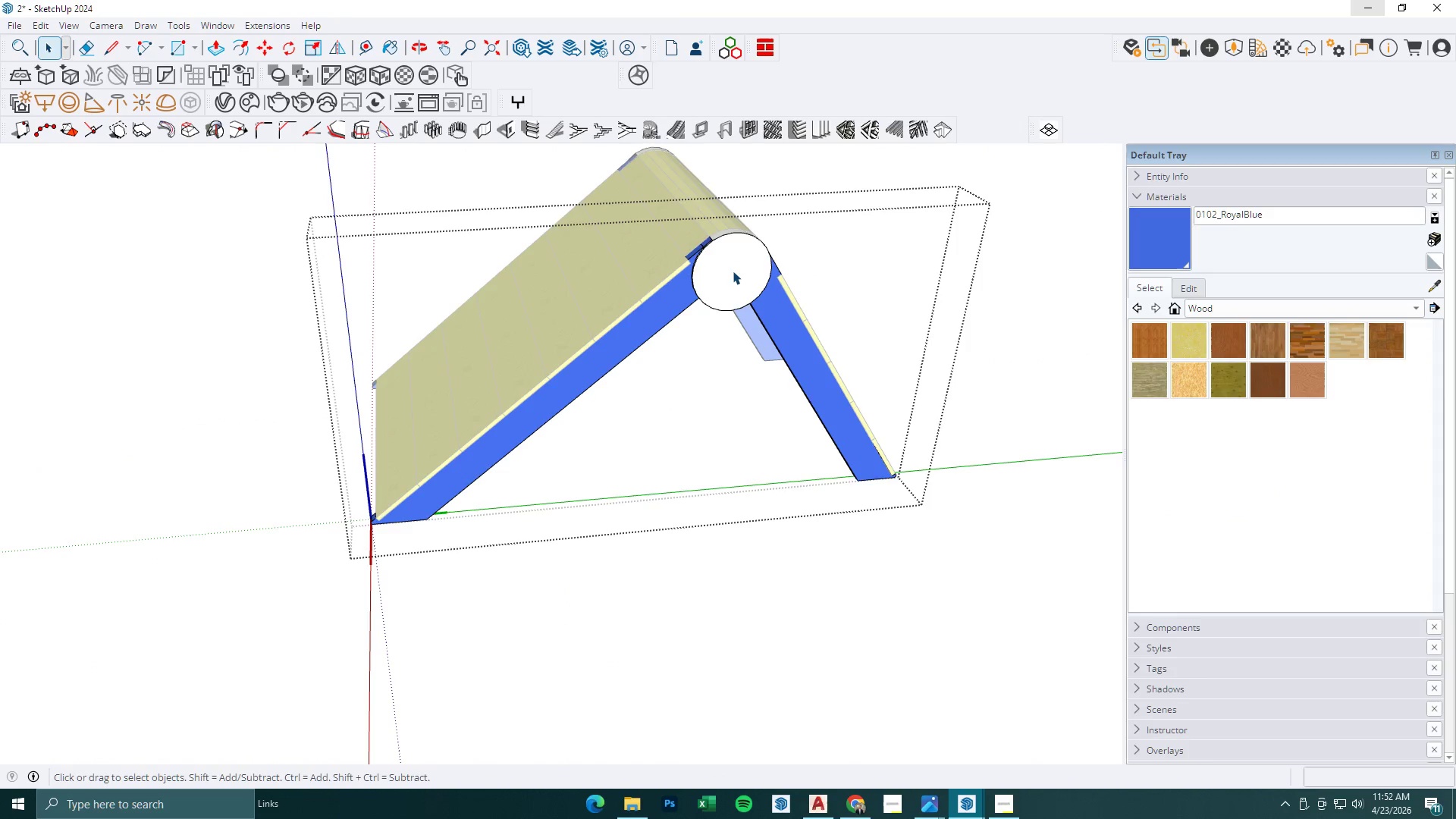 
scroll: coordinate [733, 249], scroll_direction: up, amount: 7.0
 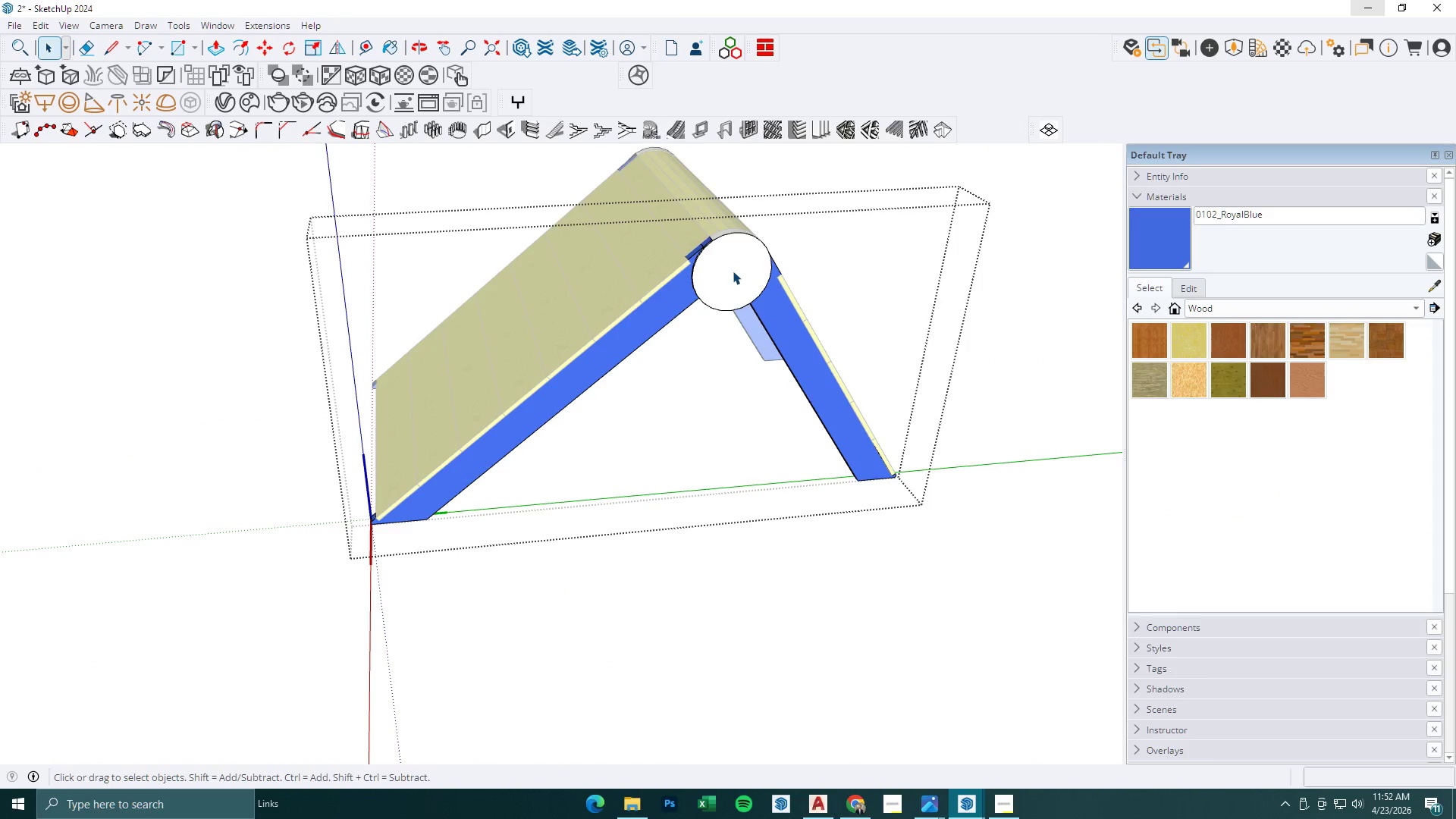 
triple_click([733, 271])
 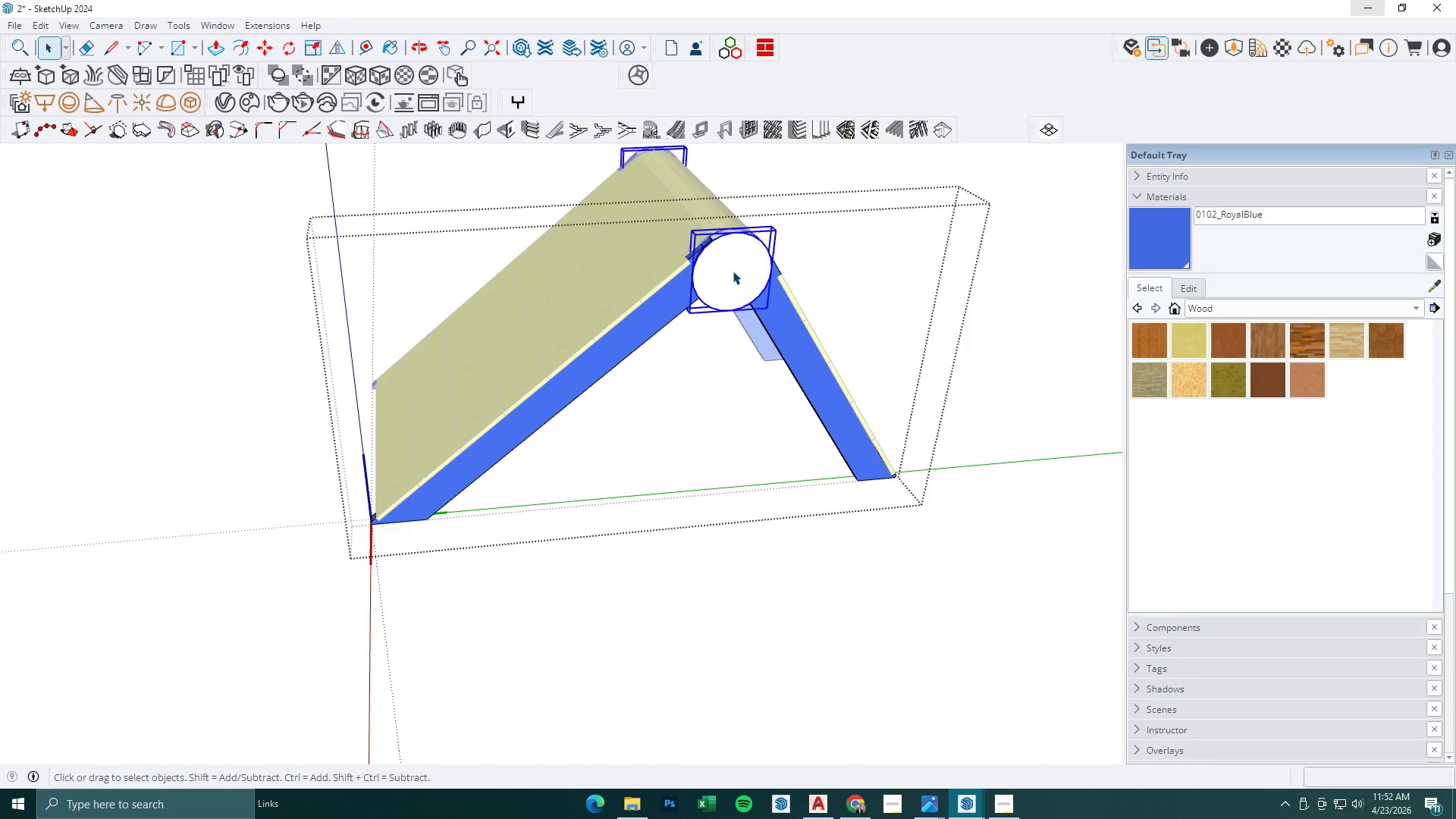 
triple_click([733, 271])
 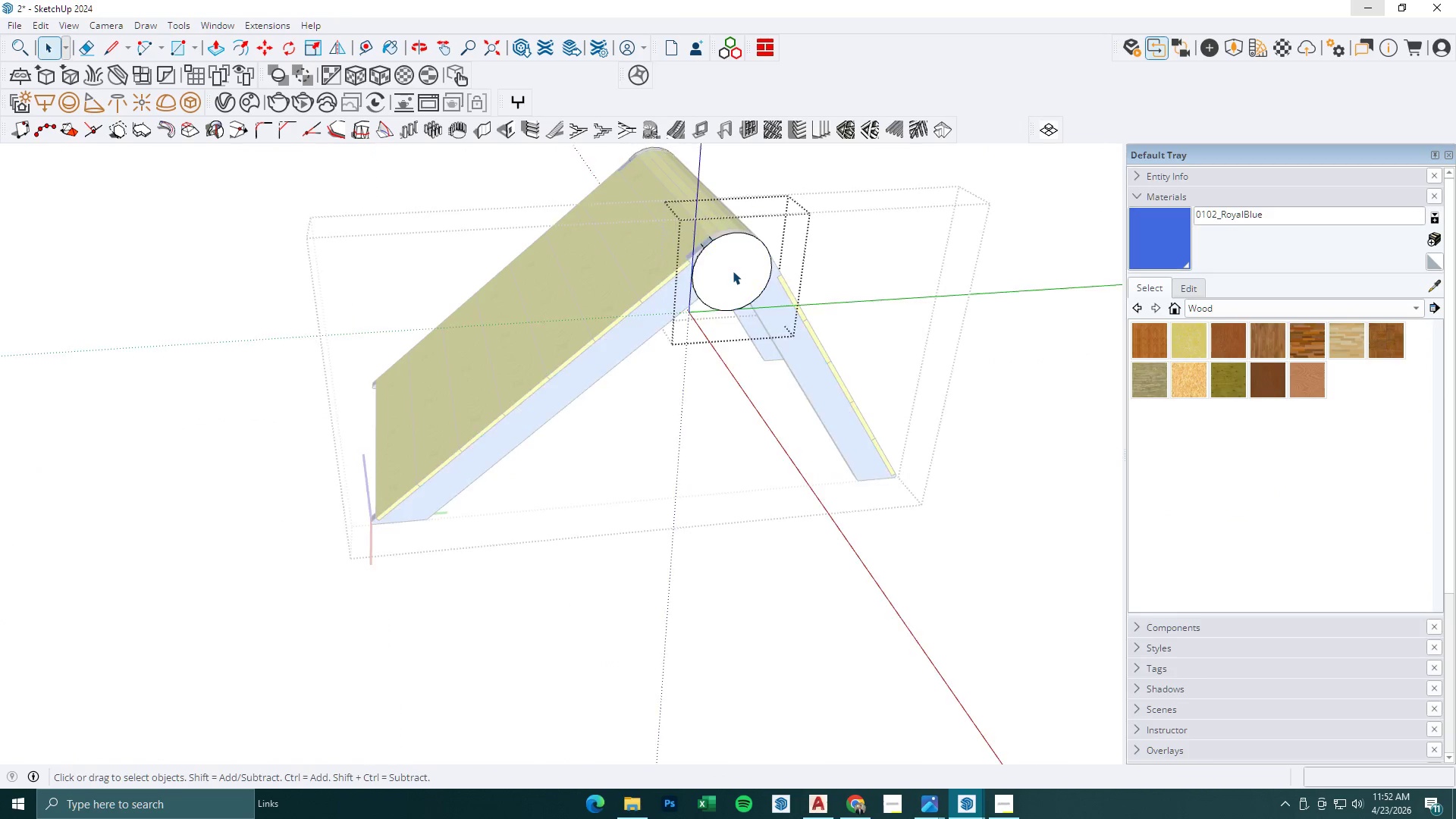 
triple_click([733, 271])
 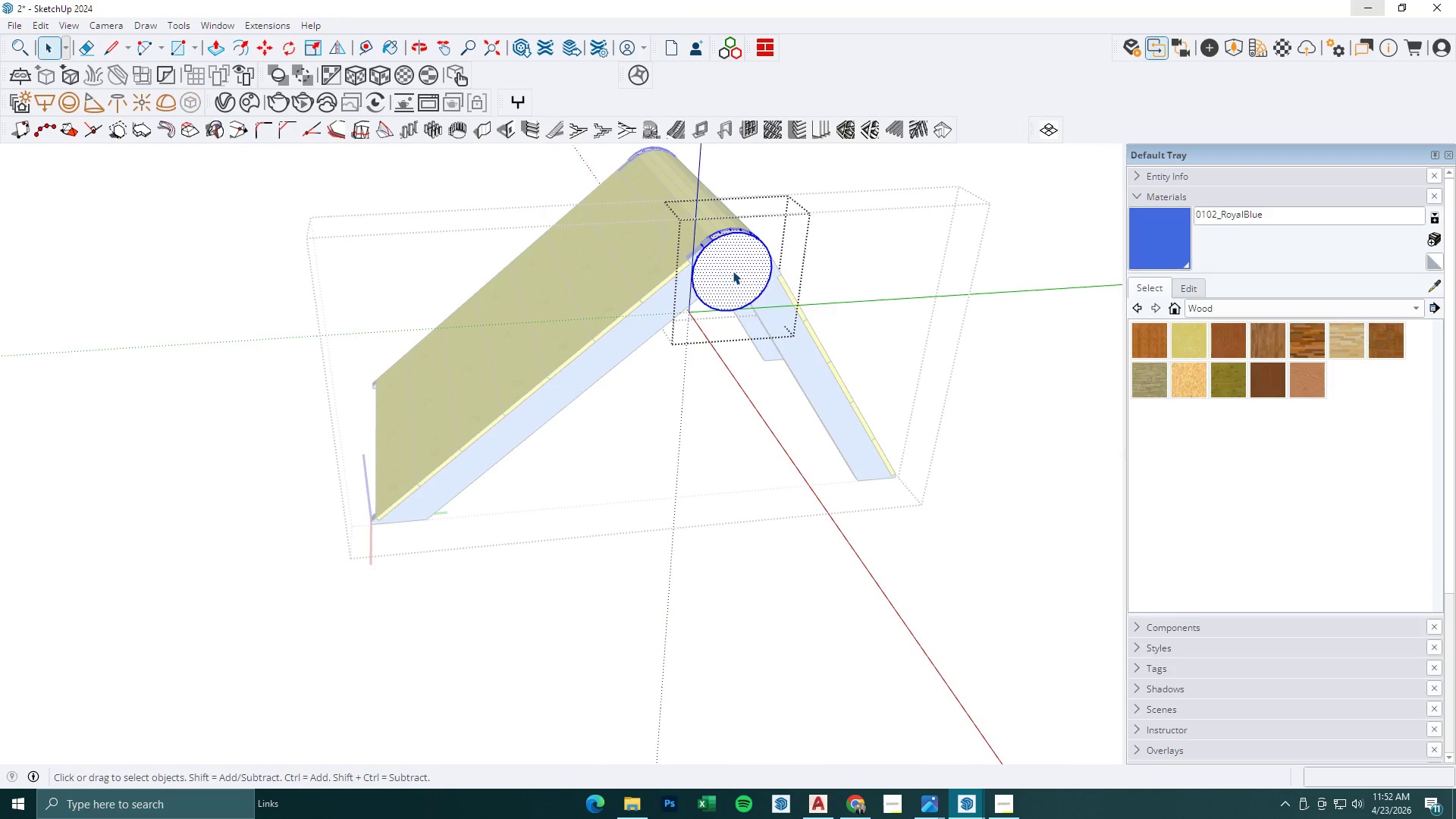 
triple_click([733, 271])
 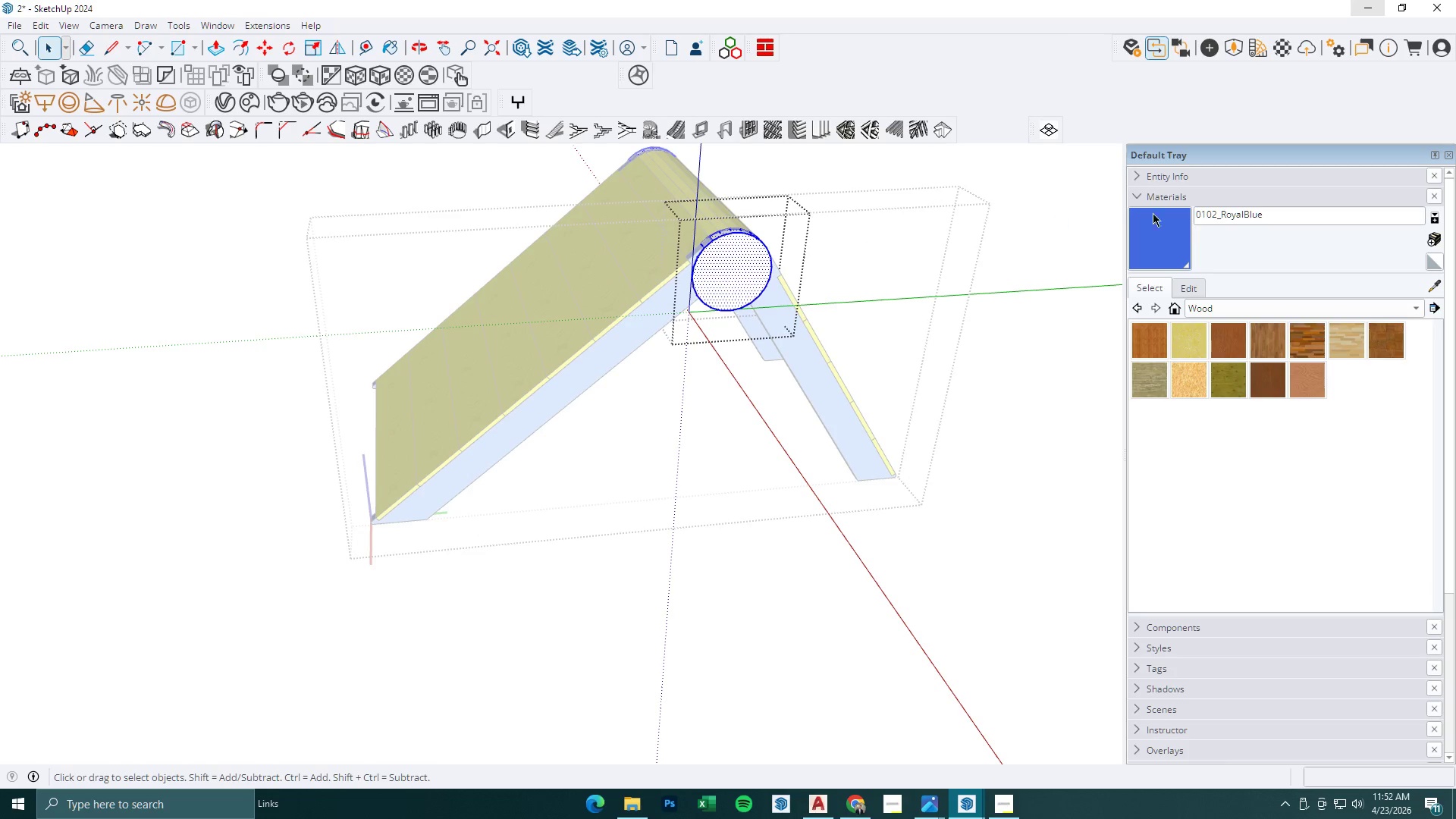 
left_click_drag(start_coordinate=[1147, 228], to_coordinate=[1145, 233])
 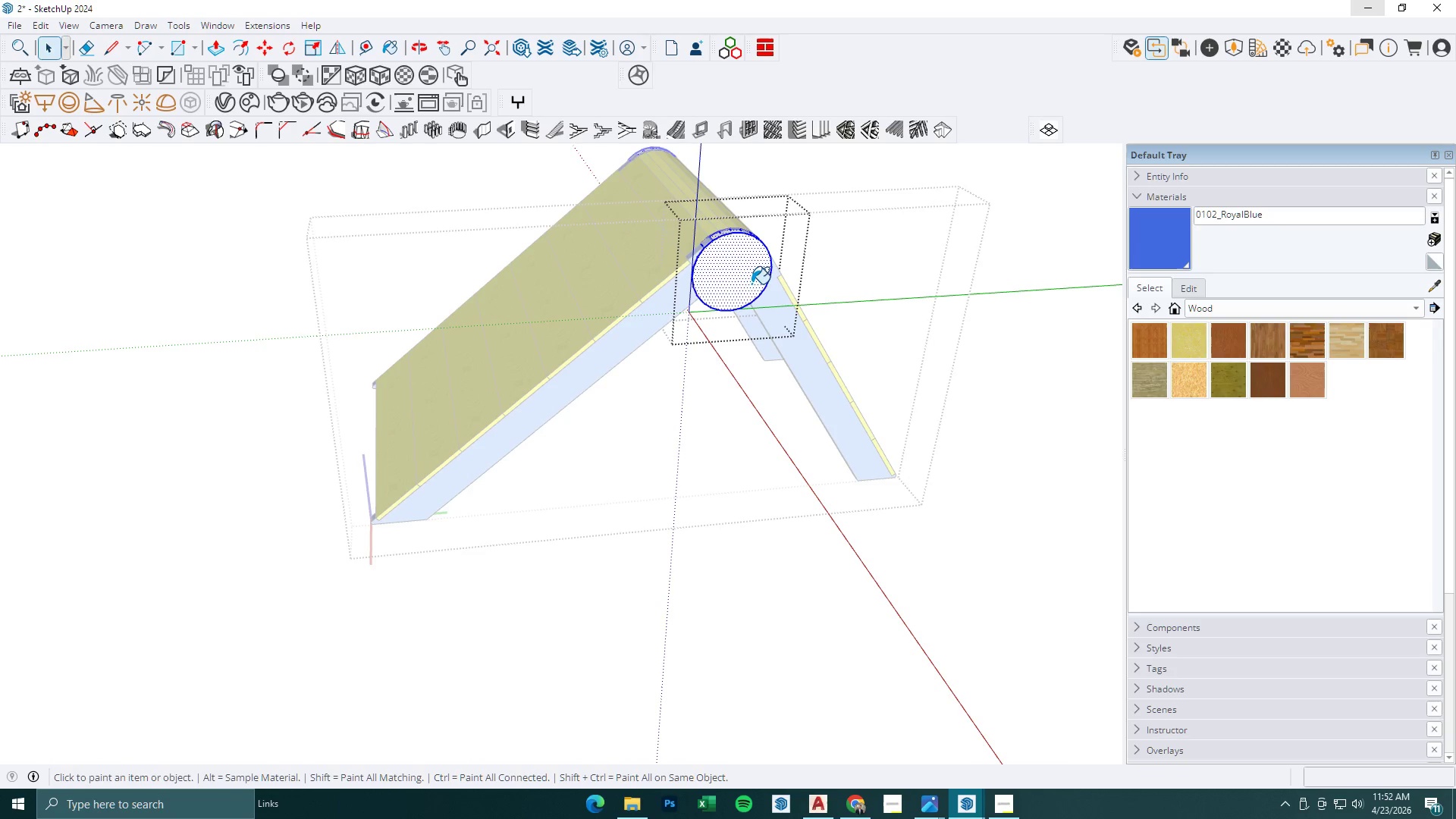 
triple_click([746, 278])
 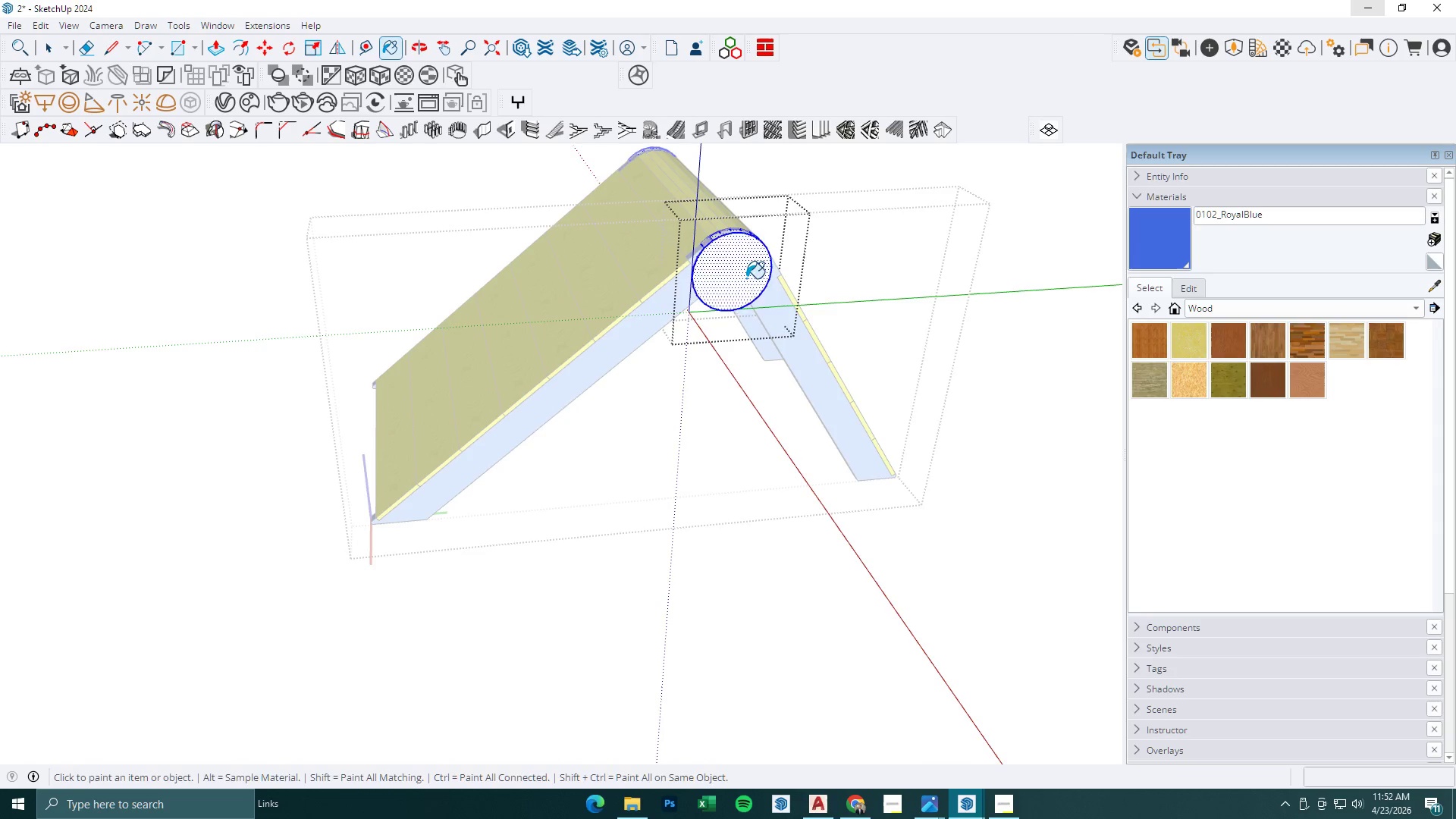 
key(Space)
 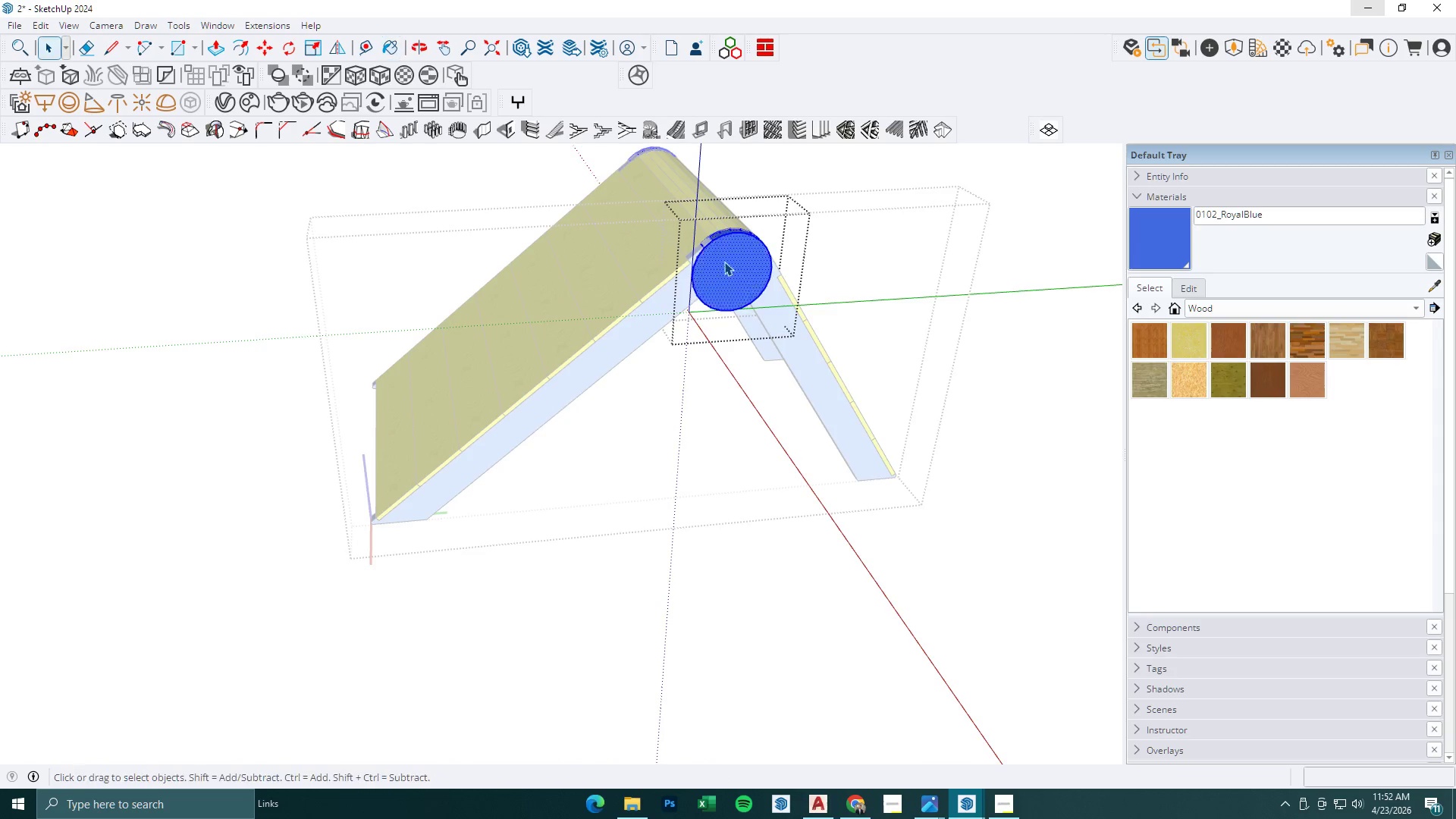 
key(Escape)
 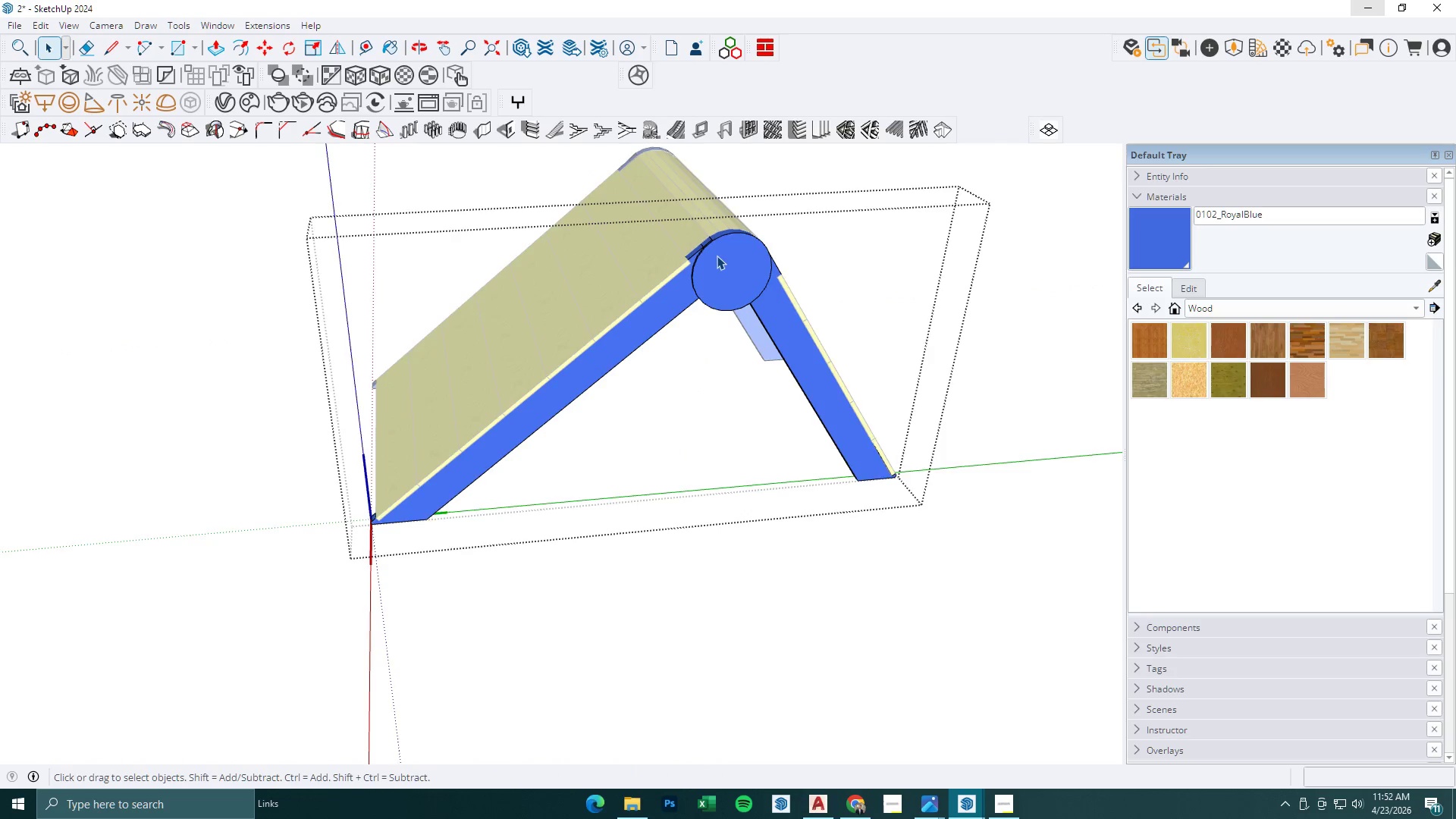 
key(Escape)
 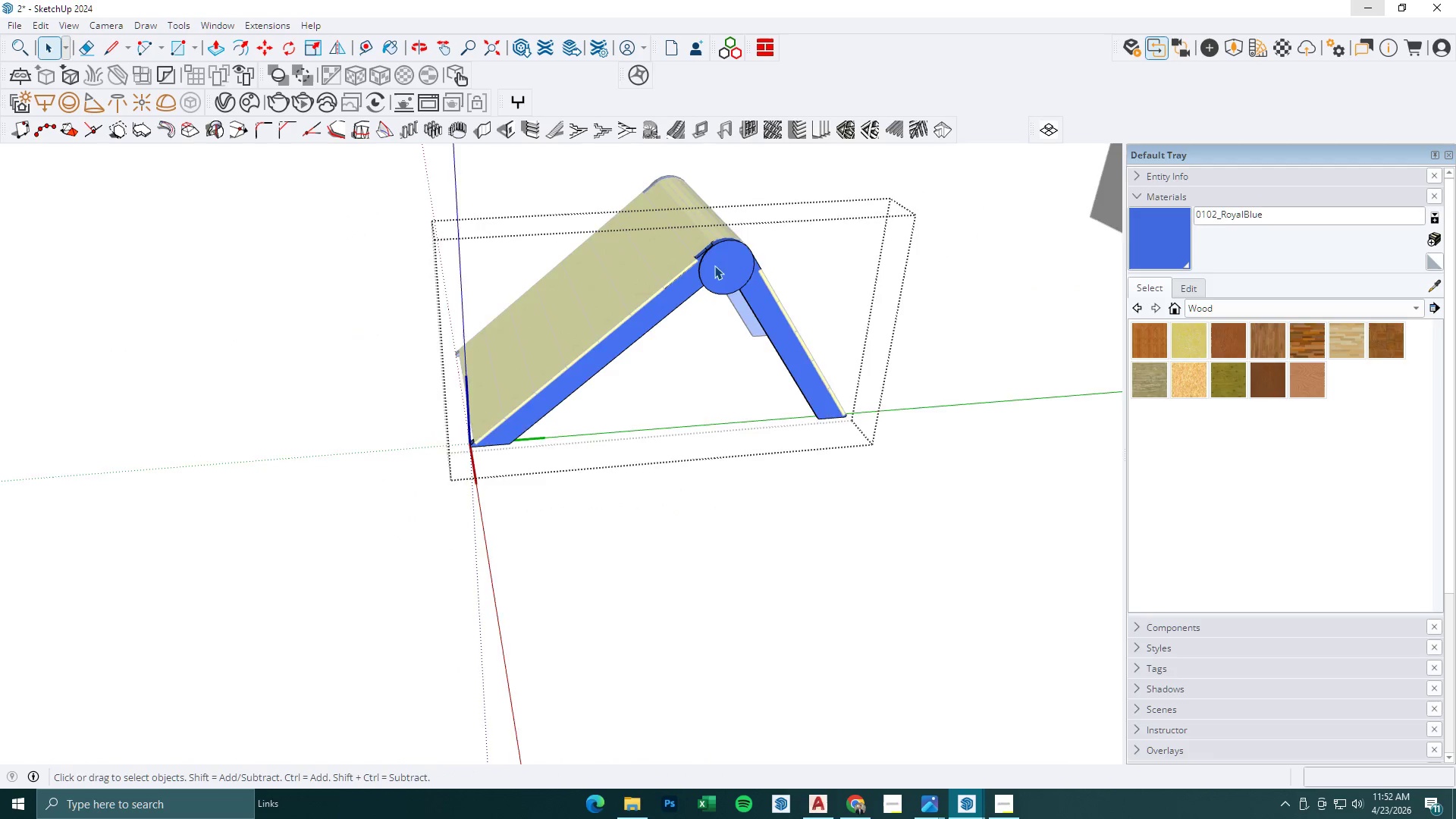 
key(Escape)
 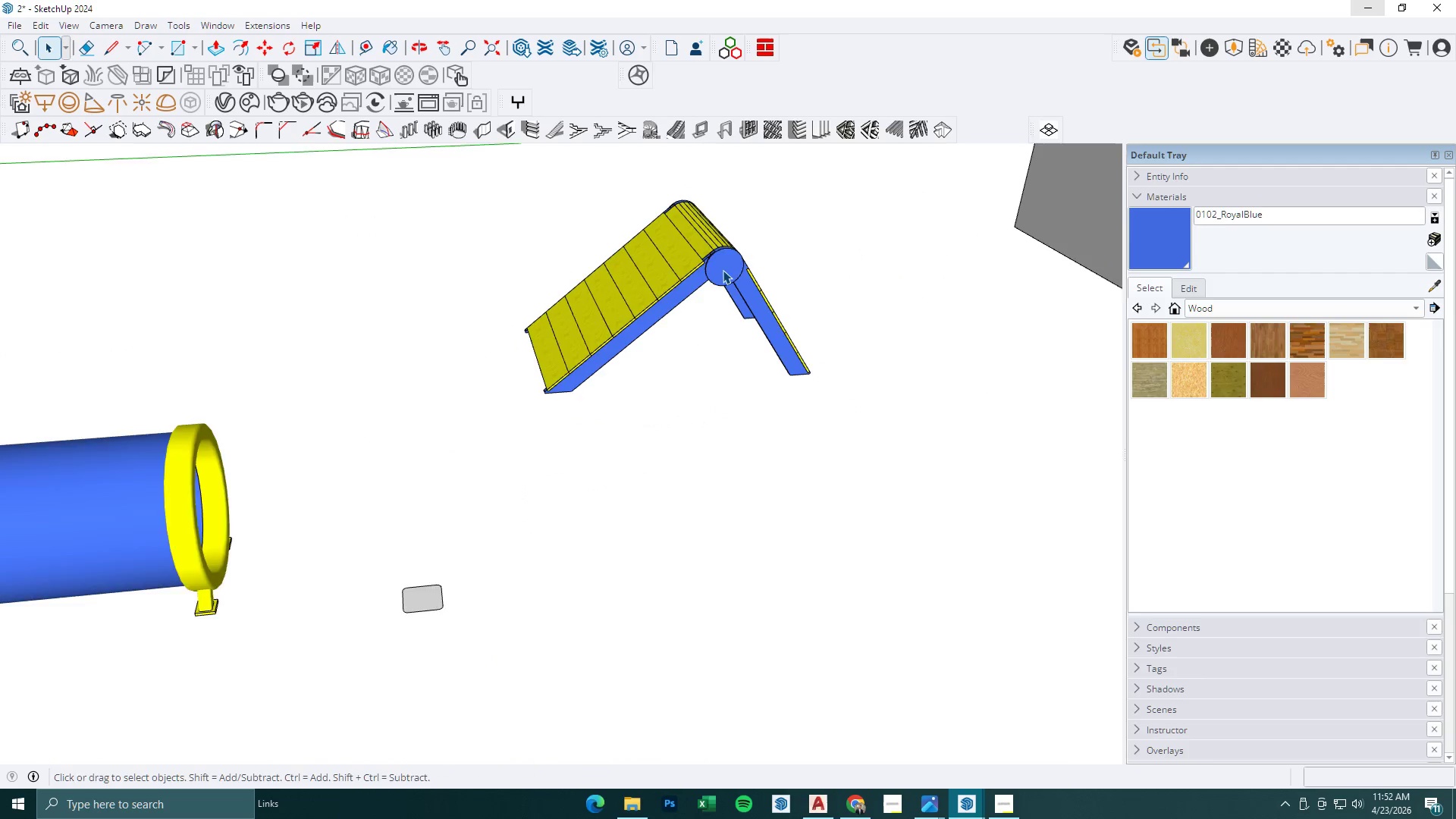 
key(Escape)
 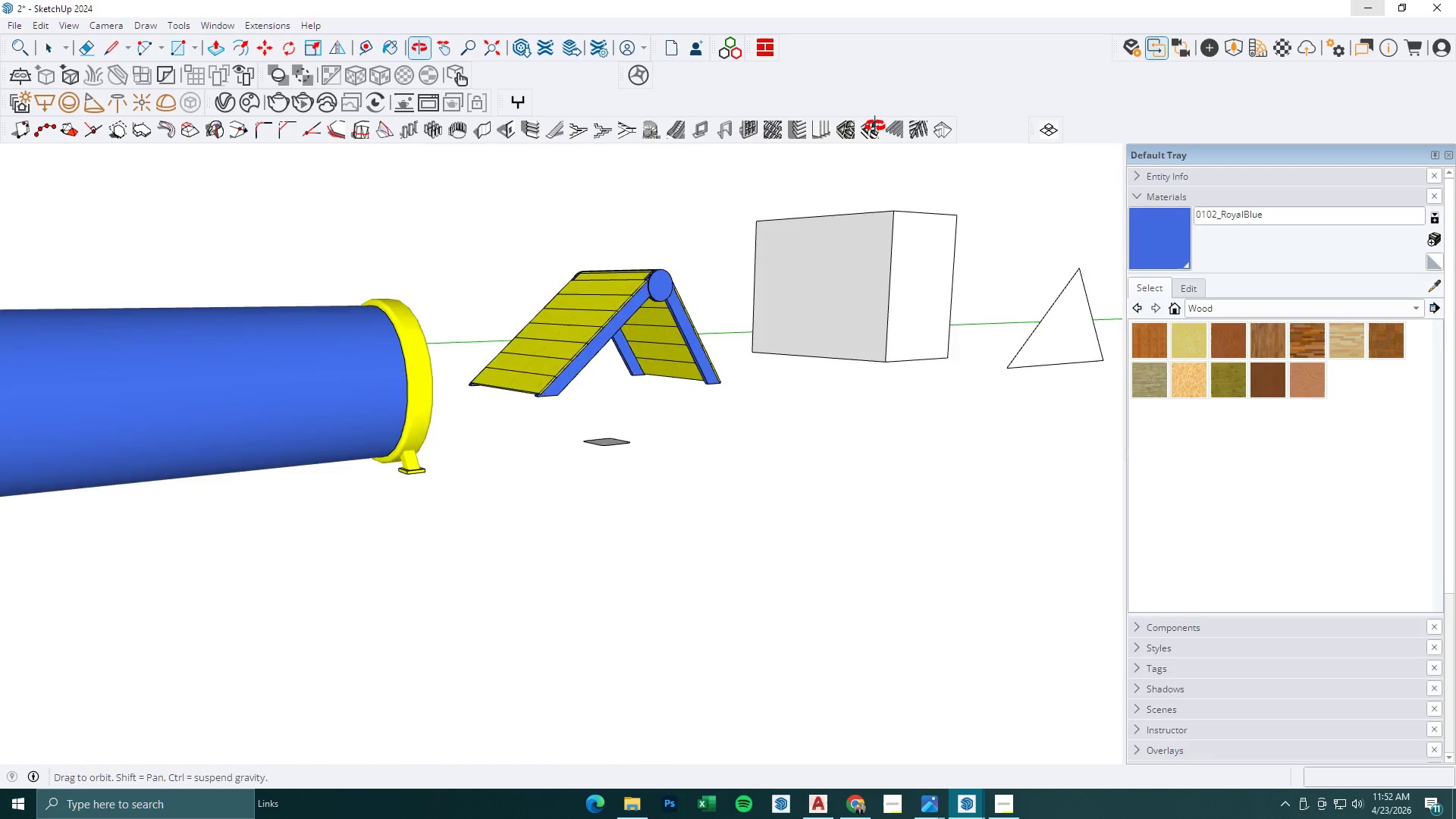 
scroll: coordinate [721, 268], scroll_direction: down, amount: 9.0
 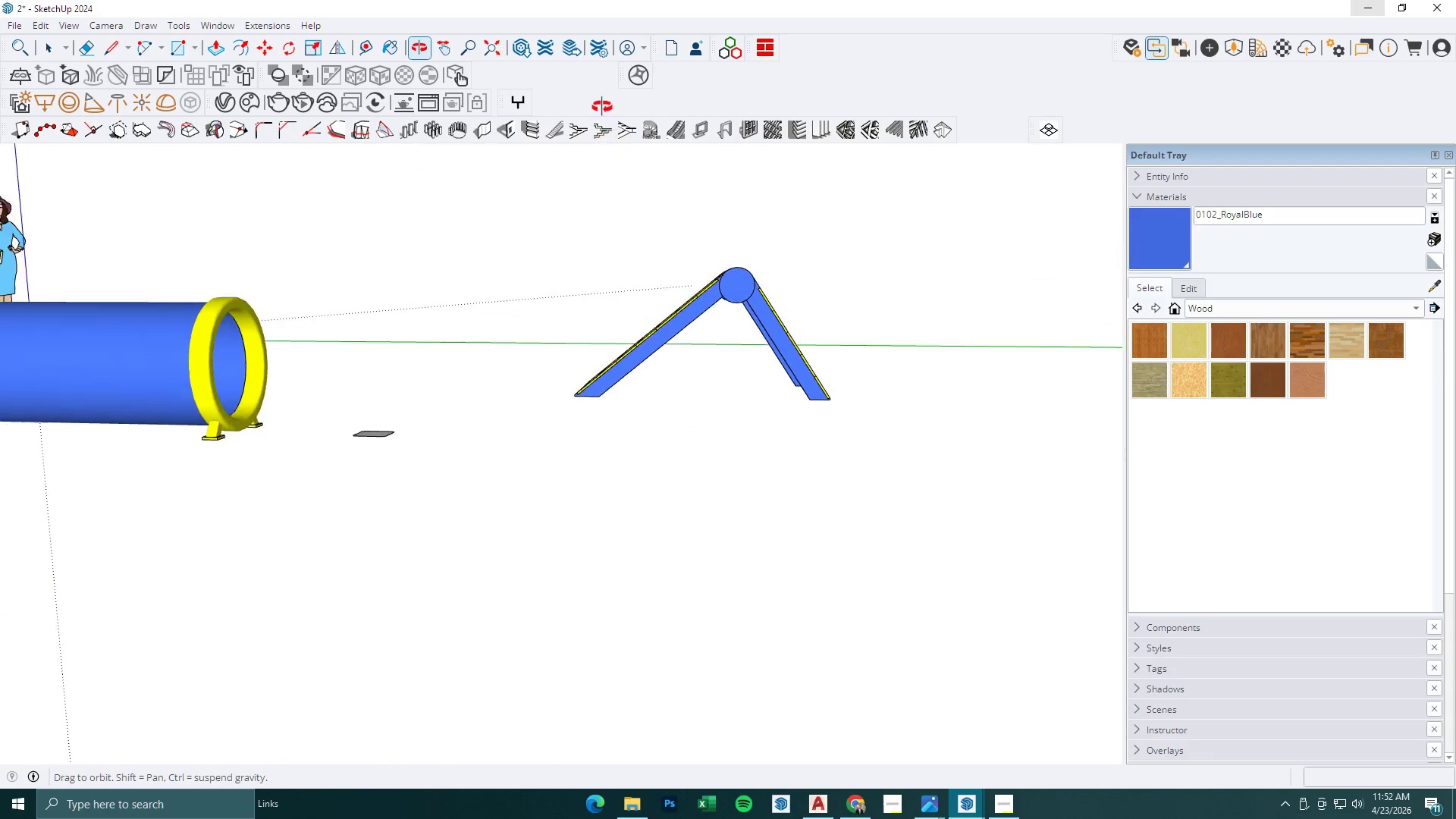 
scroll: coordinate [714, 275], scroll_direction: up, amount: 5.0
 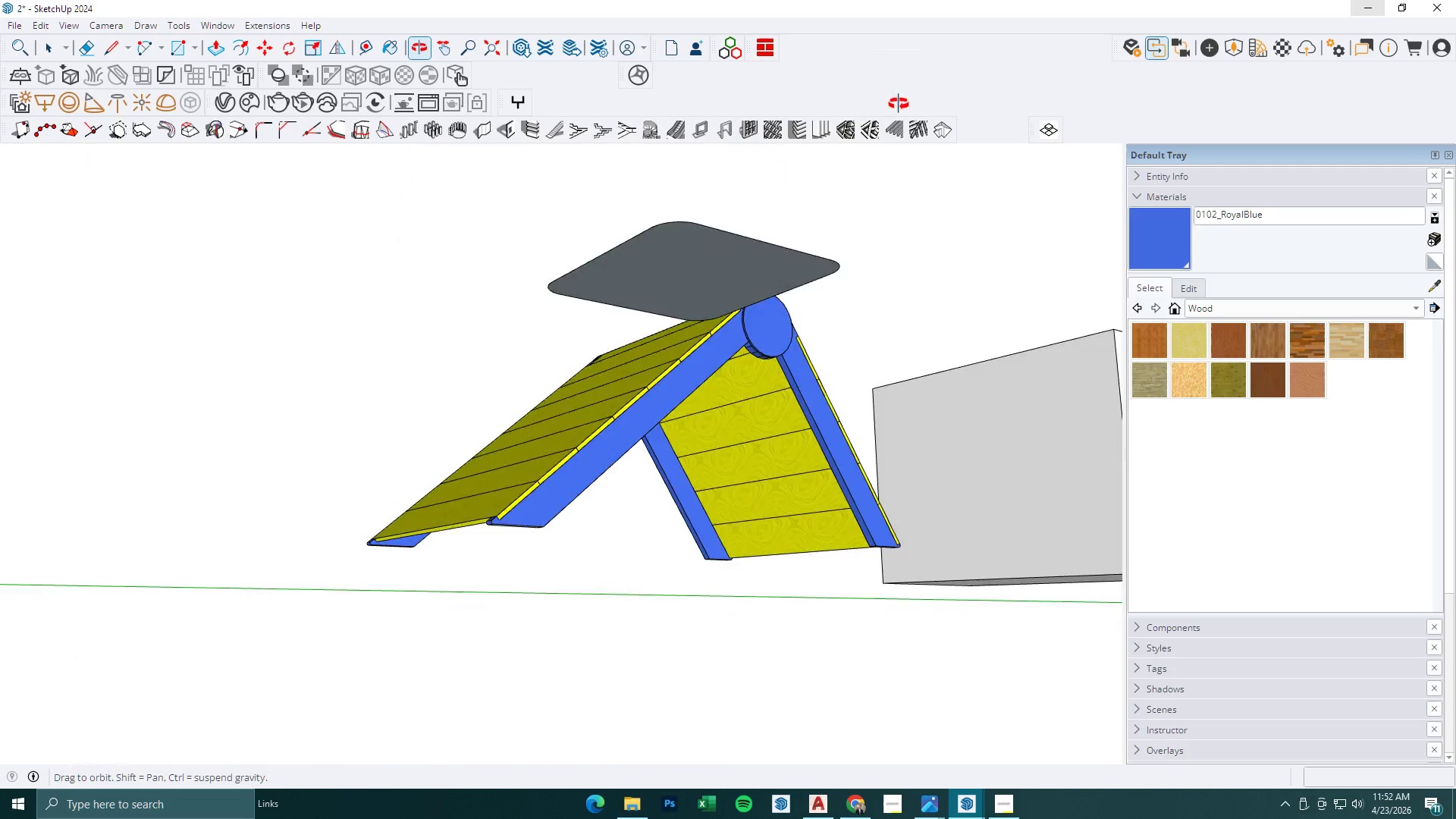 
key(Space)
 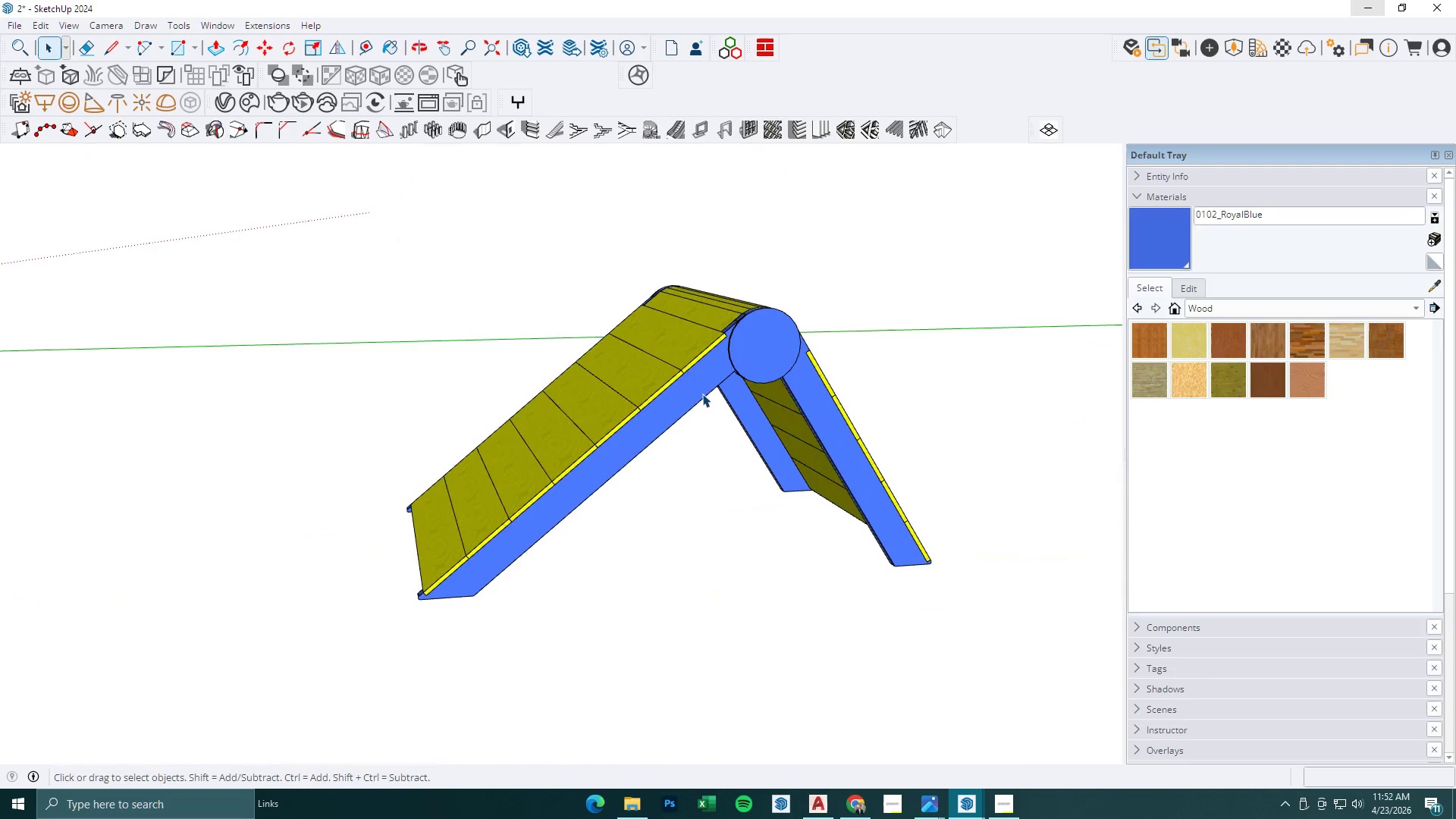 
key(Escape)
 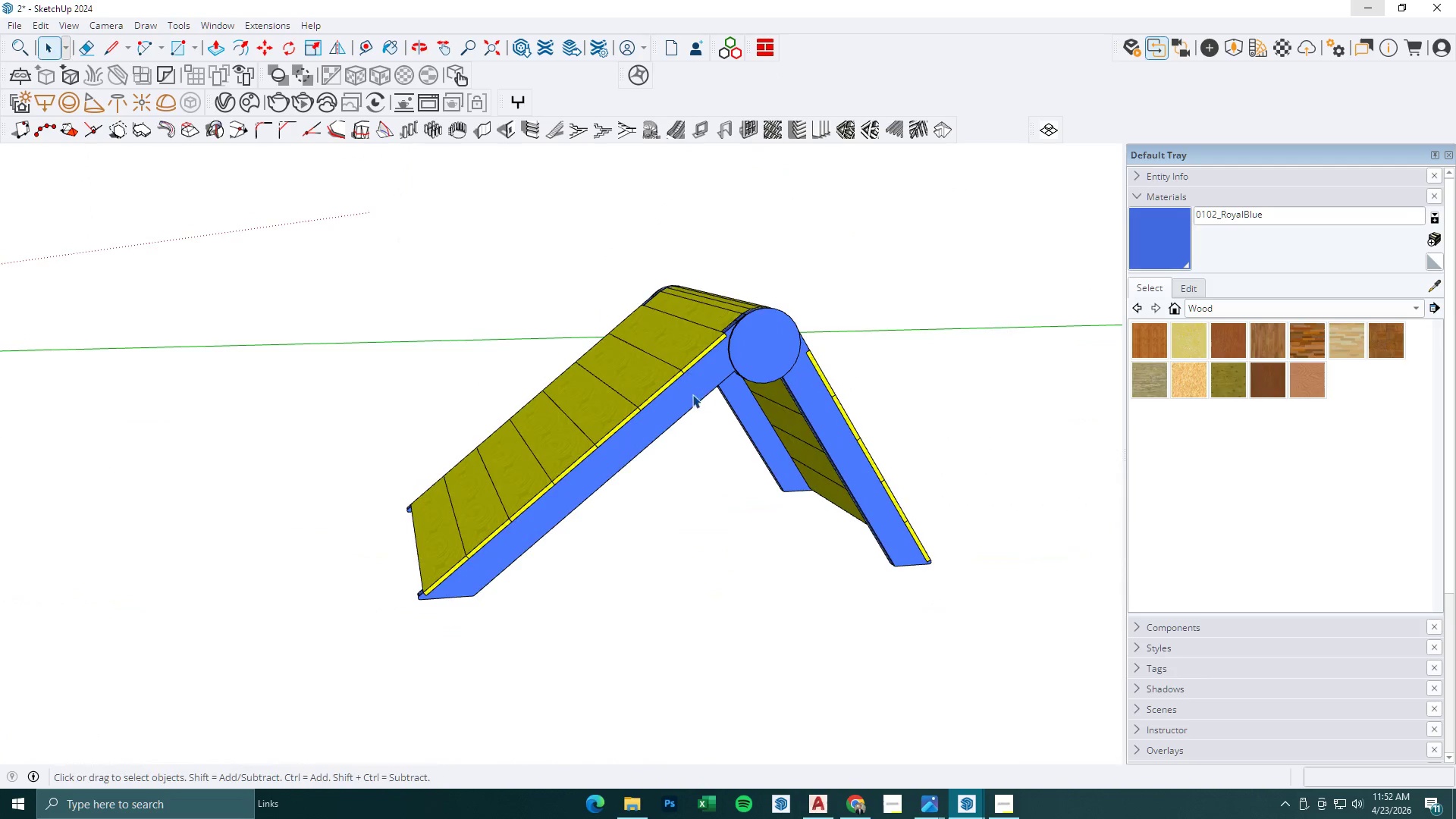 
left_click([689, 394])
 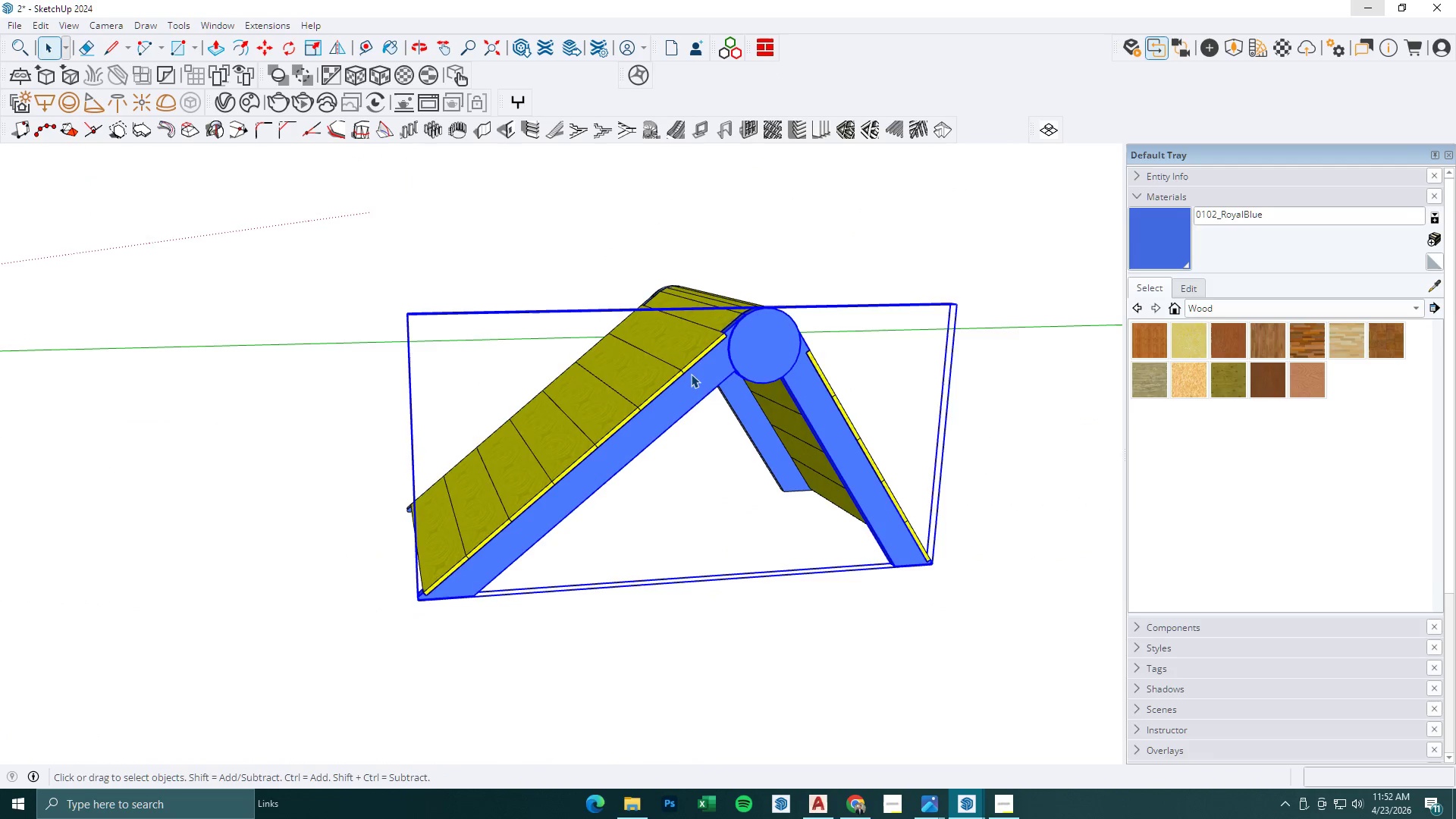 
scroll: coordinate [691, 374], scroll_direction: down, amount: 3.0
 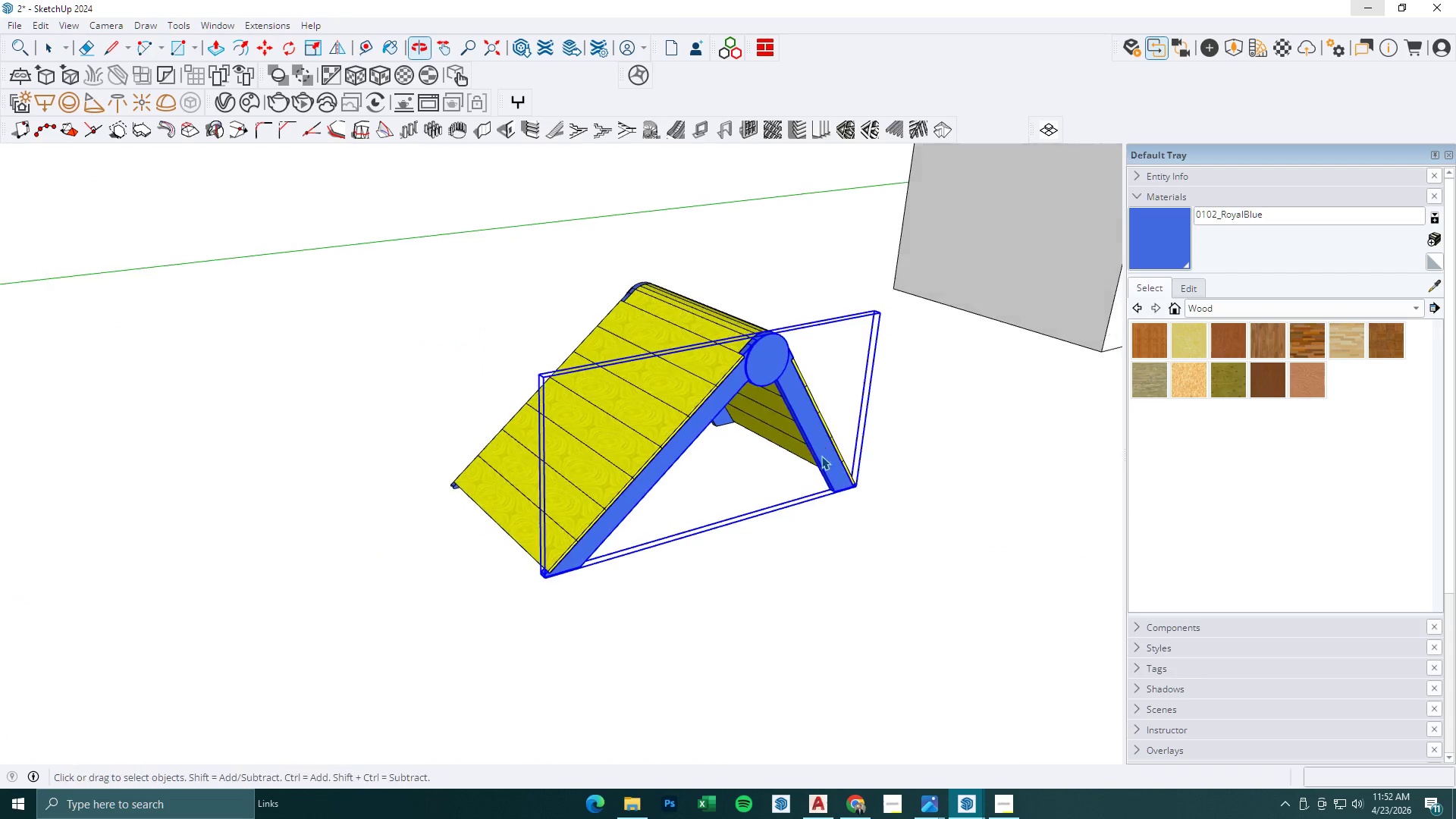 
key(M)
 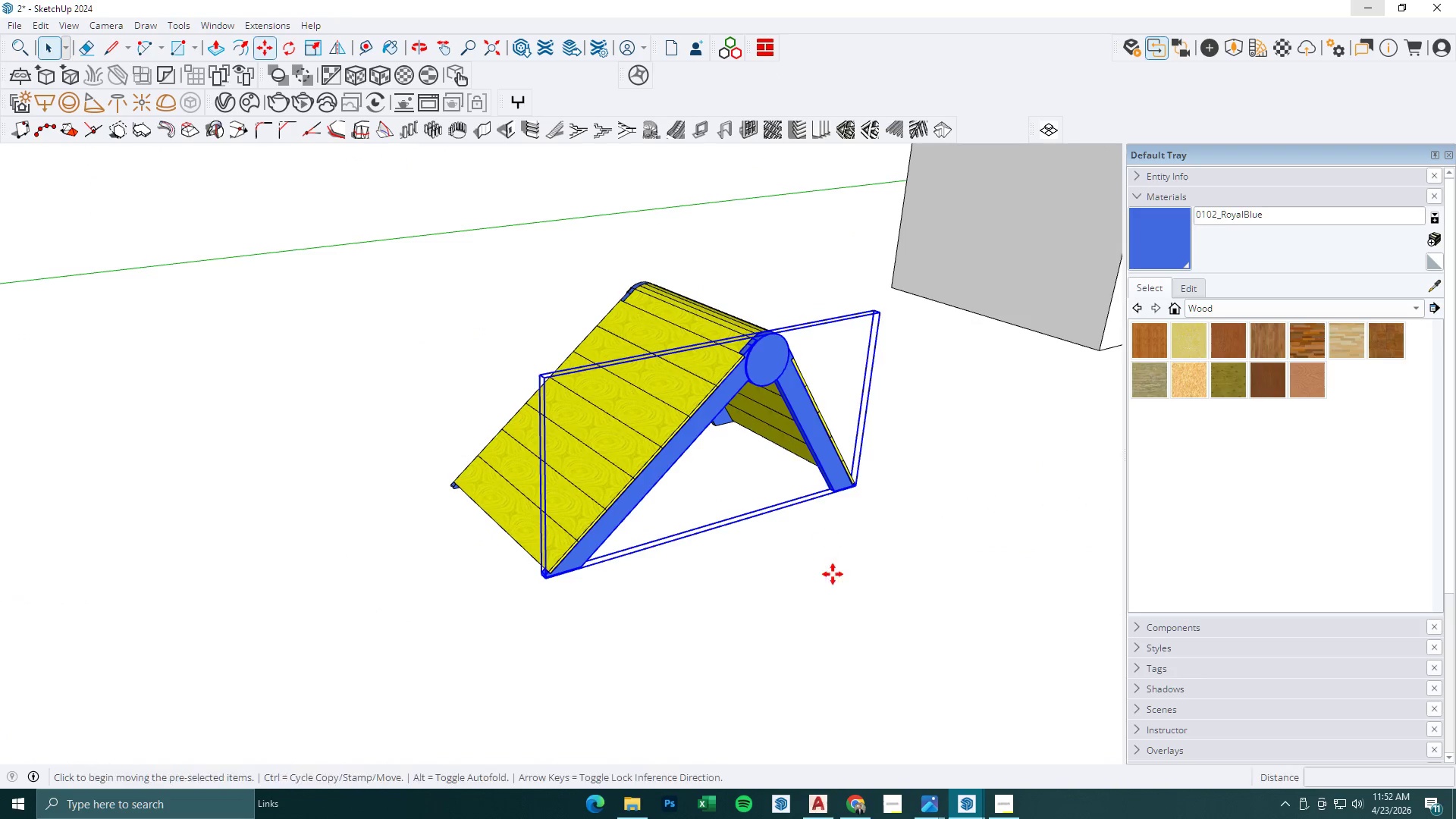 
left_click([847, 604])
 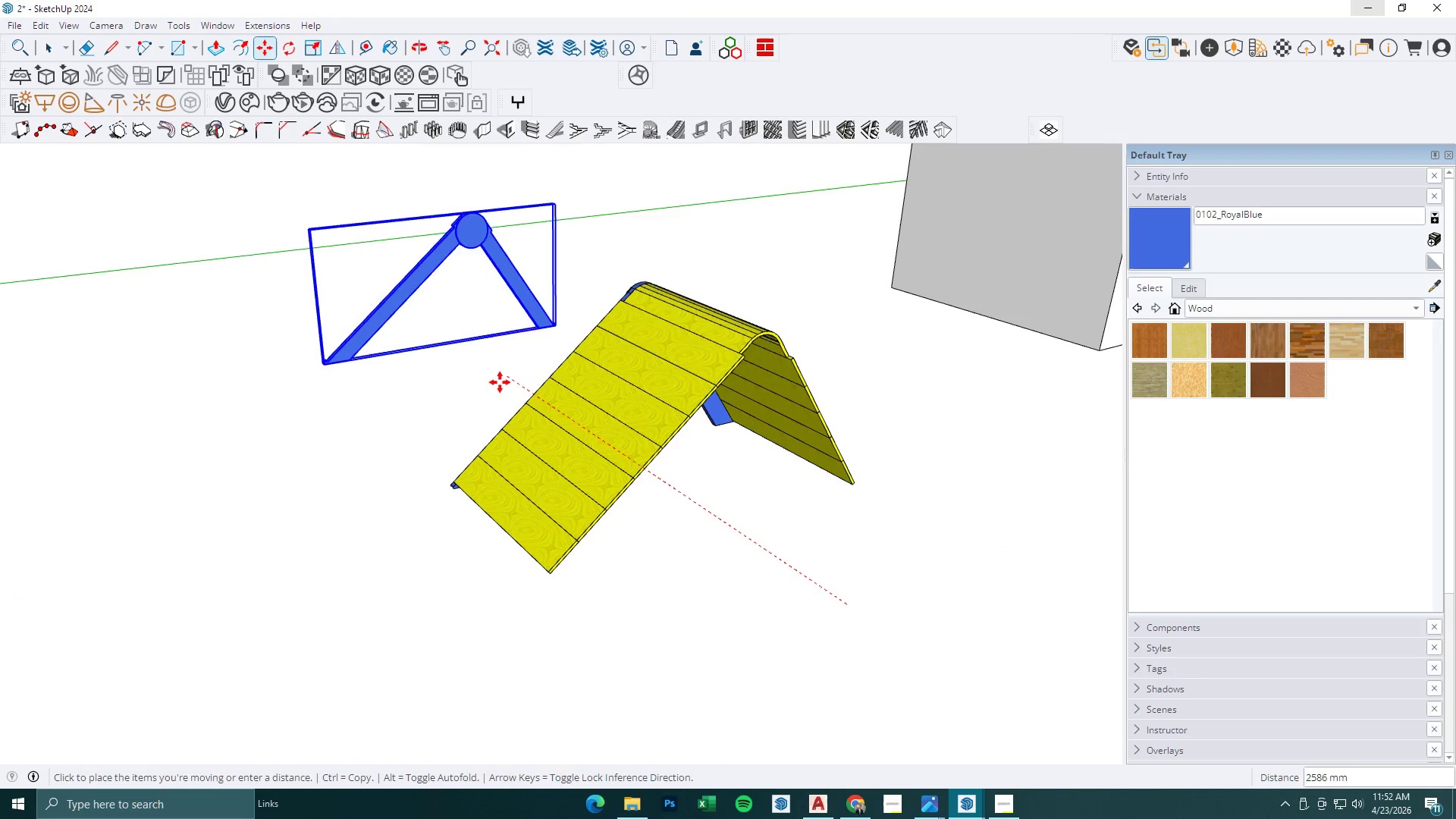 
key(Control+ControlLeft)
 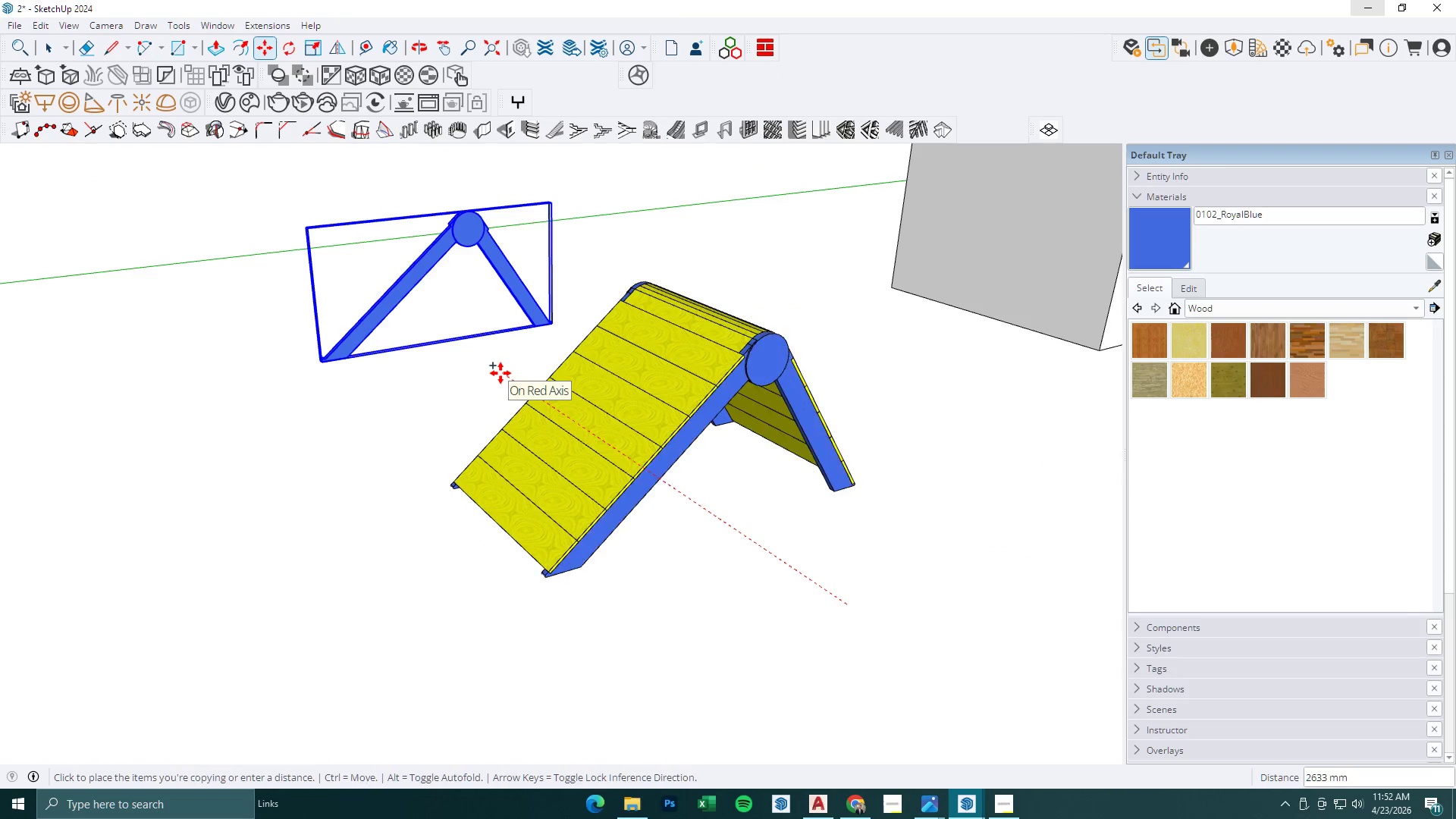 
left_click([500, 373])
 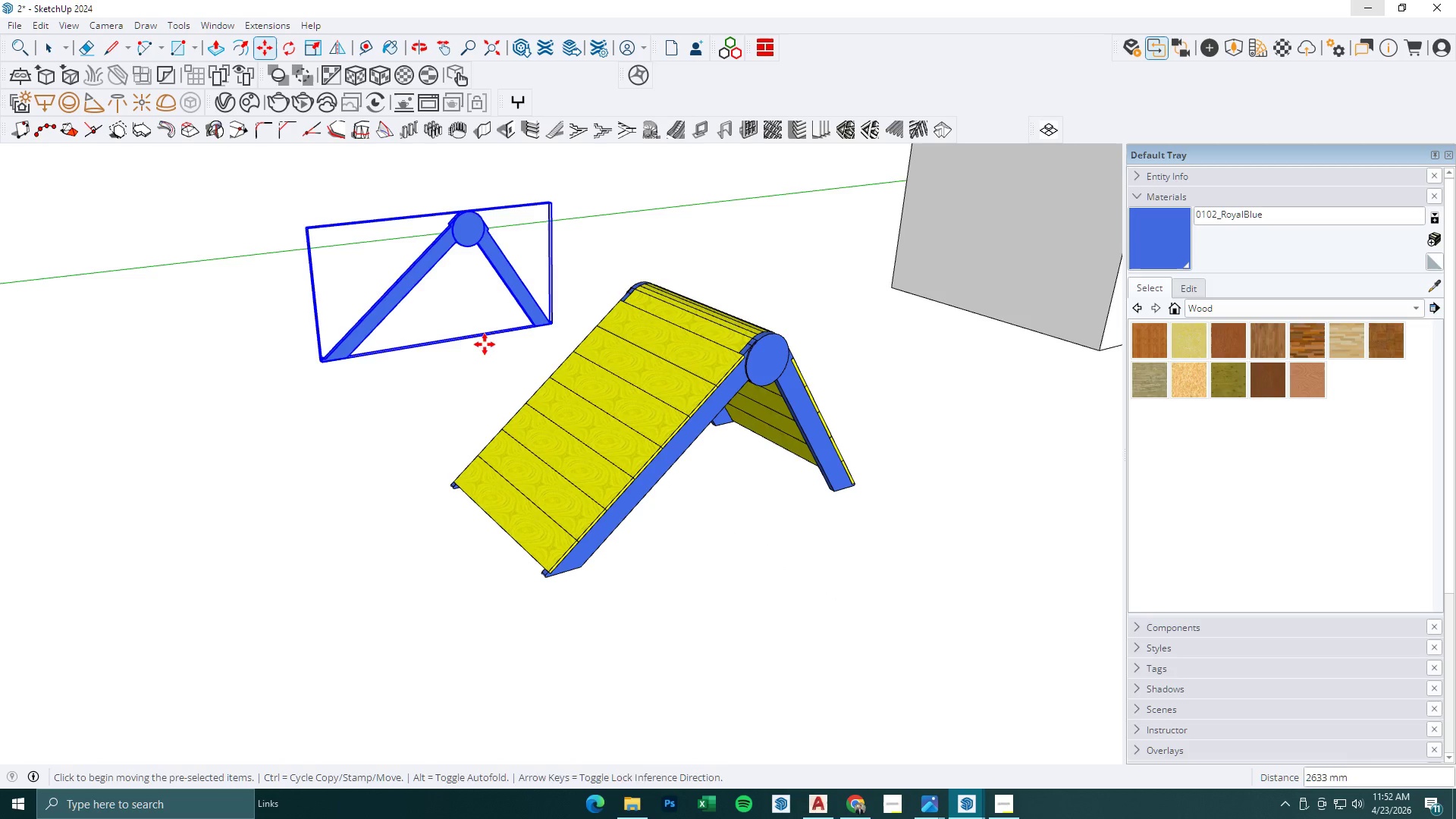 
key(Space)
 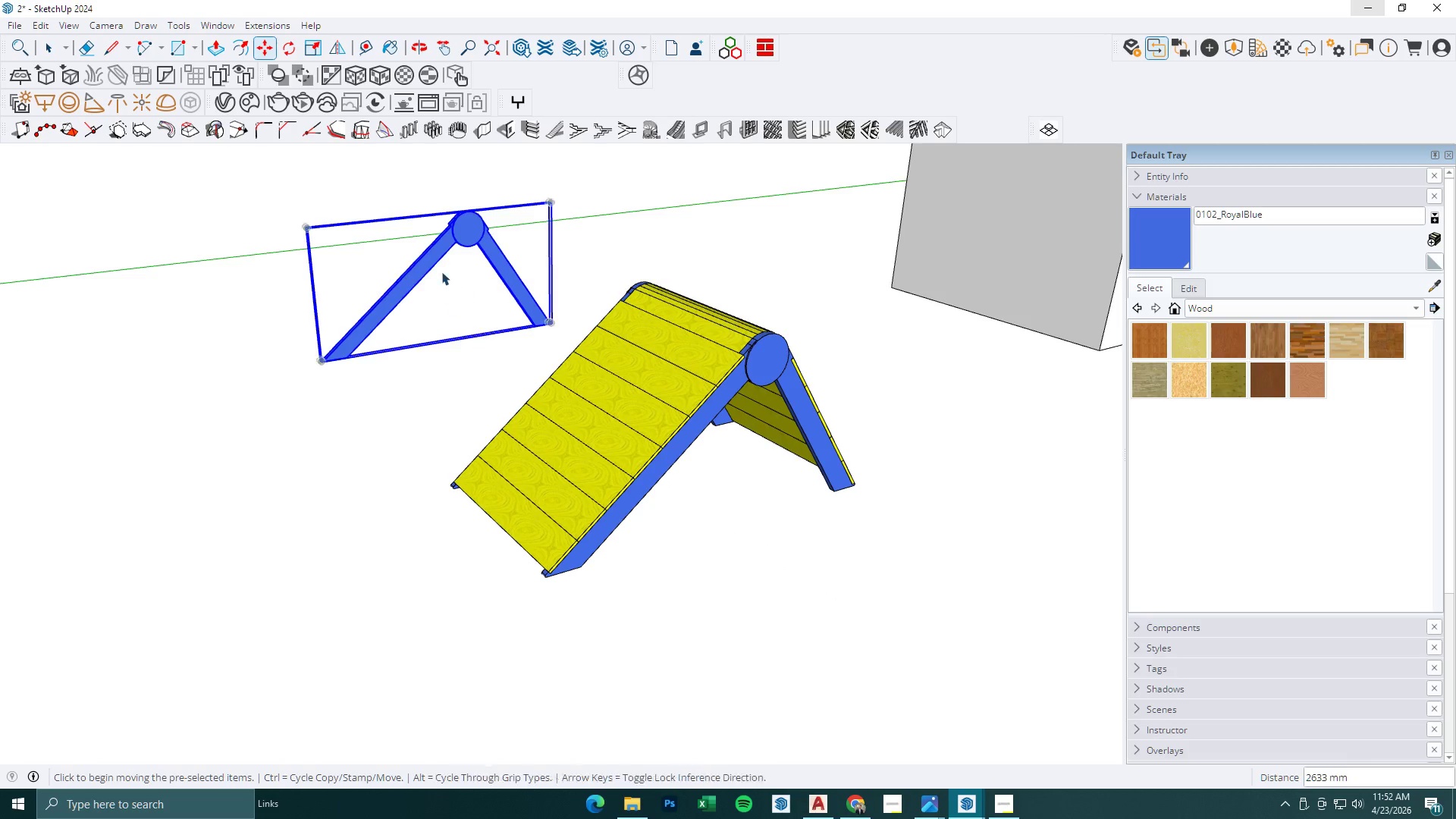 
double_click([441, 271])
 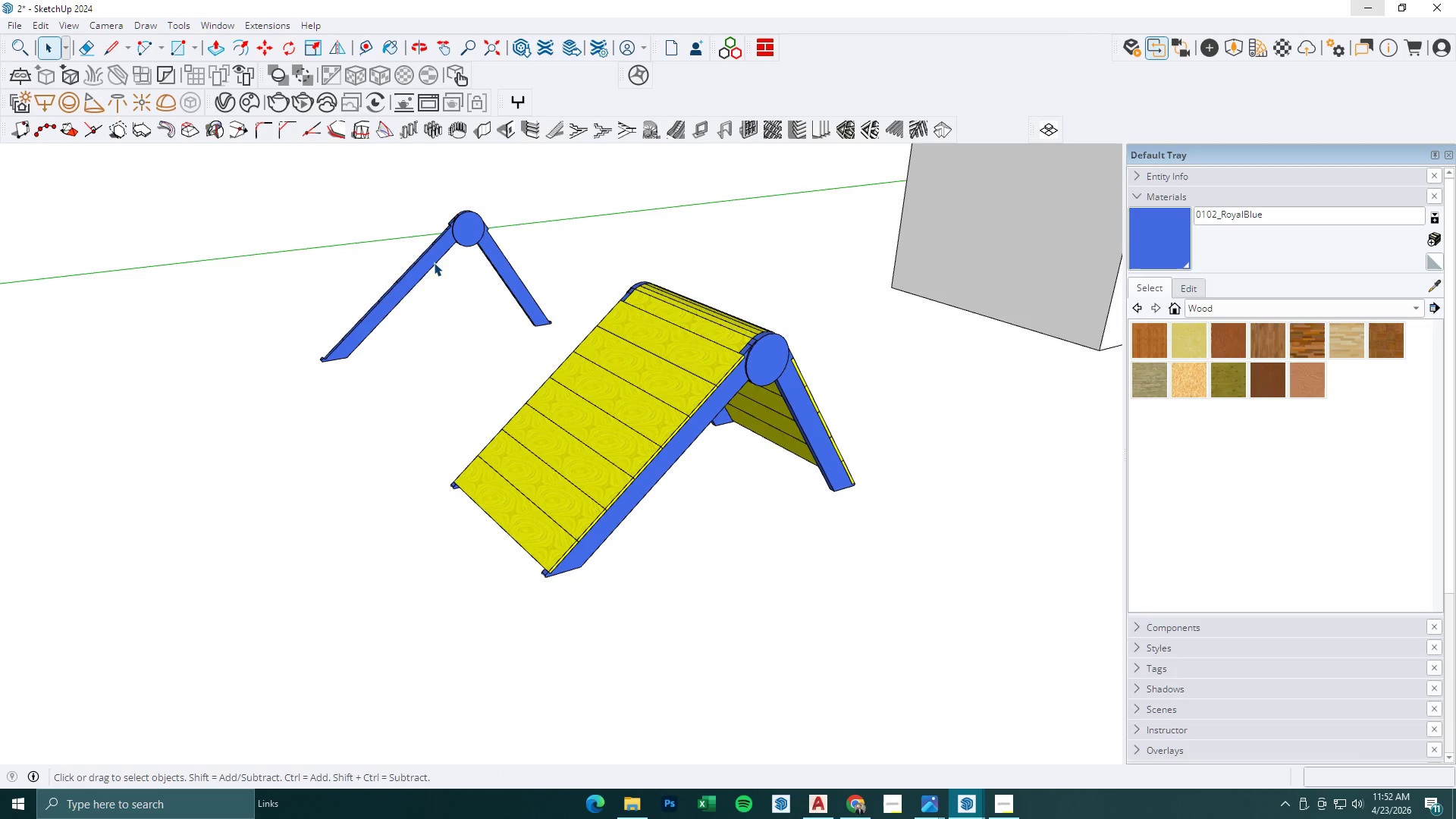 
triple_click([432, 259])
 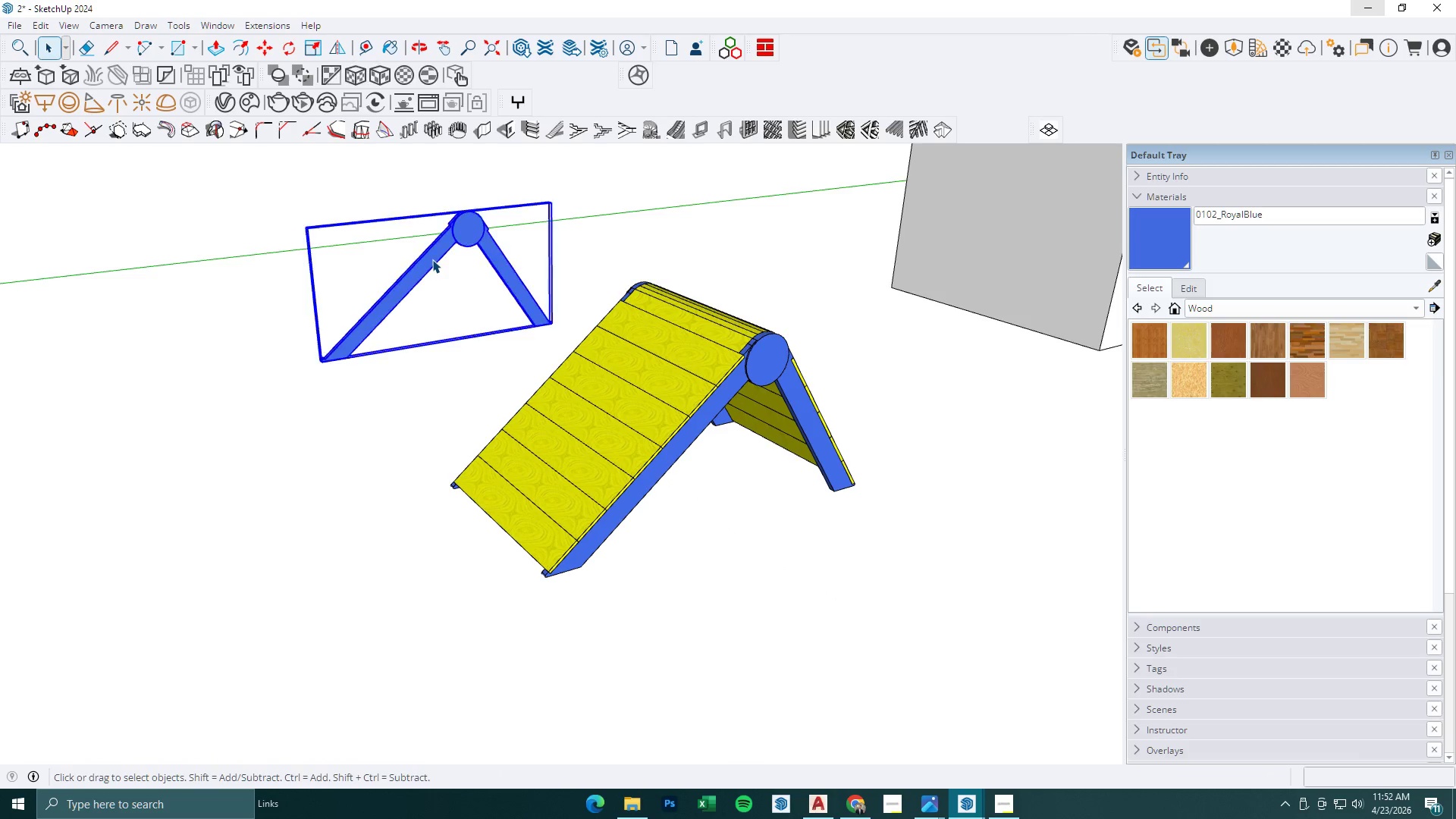 
right_click([432, 259])
 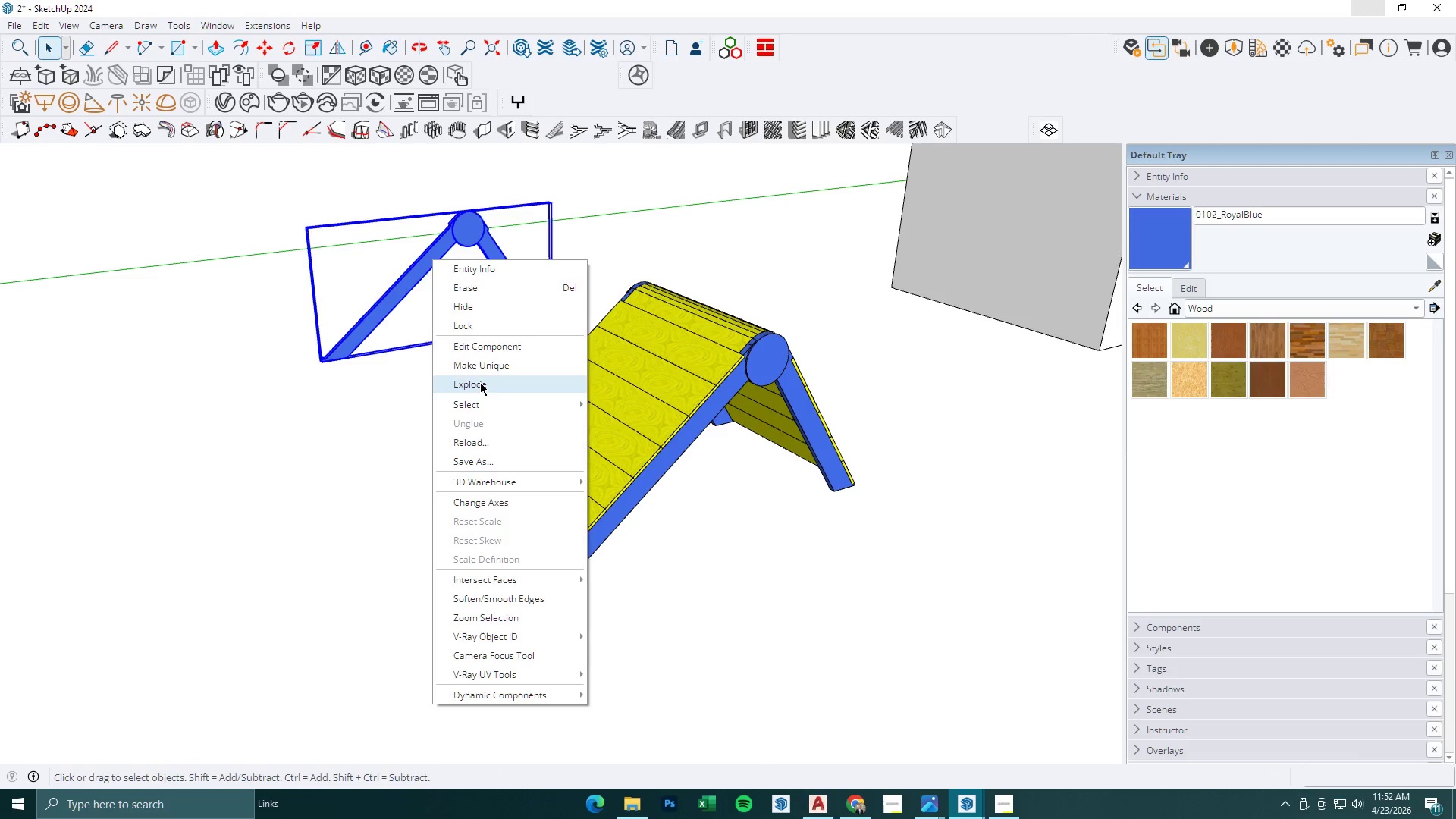 
double_click([430, 250])
 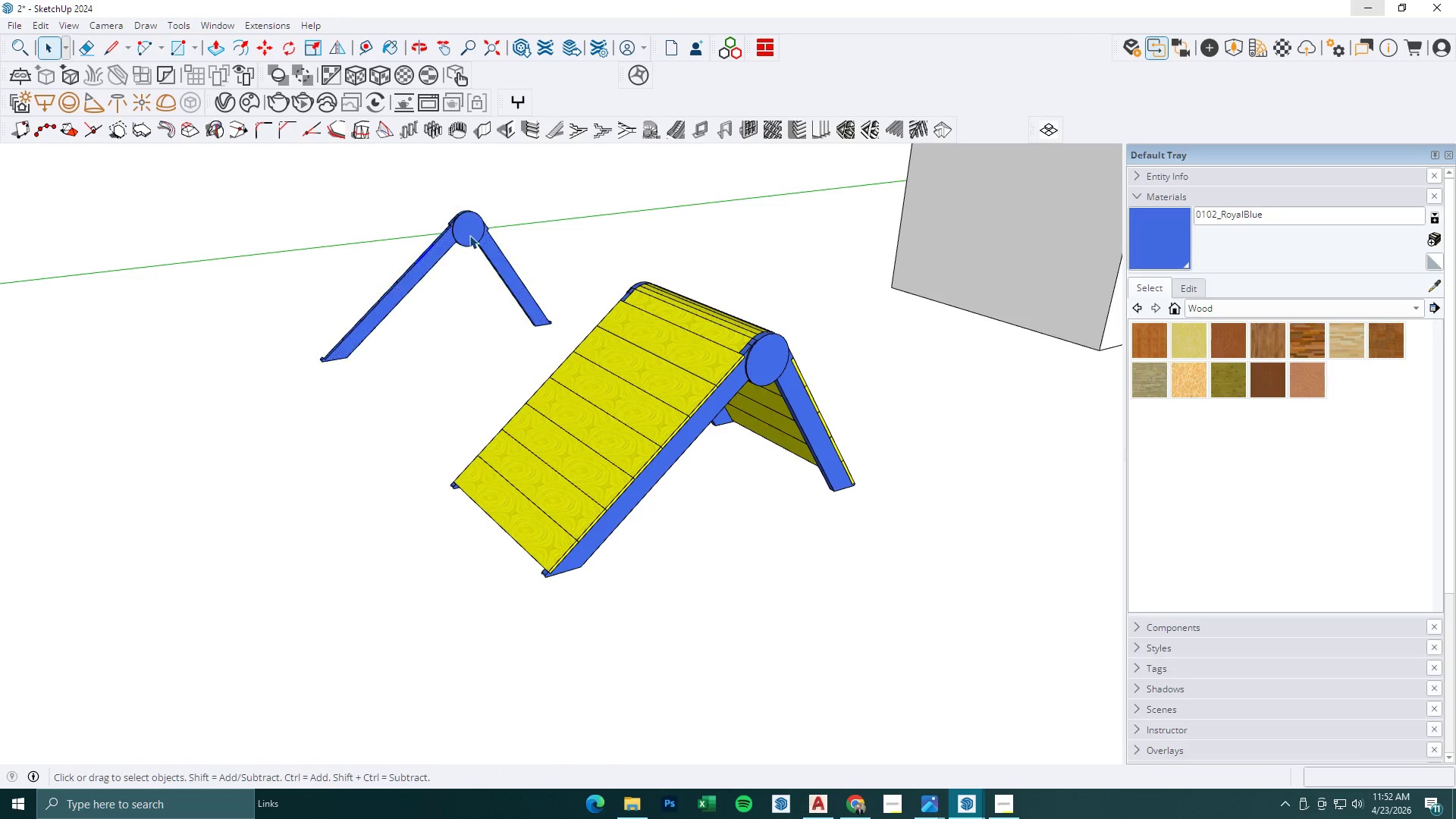 
triple_click([469, 235])
 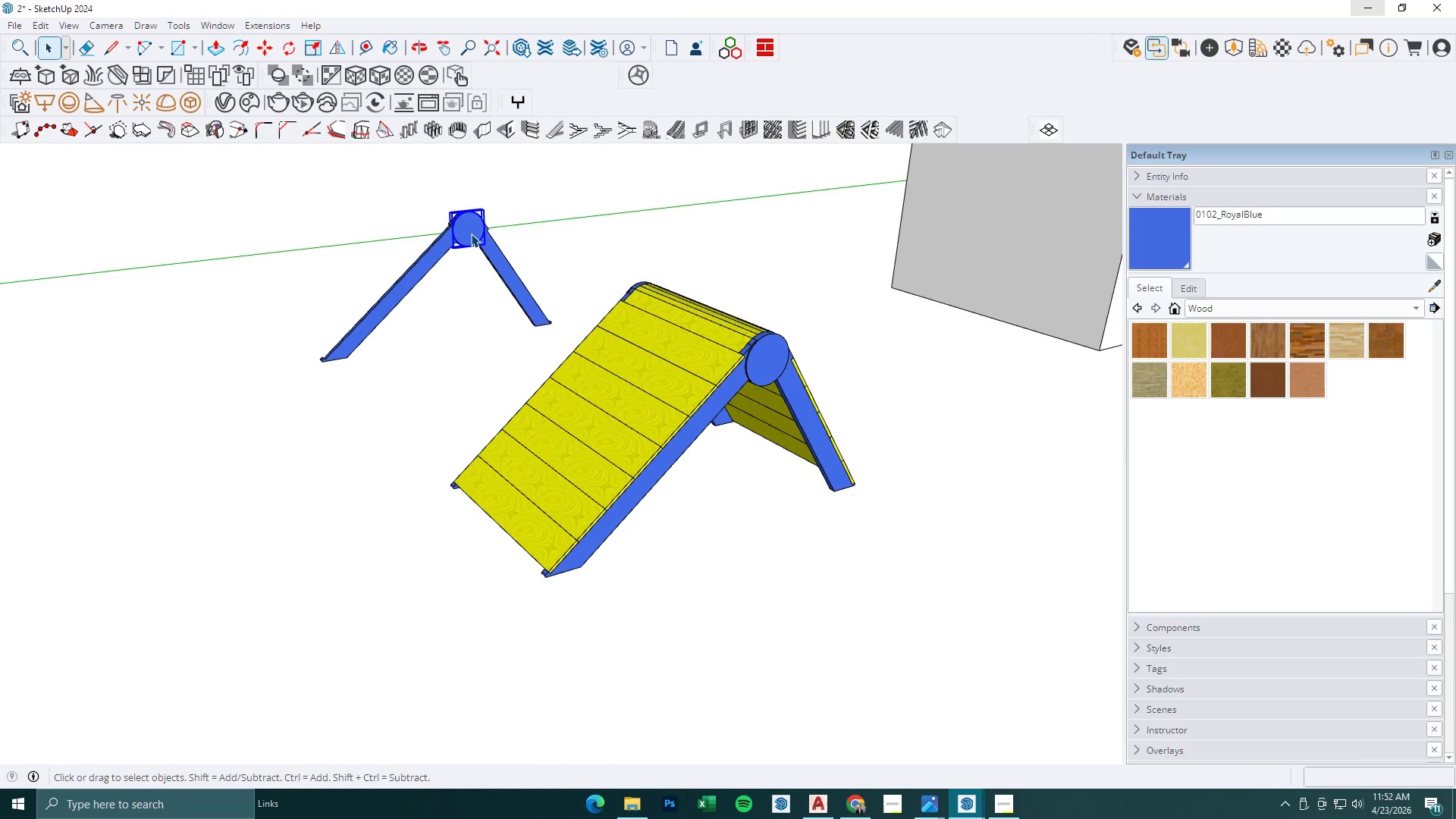 
key(Delete)
 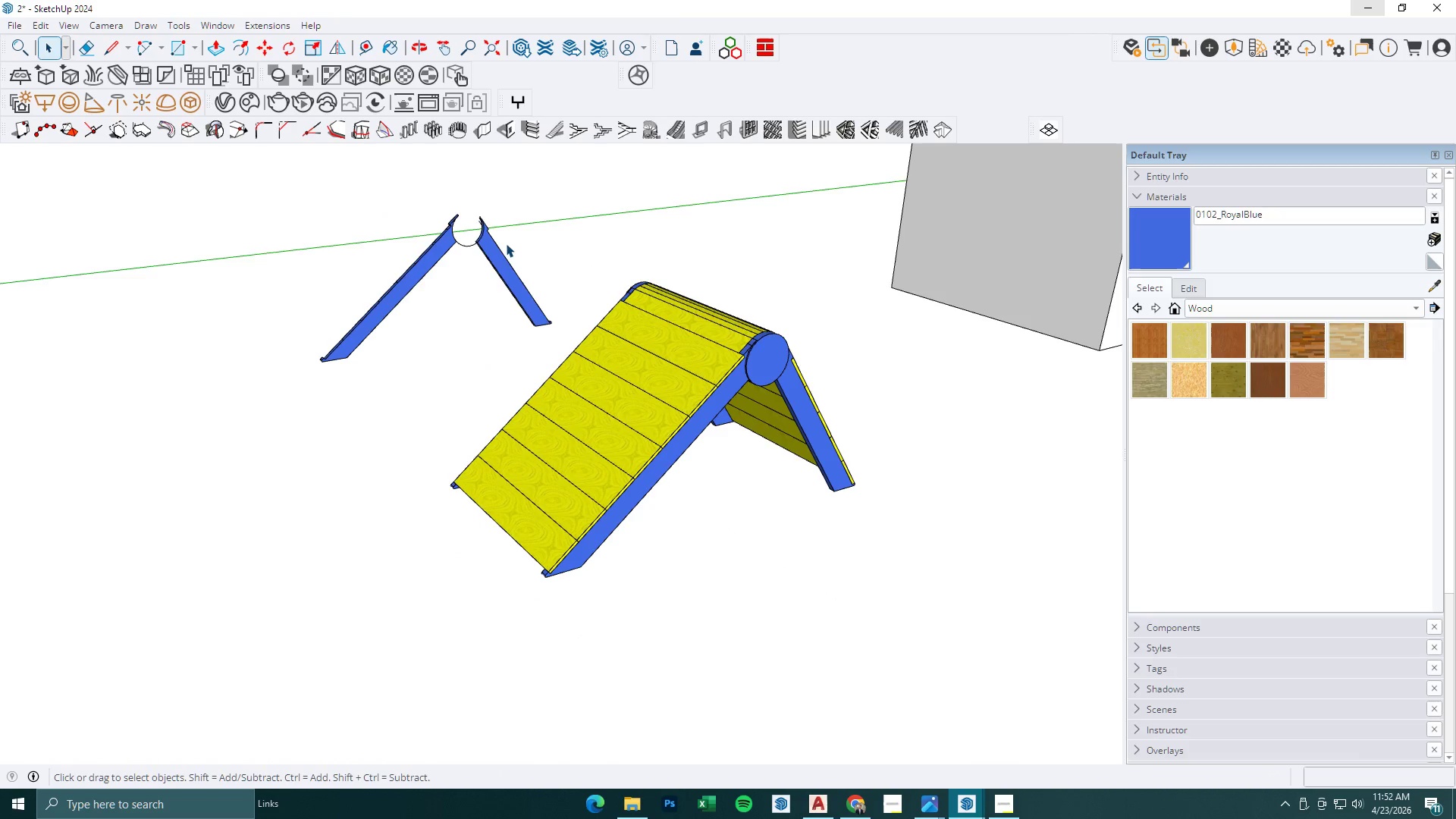 
left_click([506, 243])
 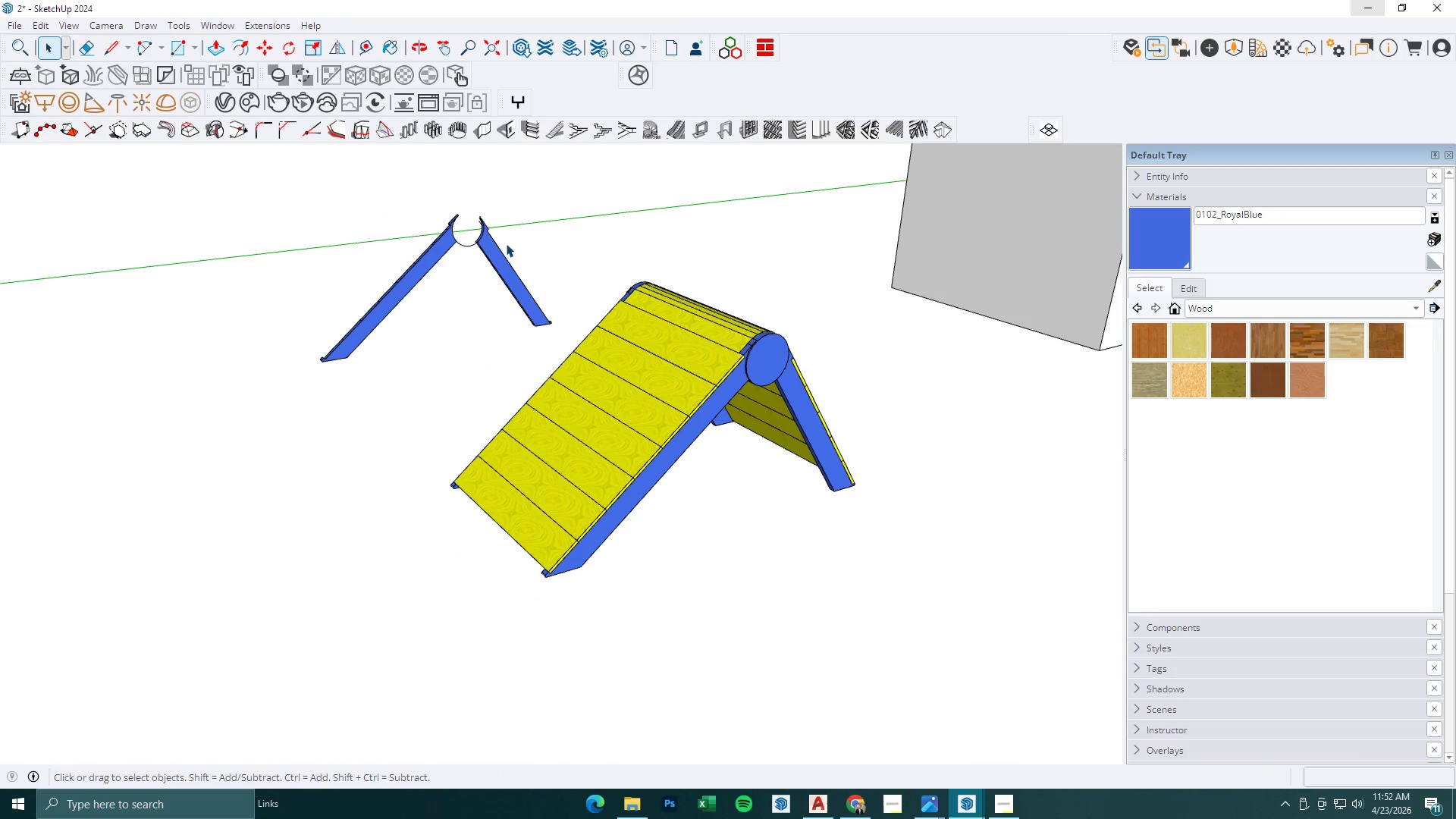 
key(Delete)
 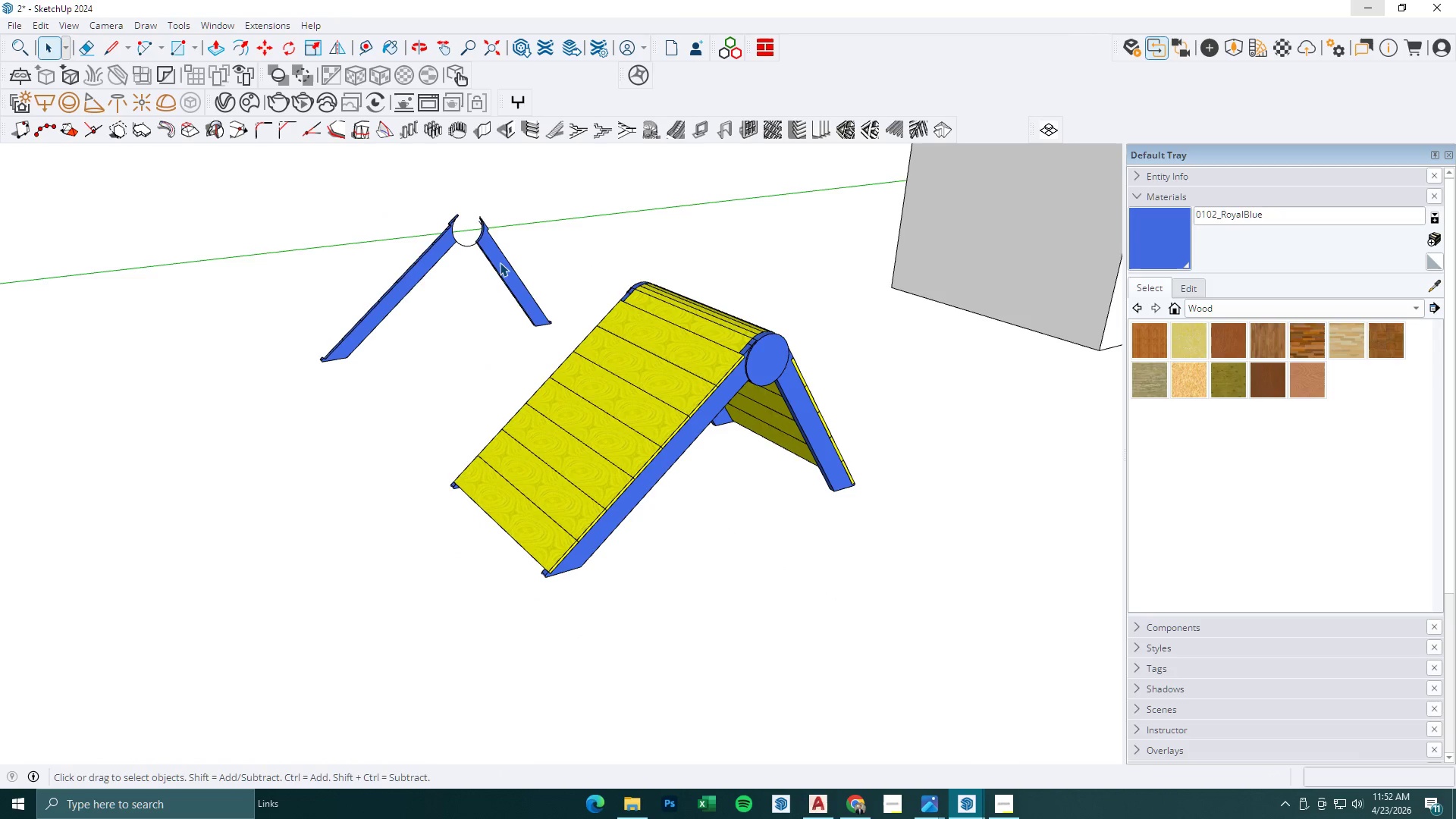 
double_click([500, 262])
 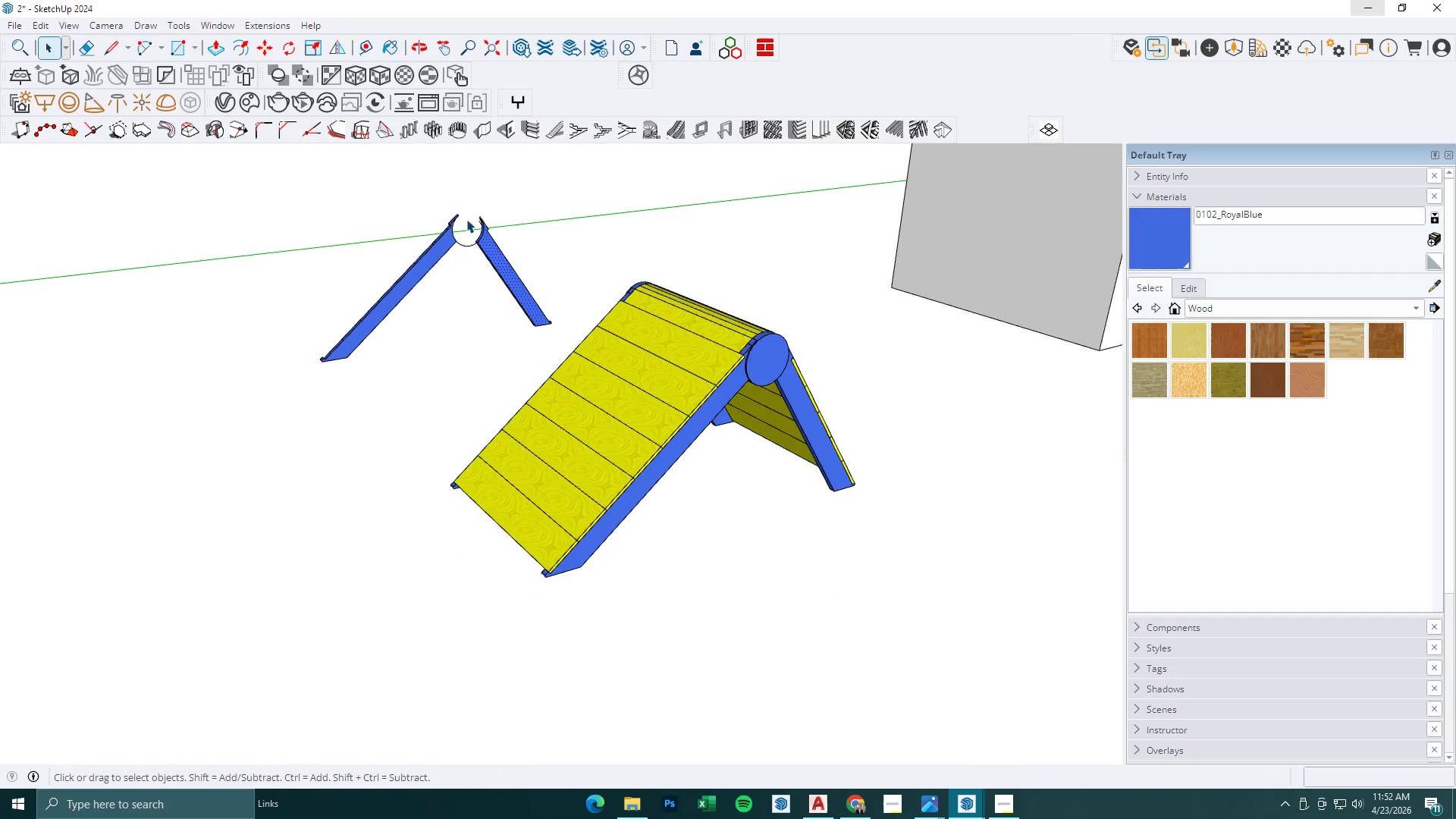 
scroll: coordinate [486, 228], scroll_direction: up, amount: 5.0
 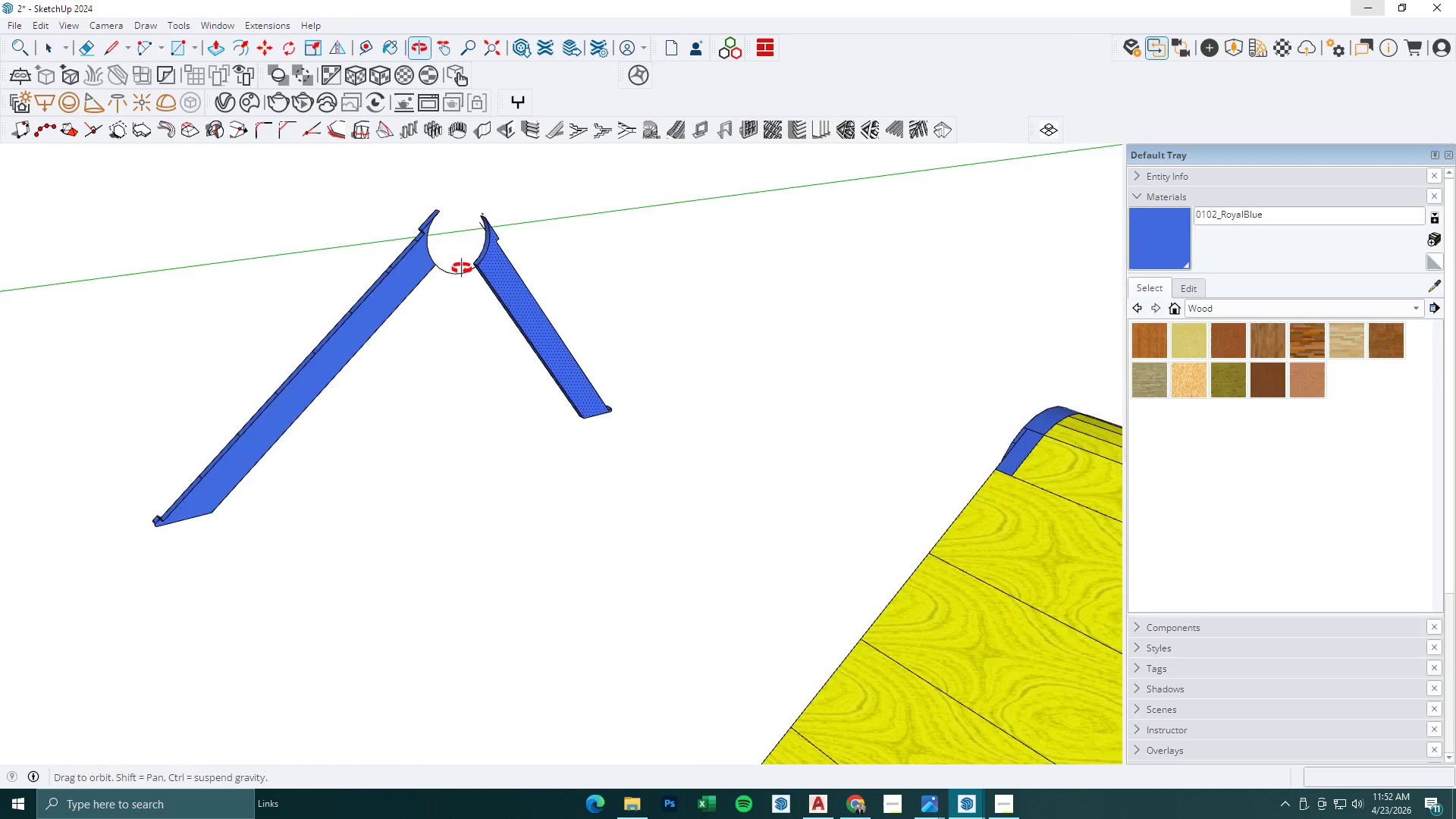 
hold_key(key=Semicolon, duration=16.89)
 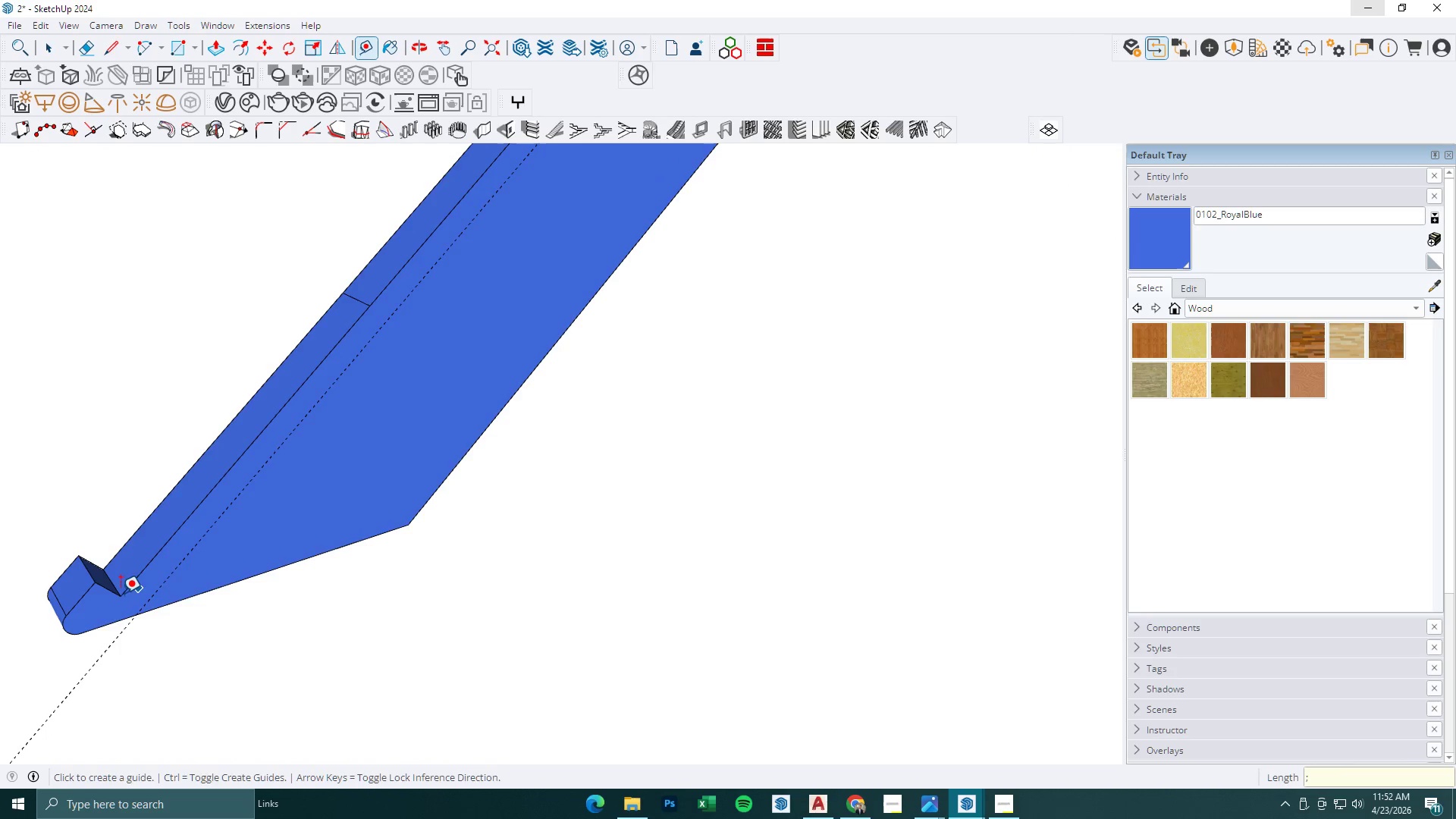 
key(L)
 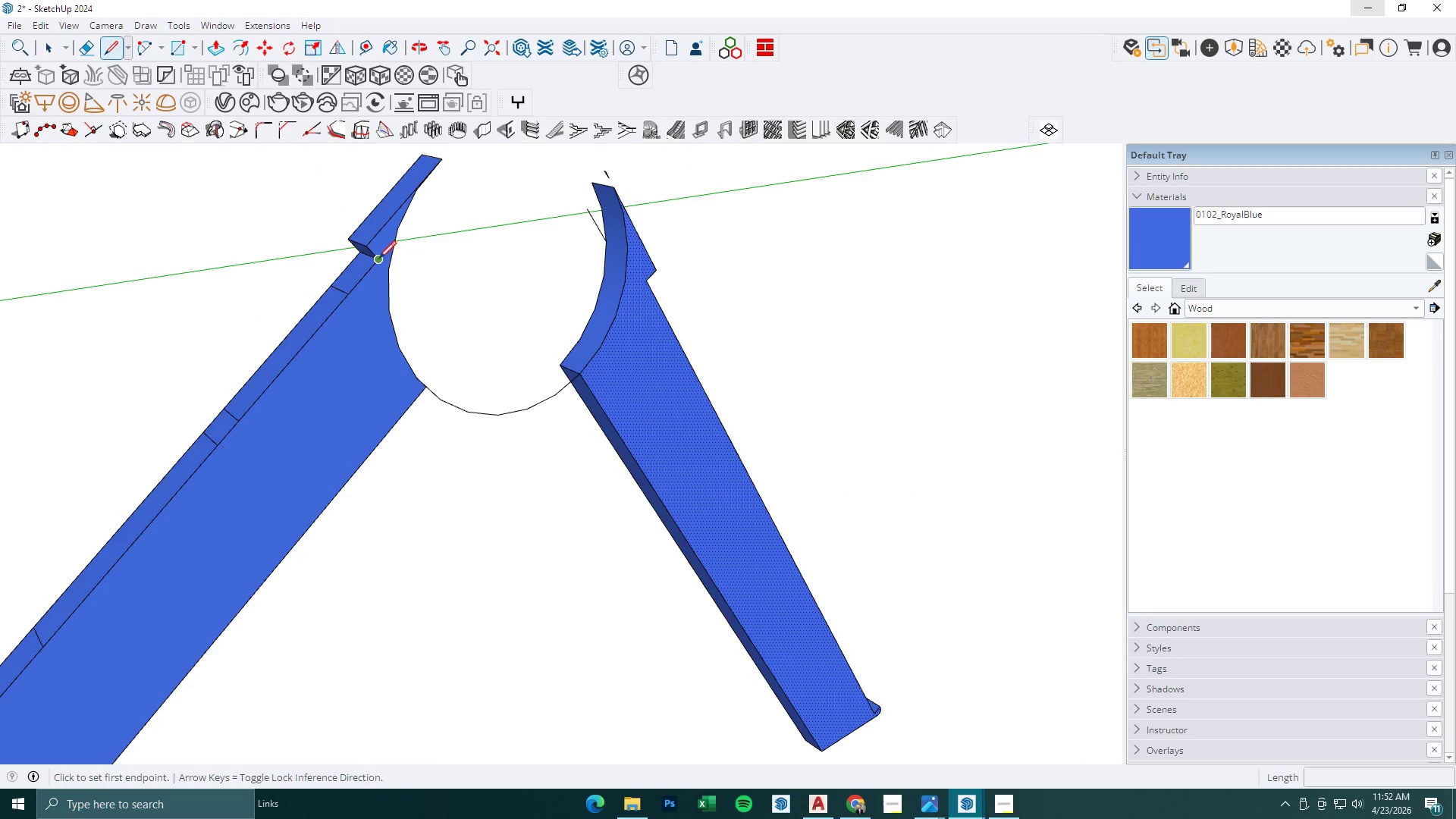 
scroll: coordinate [384, 244], scroll_direction: up, amount: 9.0
 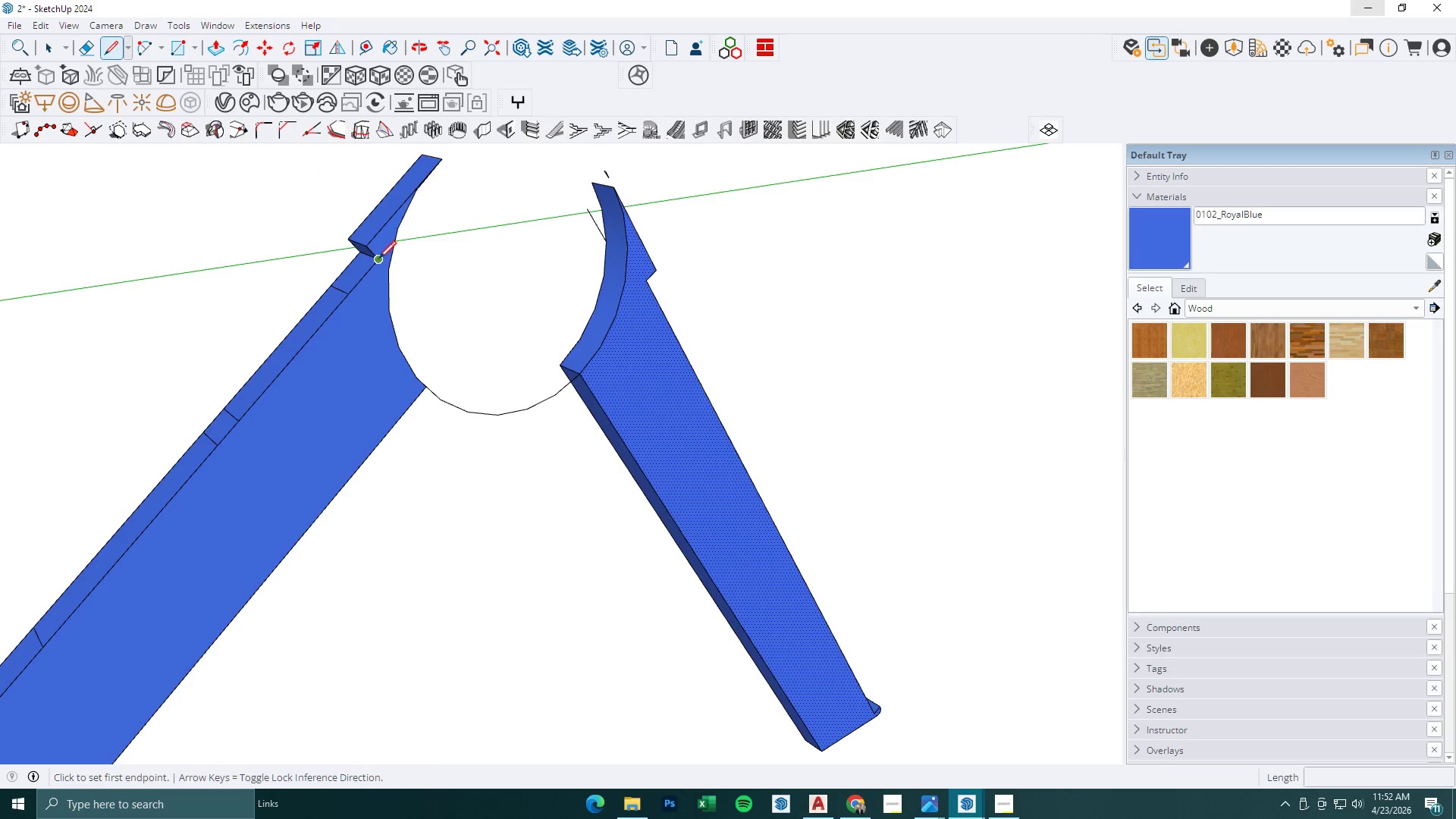 
left_click([378, 259])
 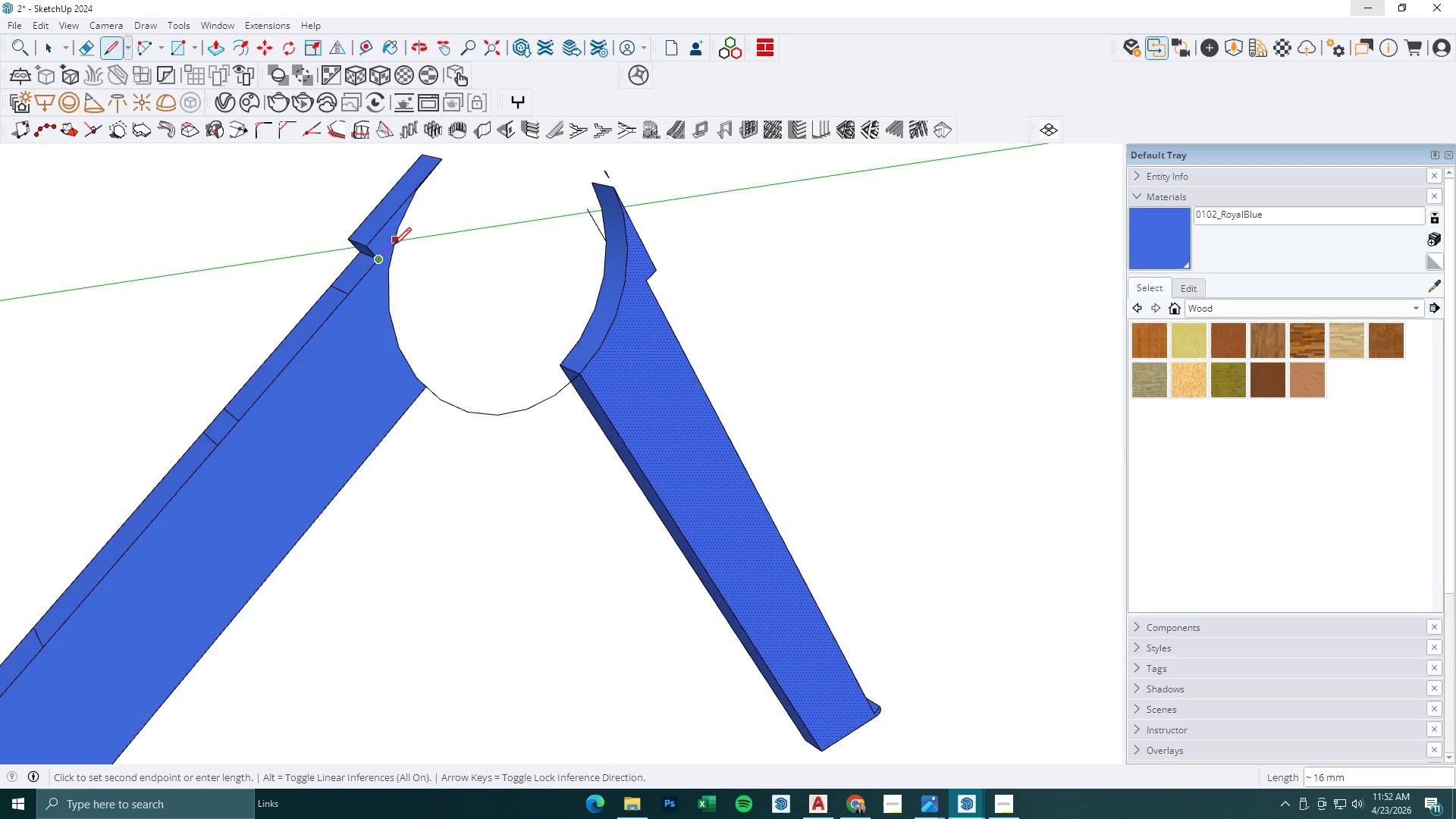 
left_click([394, 245])
 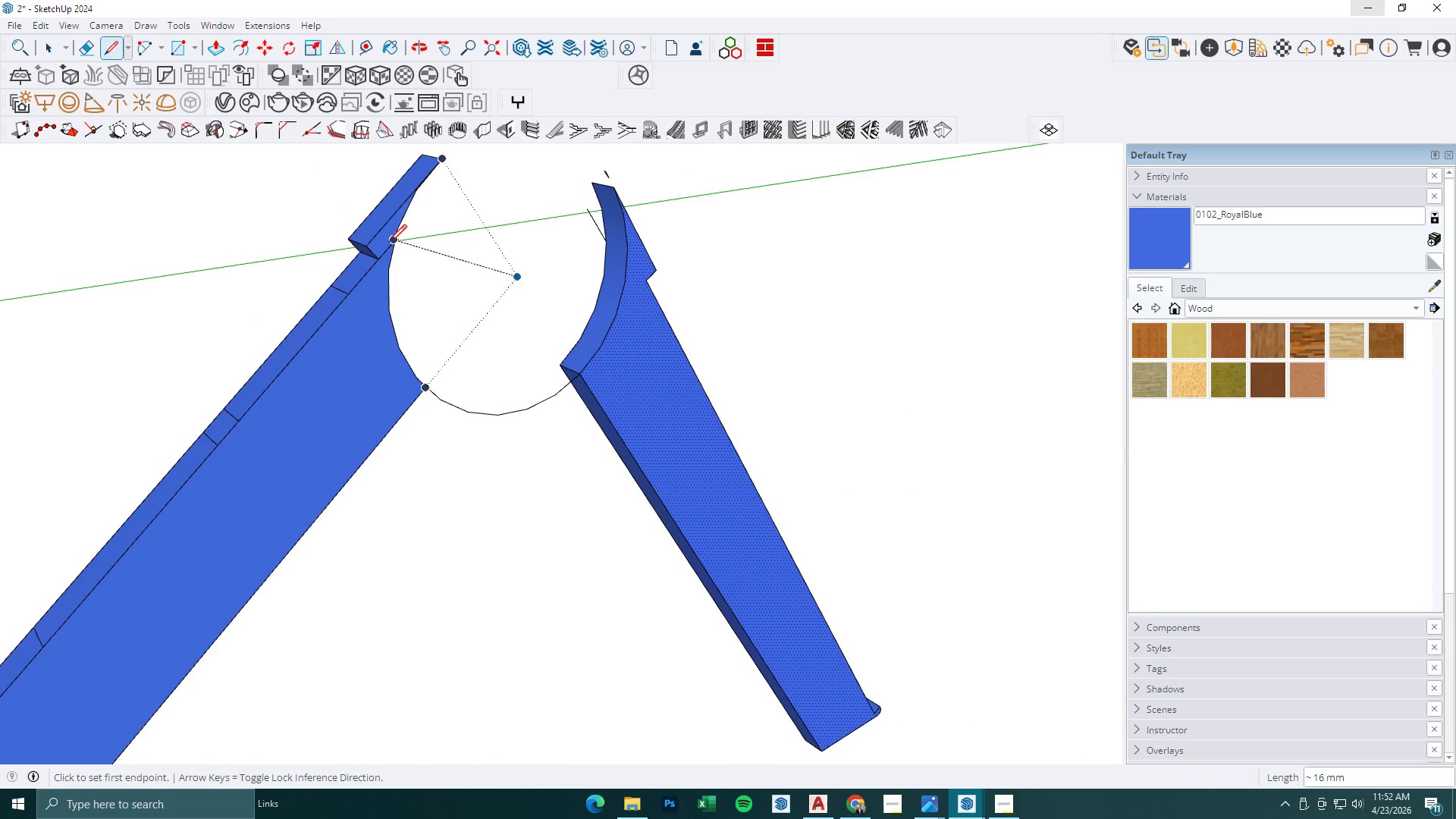 
key(E)
 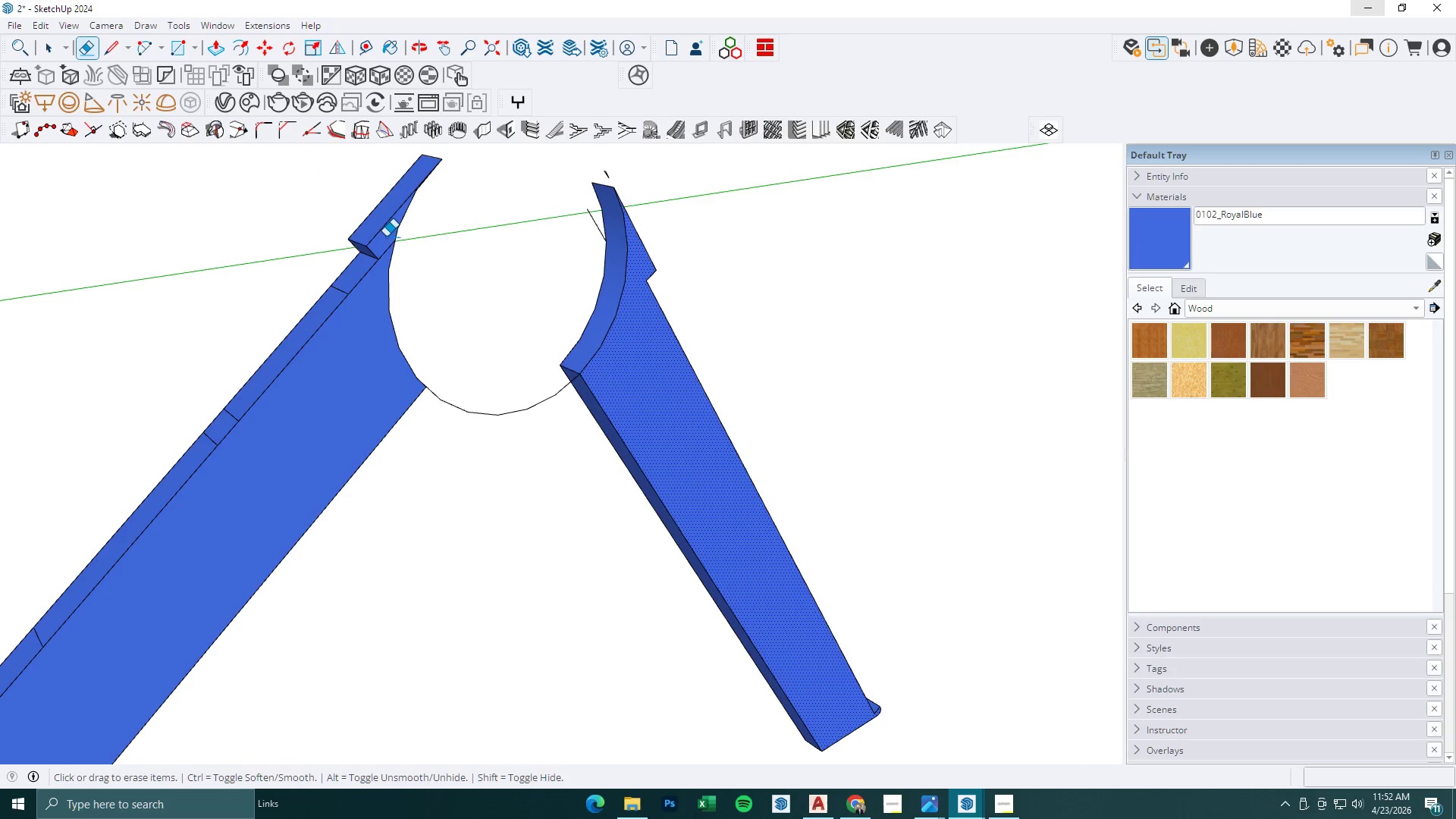 
key(P)
 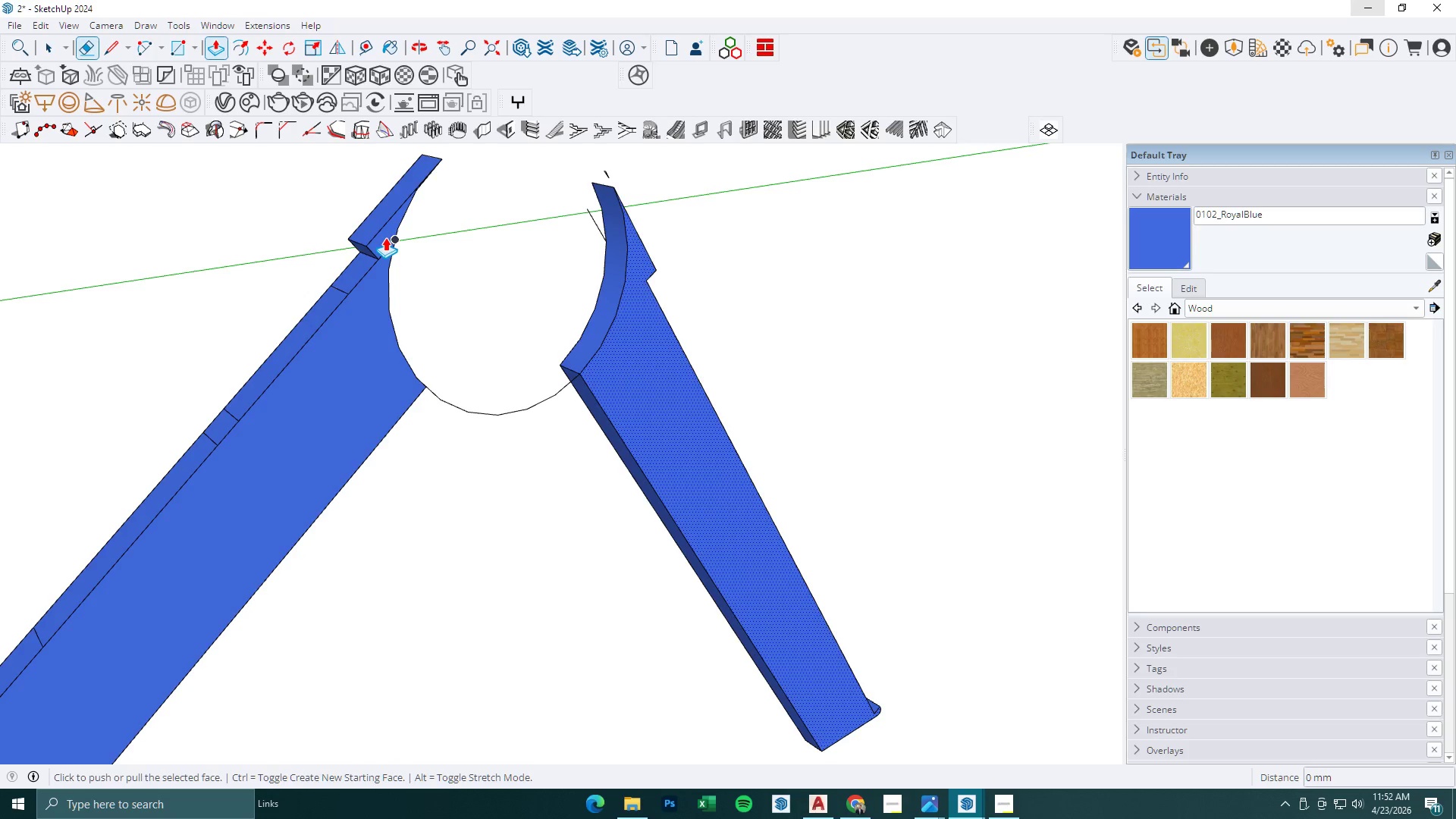 
left_click([385, 237])
 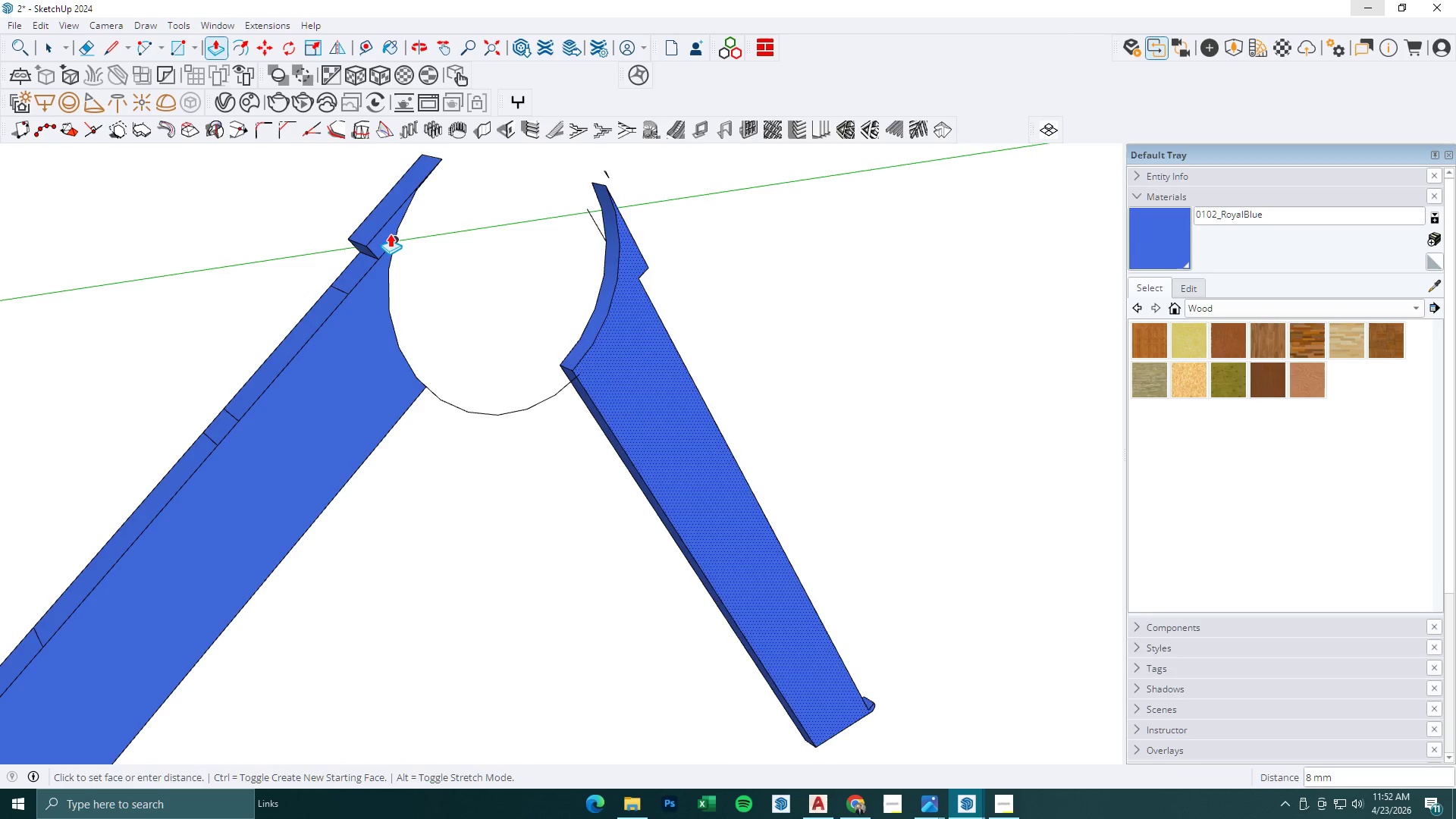 
key(Space)
 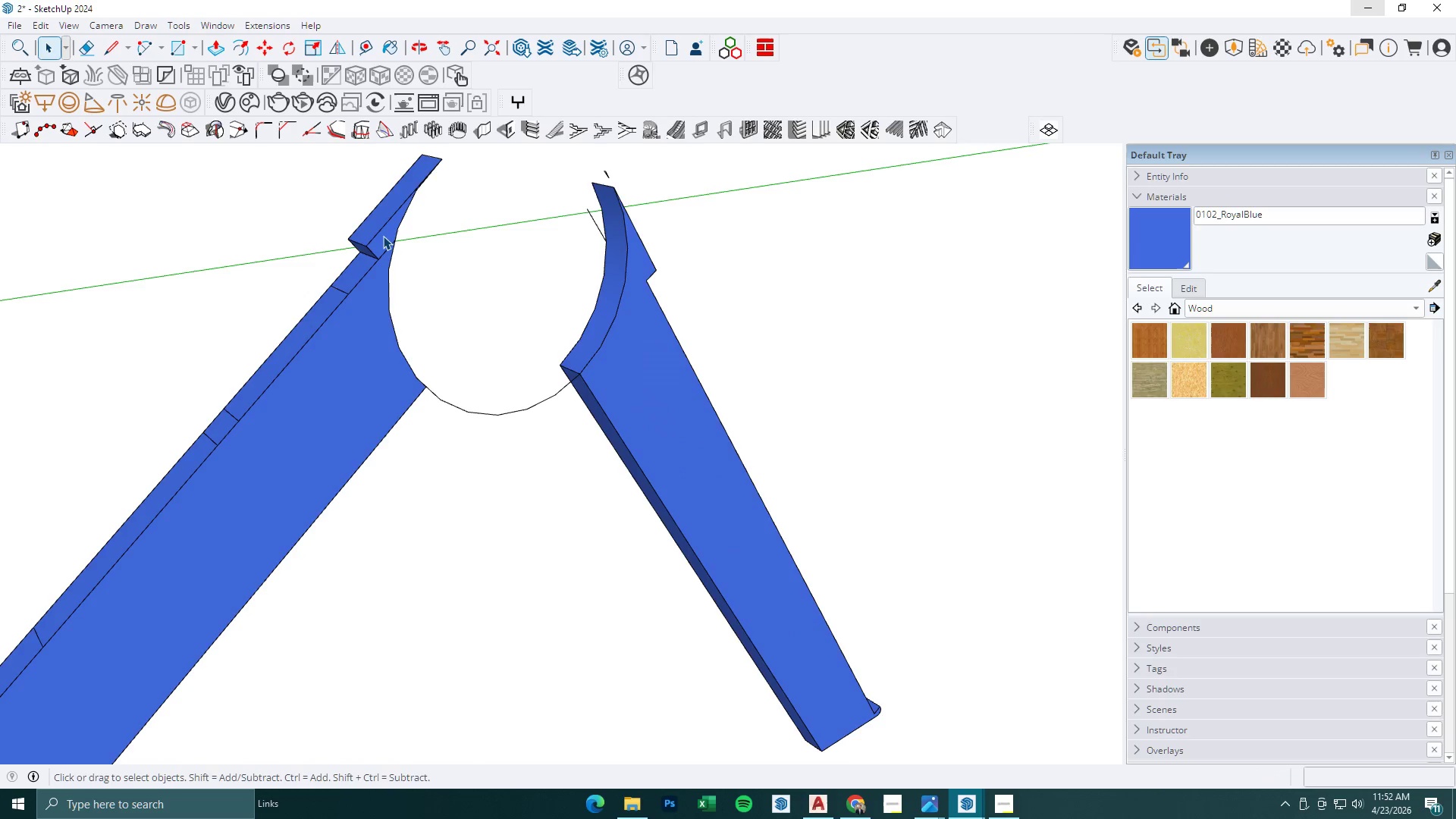 
double_click([383, 236])
 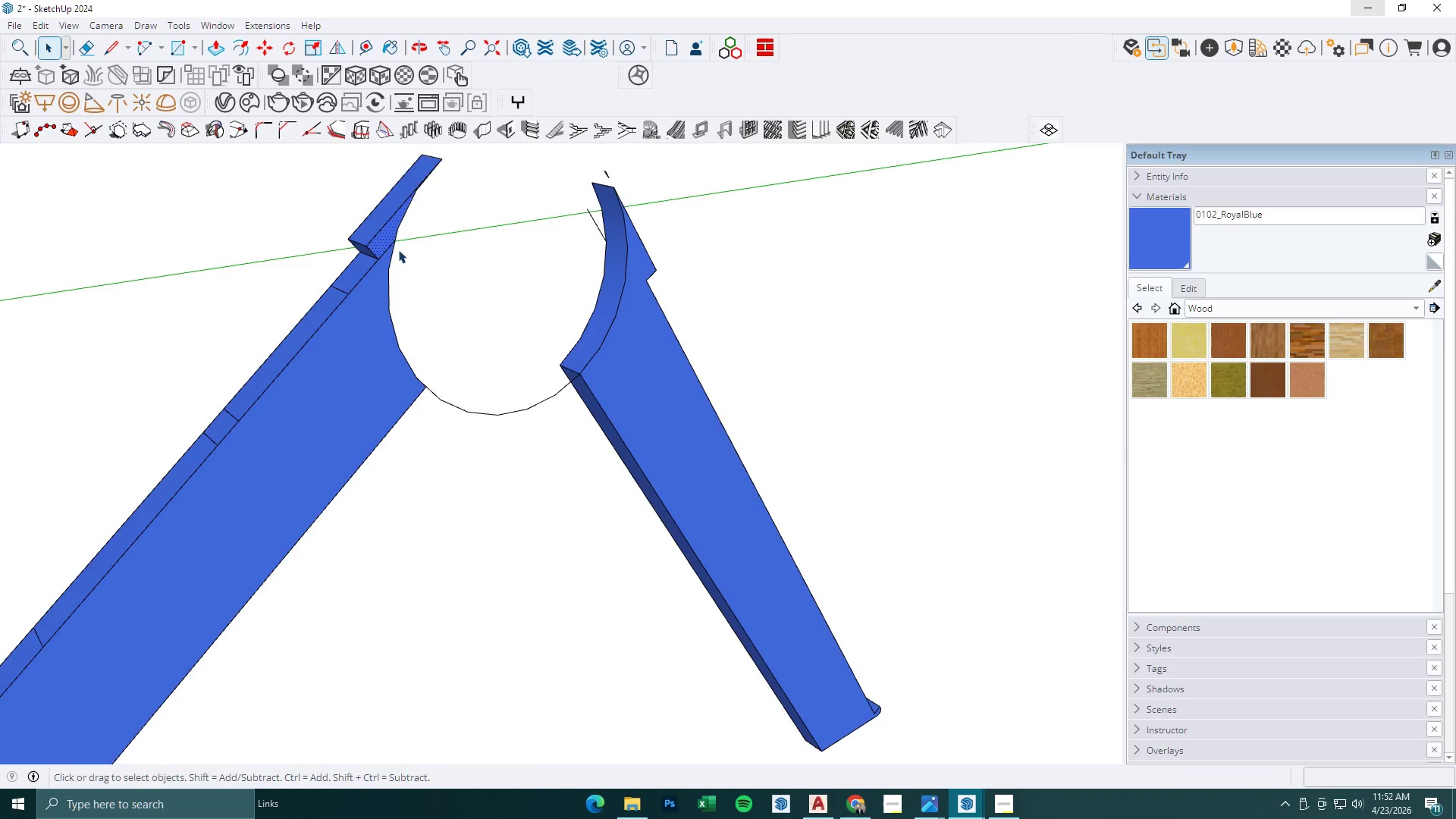 
key(Space)
 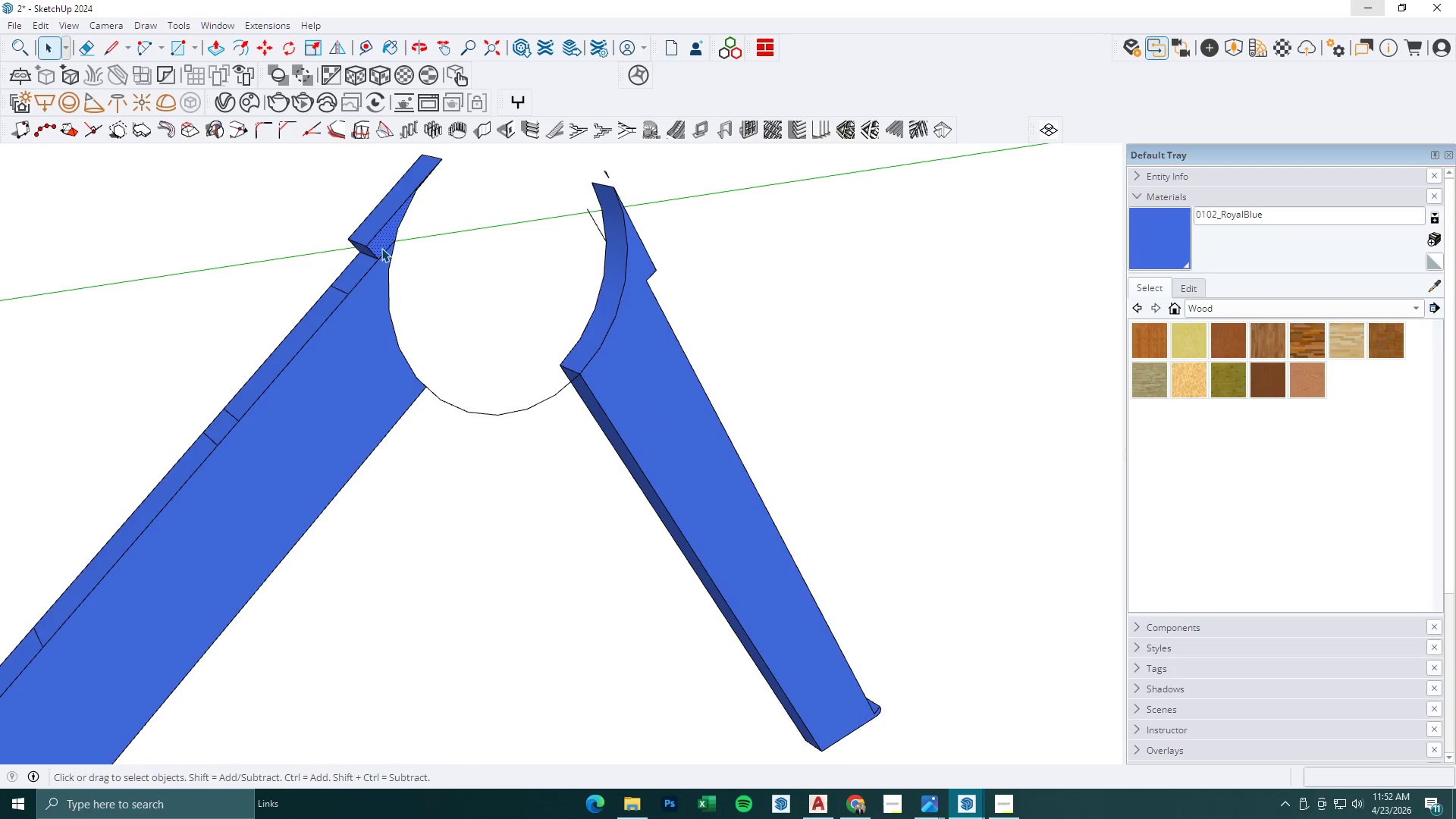 
left_click([381, 248])
 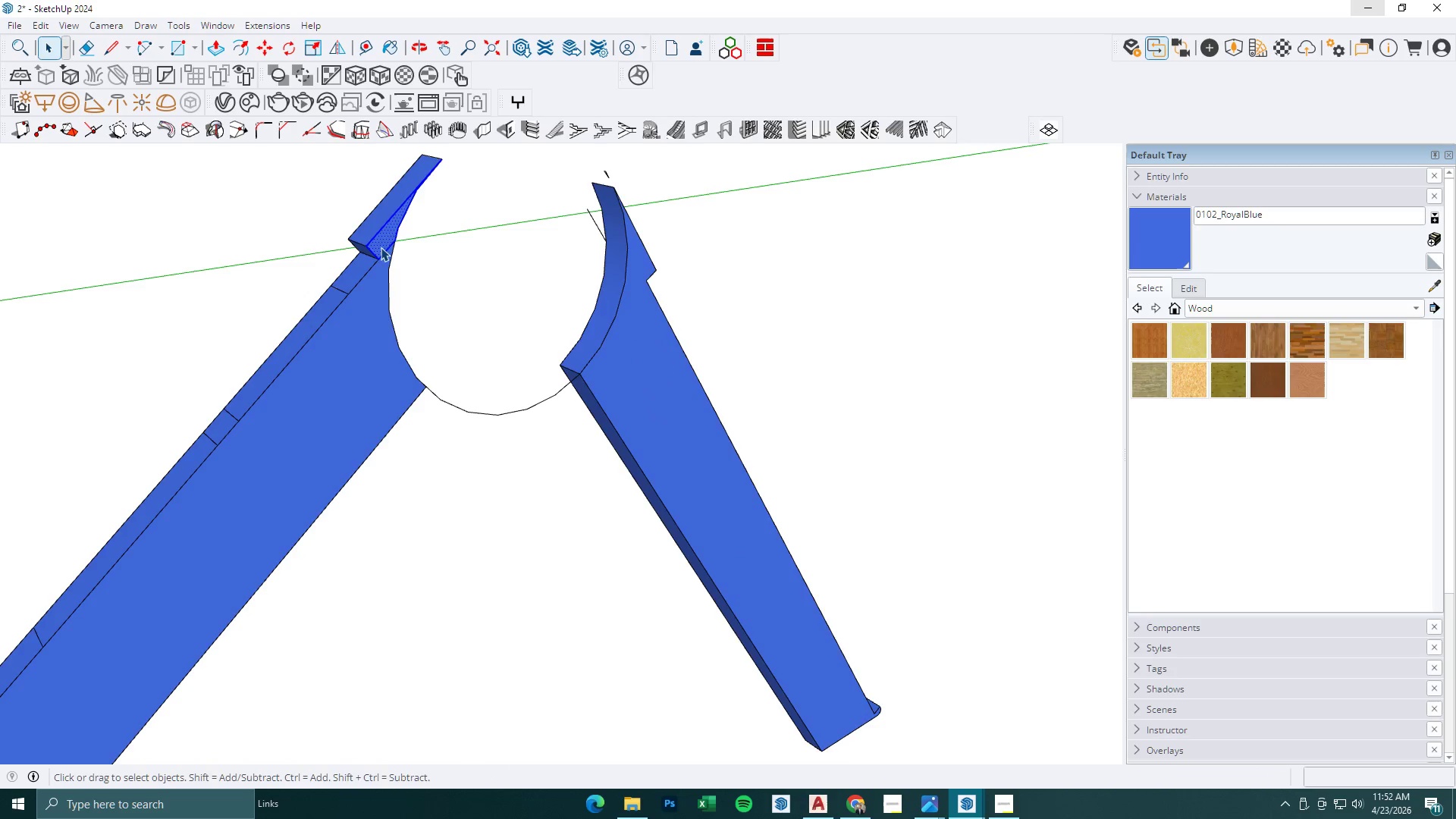 
key(P)
 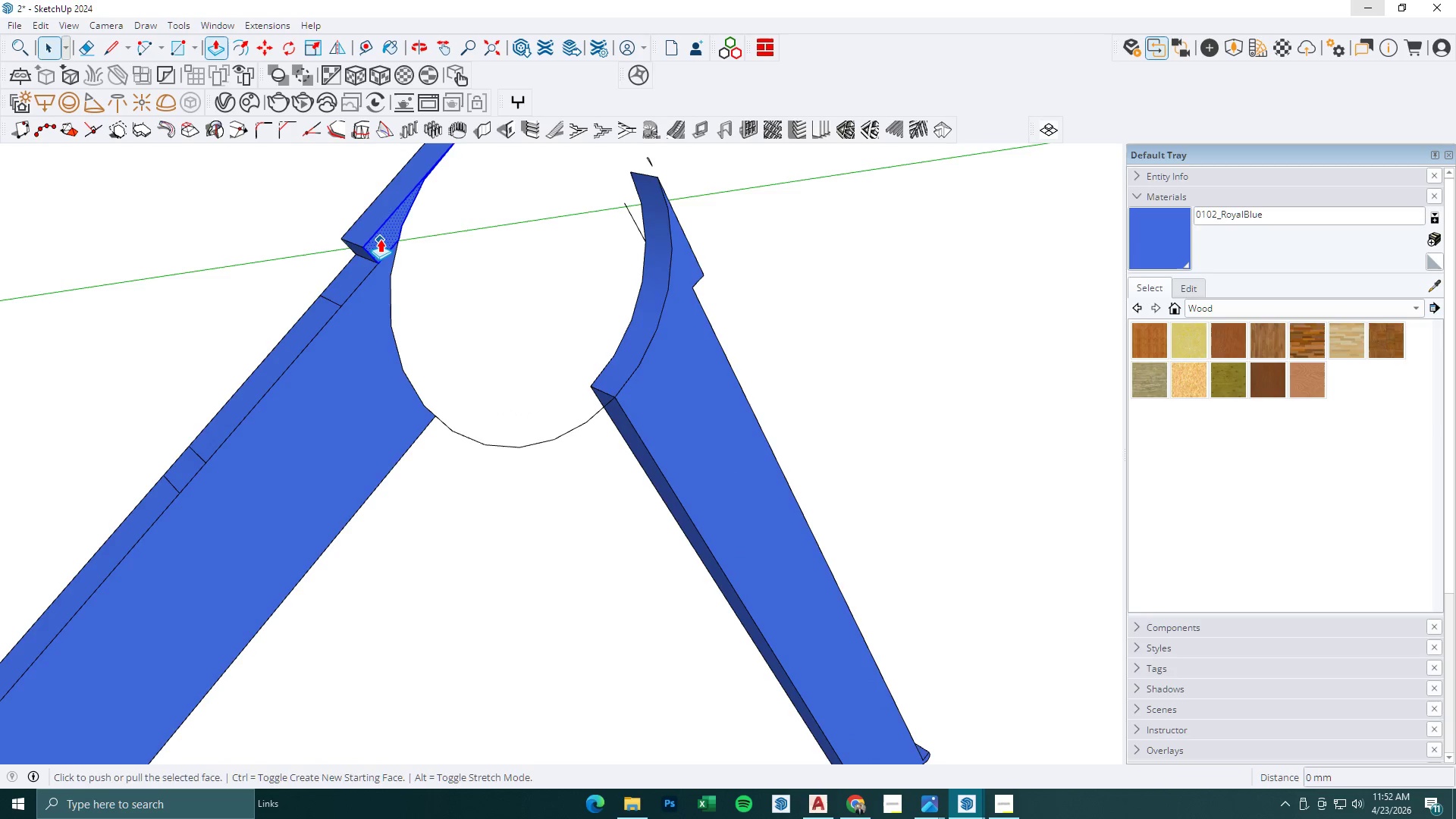 
left_click([380, 238])
 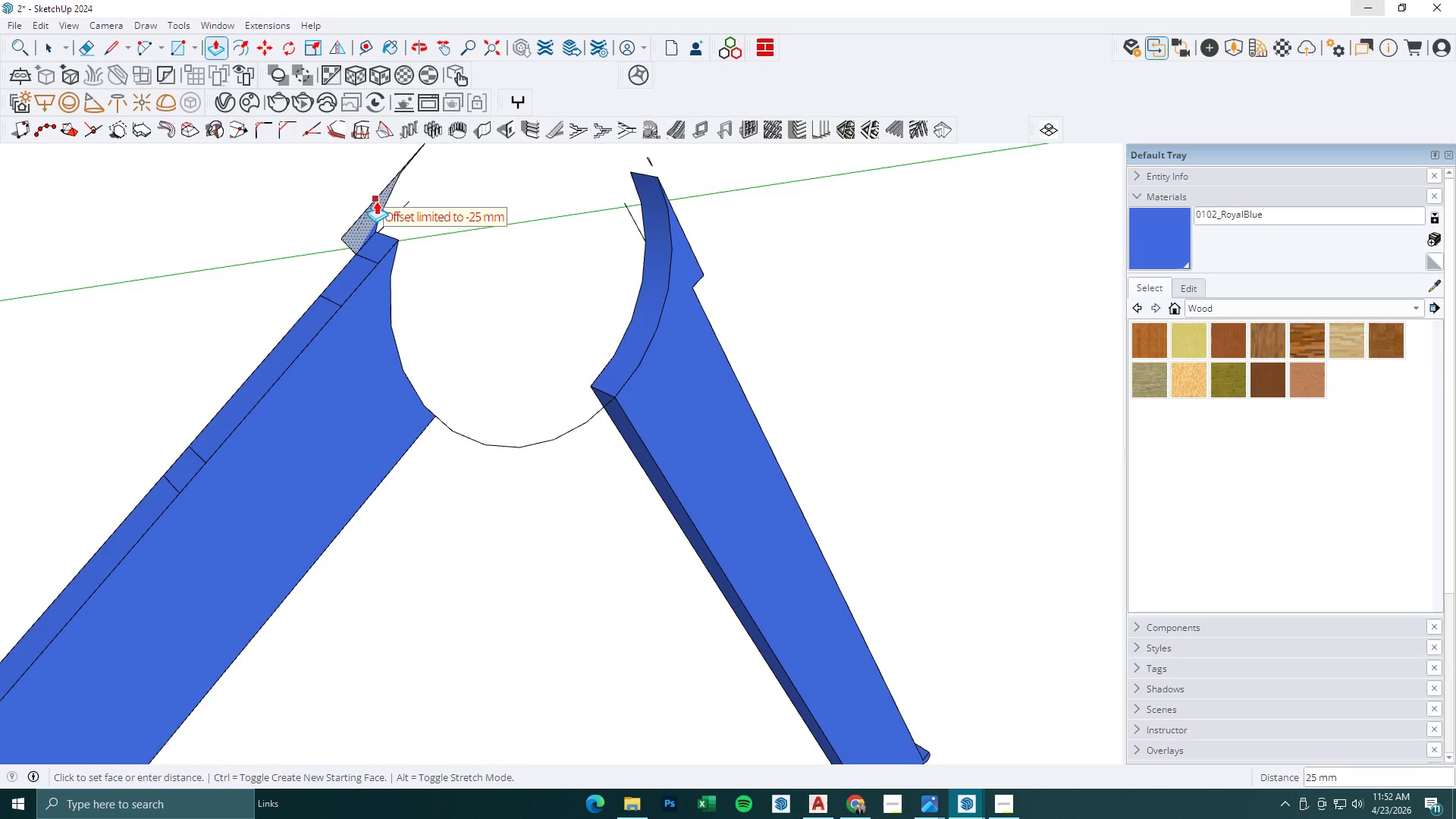 
scroll: coordinate [380, 241], scroll_direction: up, amount: 2.0
 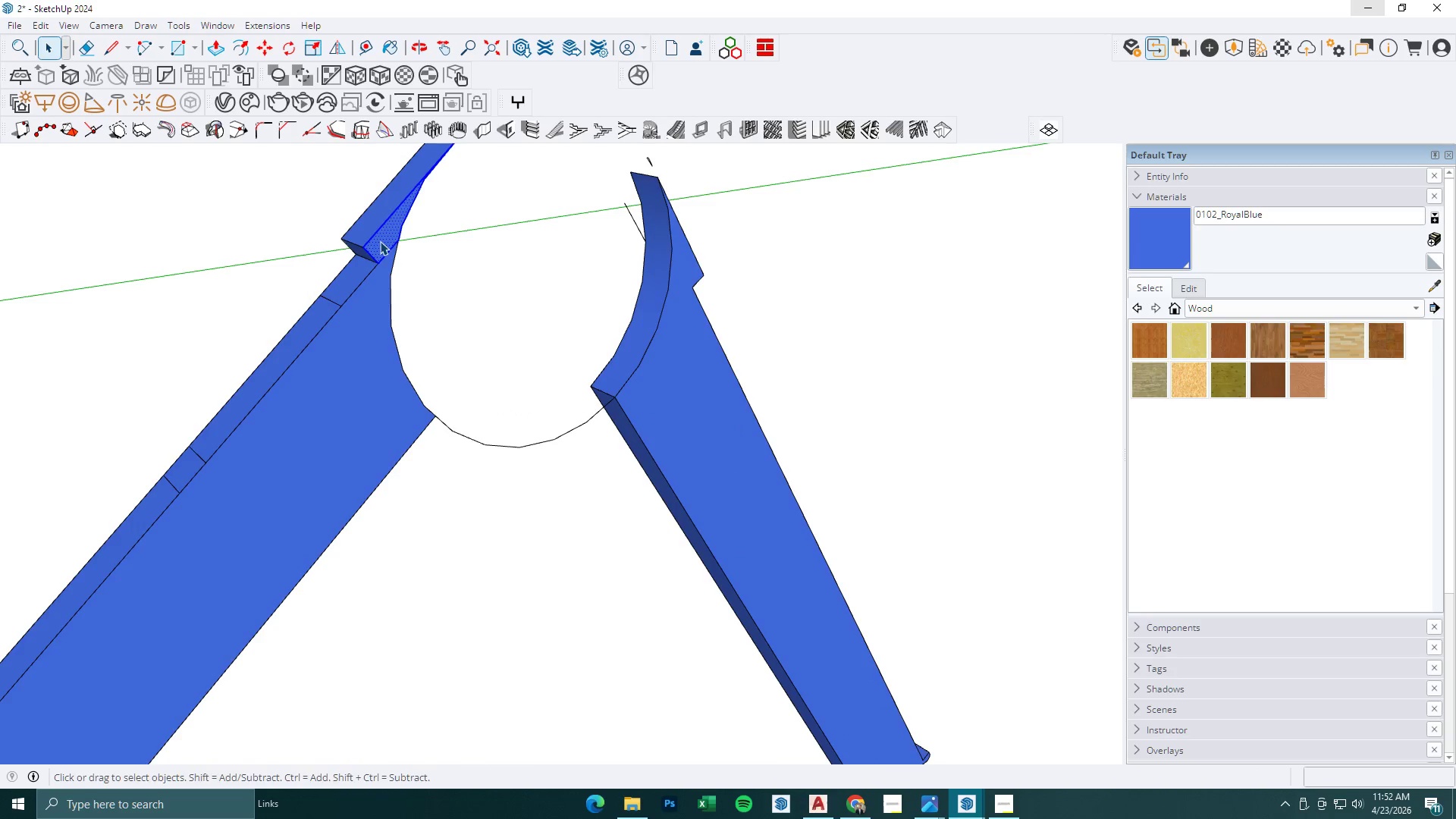 
left_click([375, 200])
 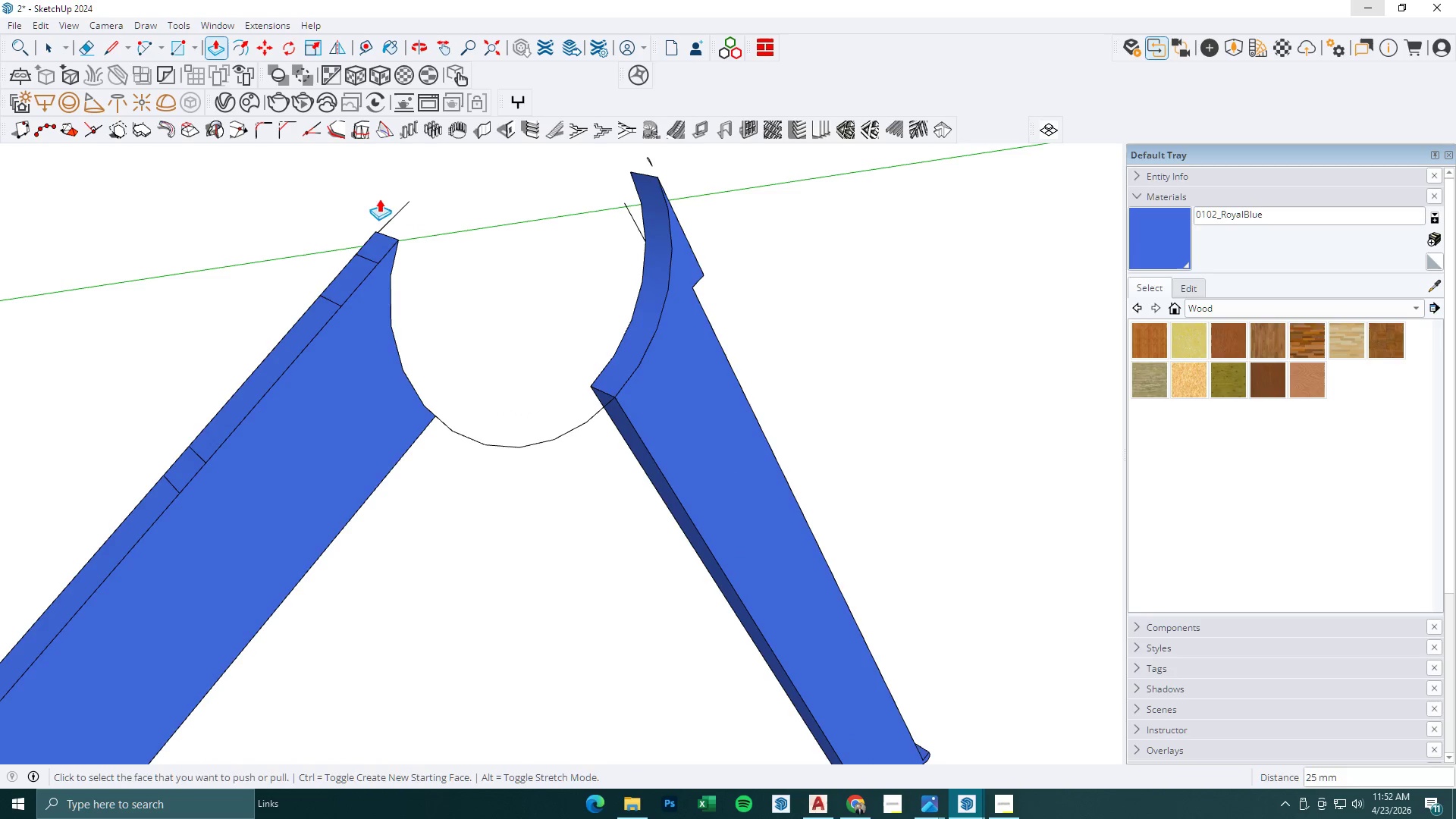 
key(E)
 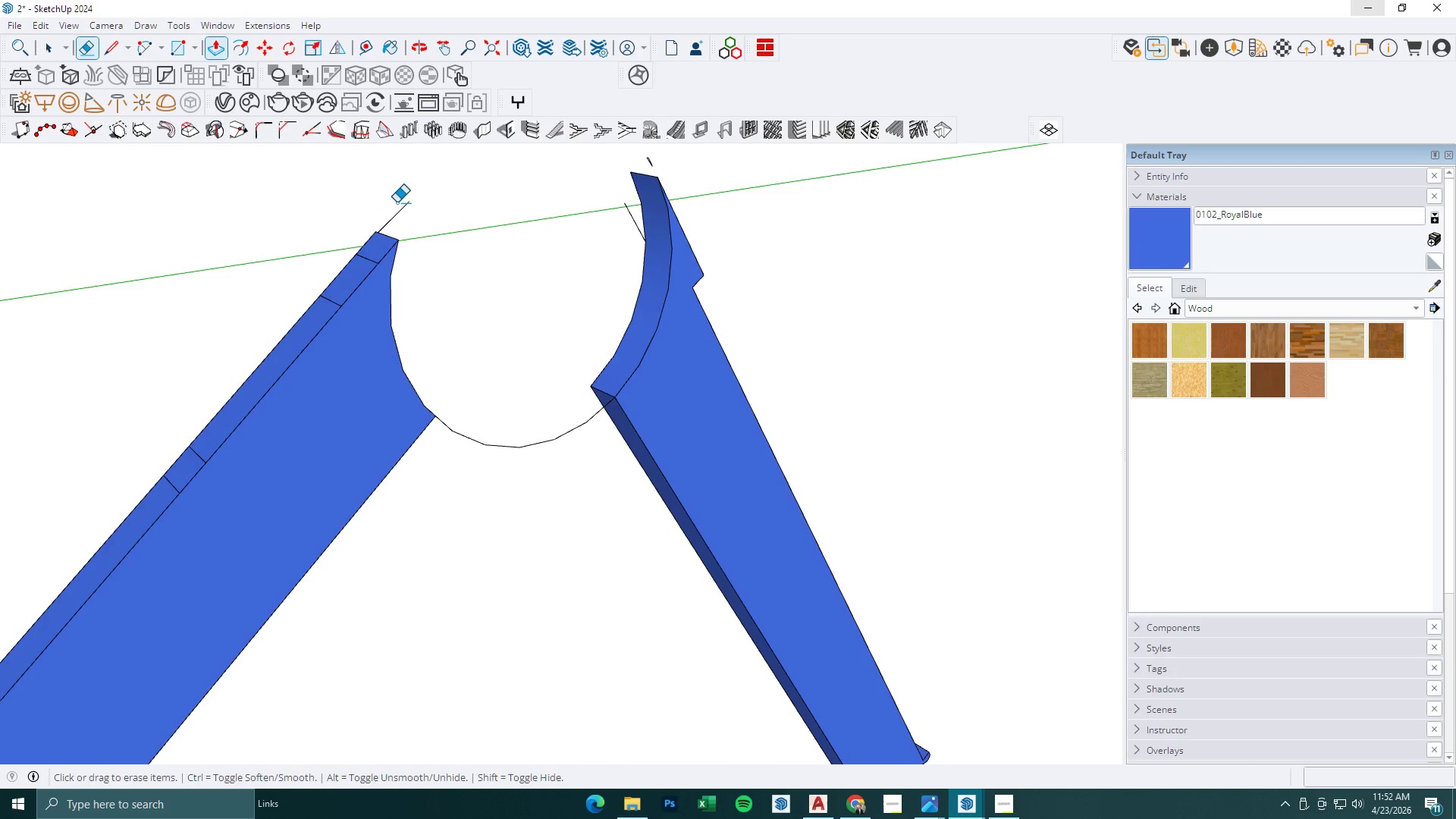 
left_click_drag(start_coordinate=[395, 202], to_coordinate=[416, 221])
 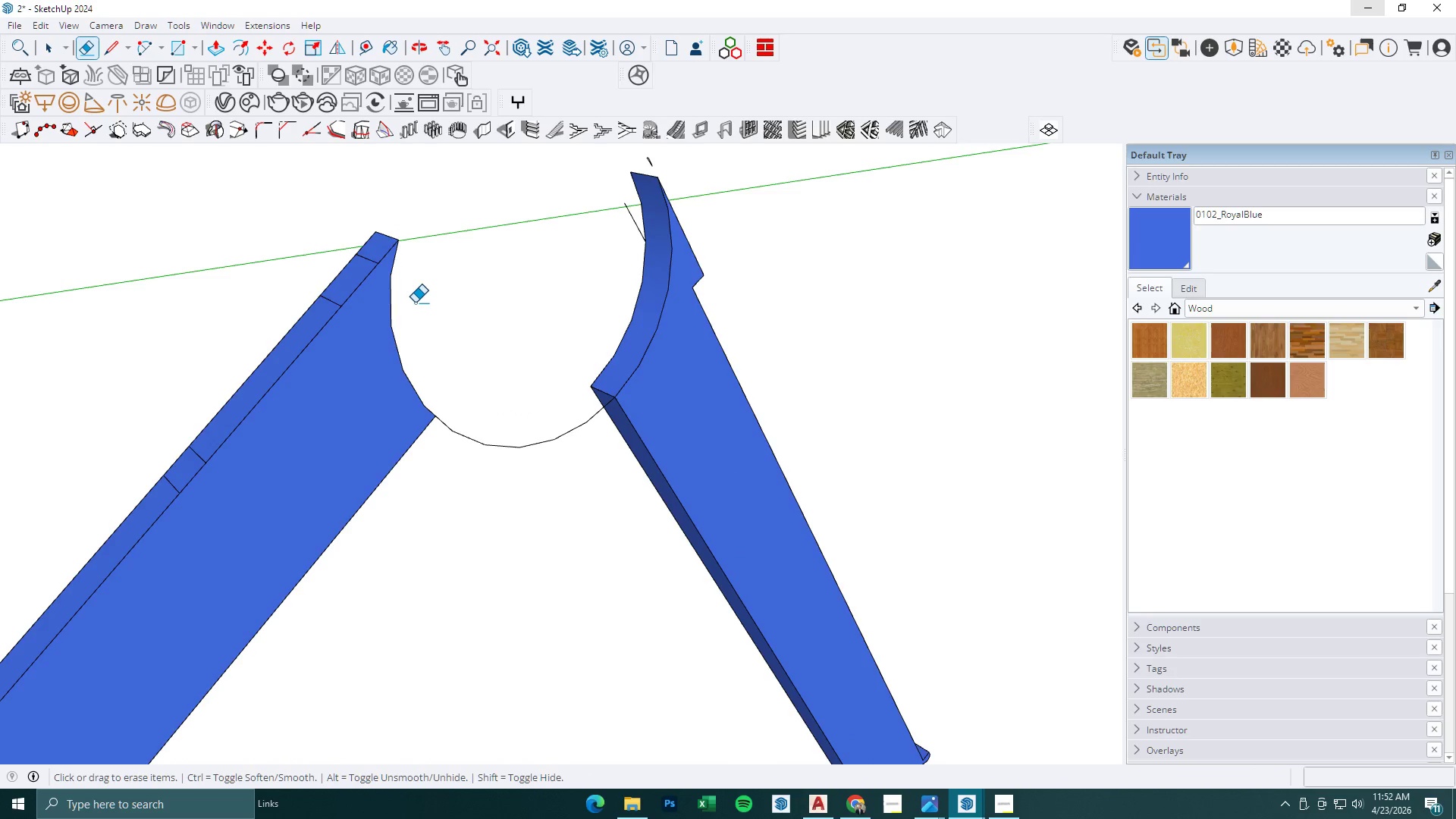 
key(T)
 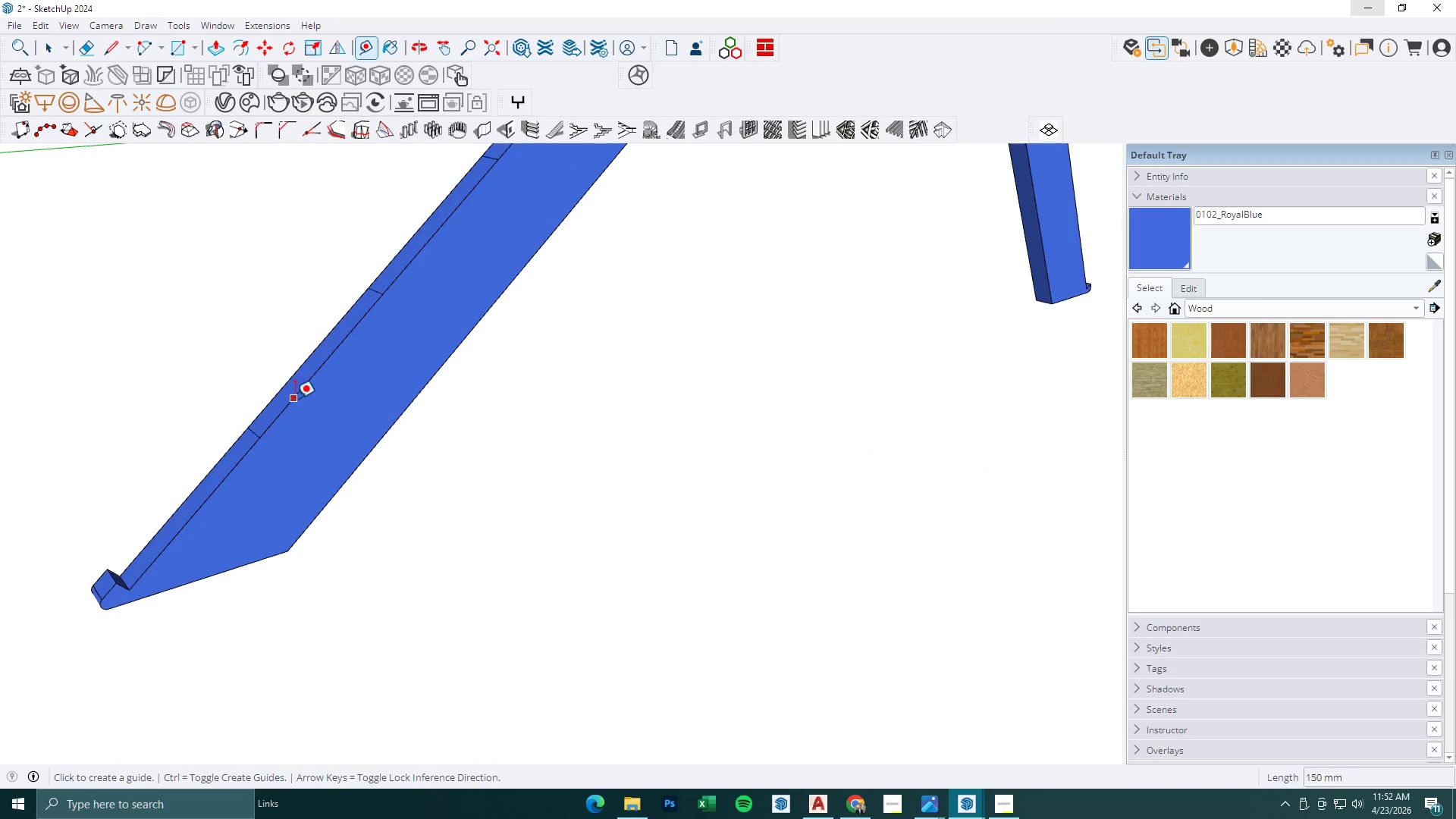 
left_click([295, 394])
 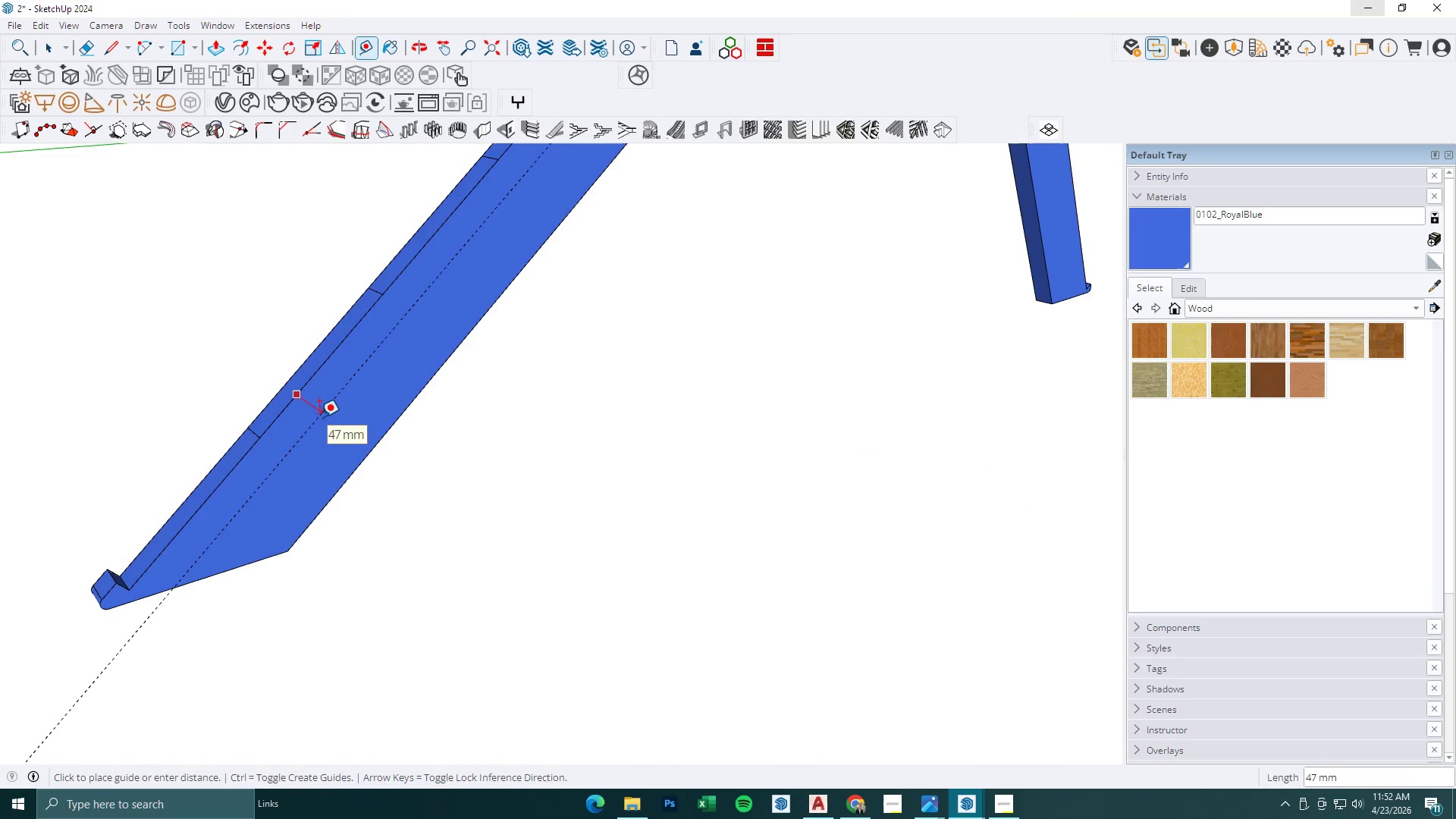 
scroll: coordinate [295, 400], scroll_direction: up, amount: 6.0
 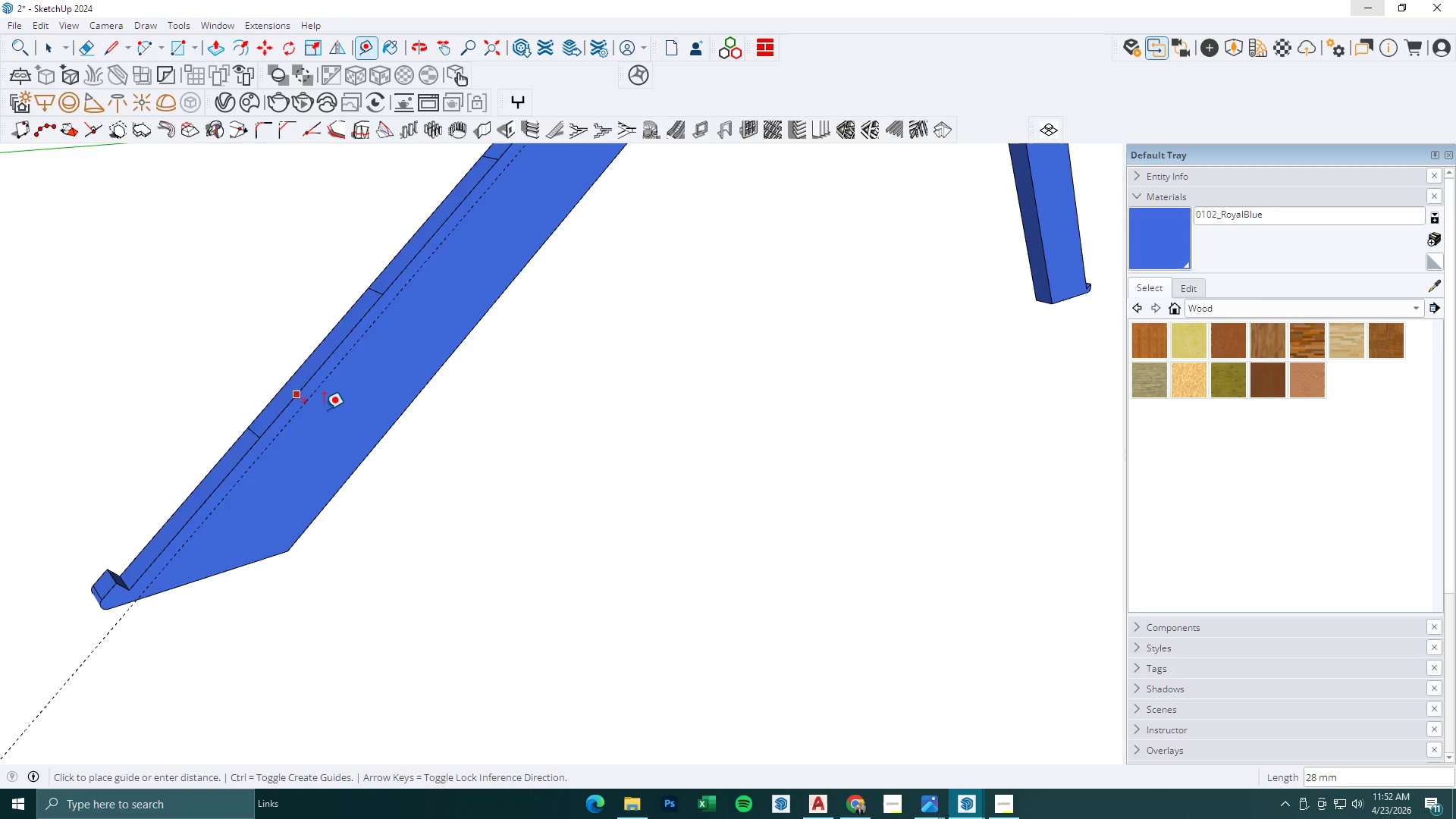 
key(Numpad1)
 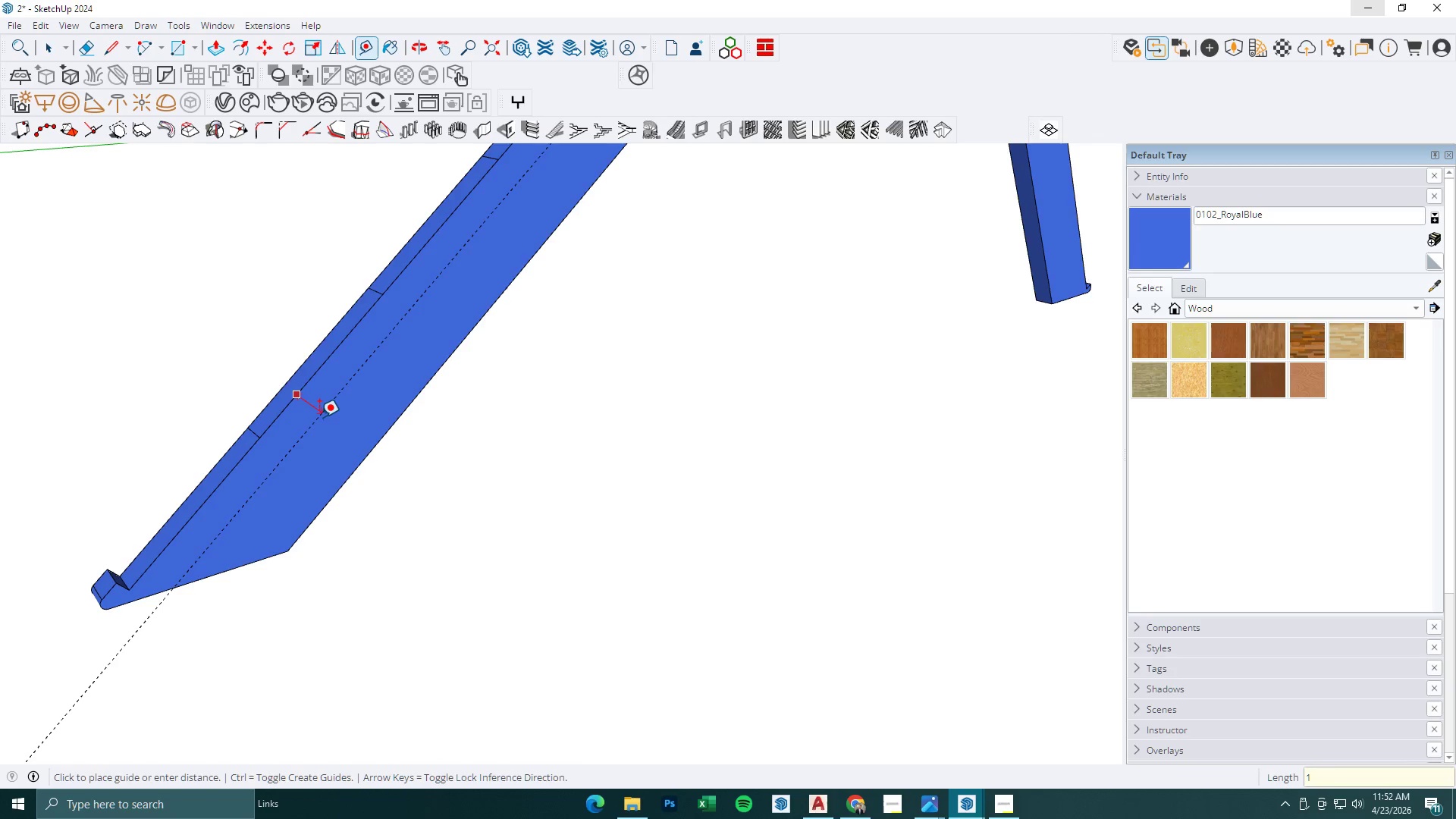 
key(Numpad8)
 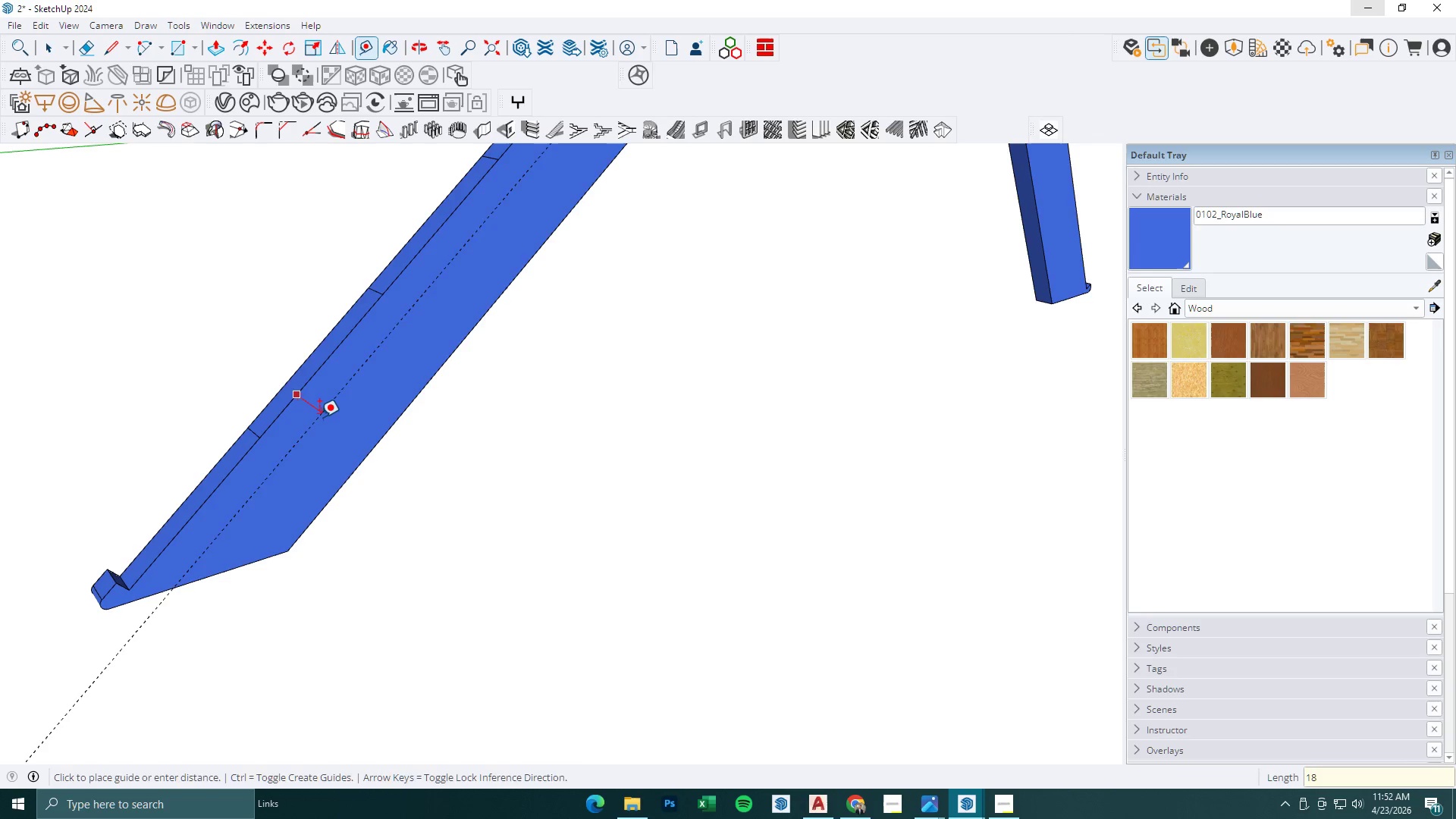 
key(NumpadEnter)
 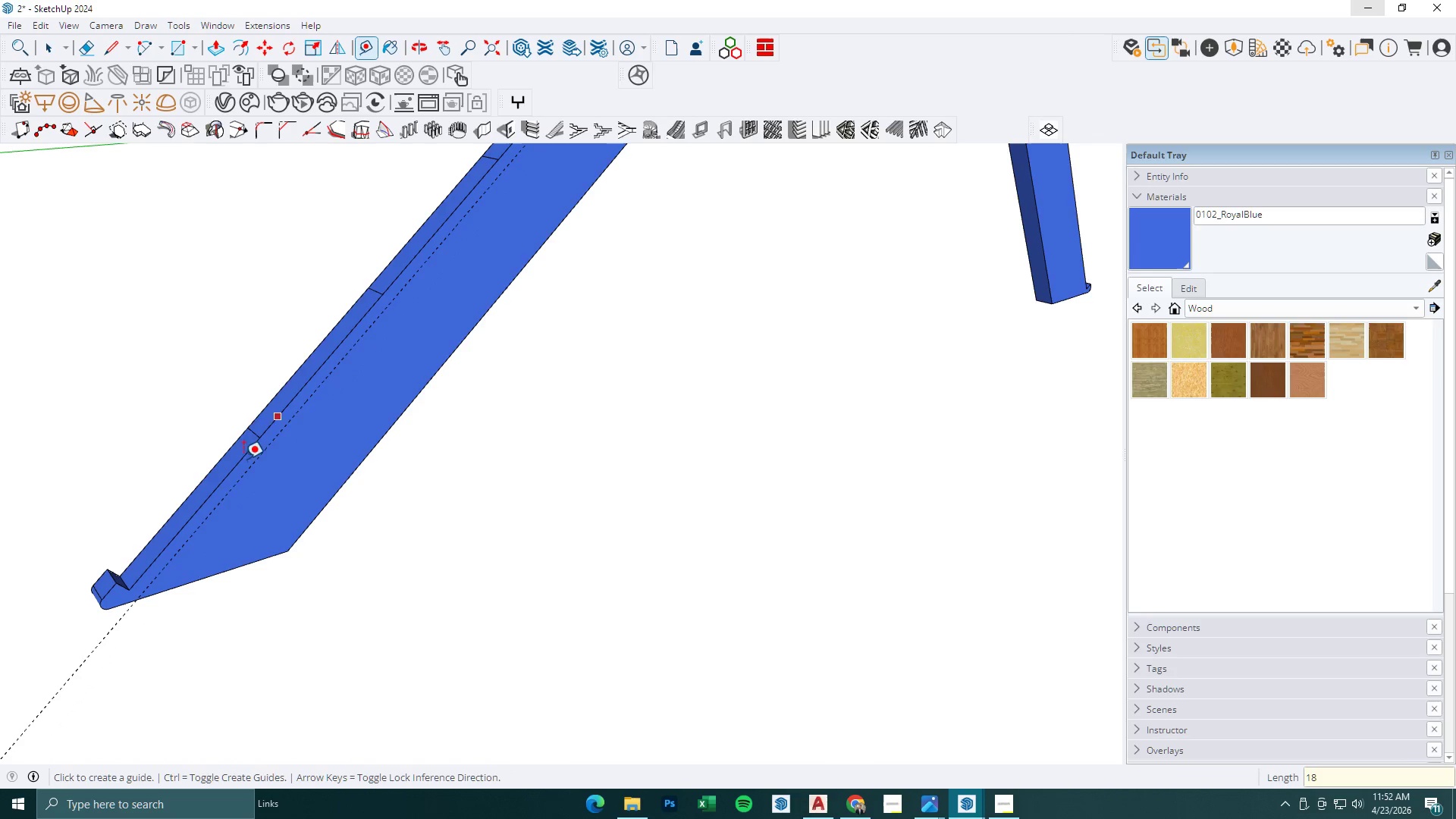 
scroll: coordinate [138, 588], scroll_direction: up, amount: 7.0
 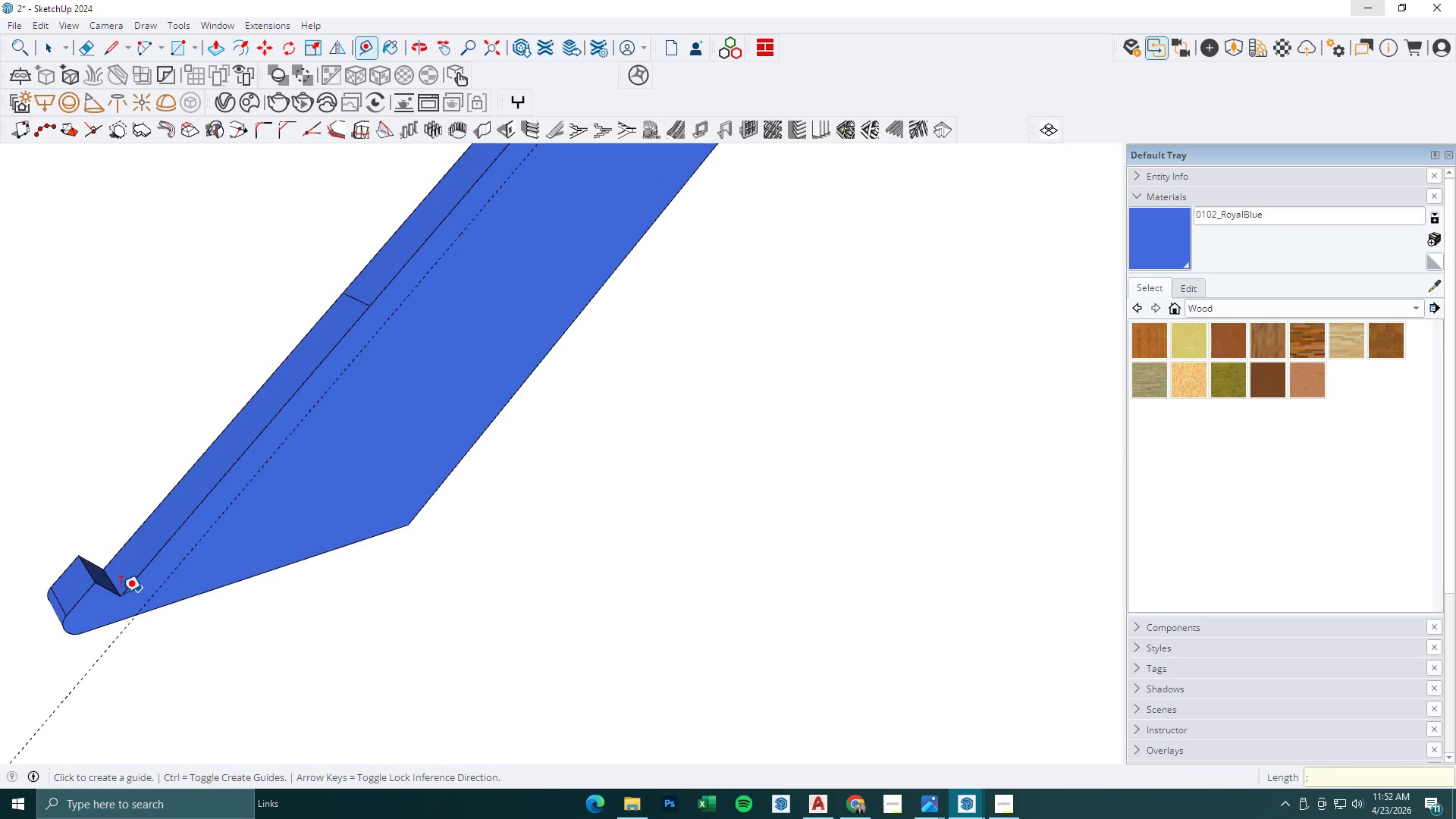 
key(L)
 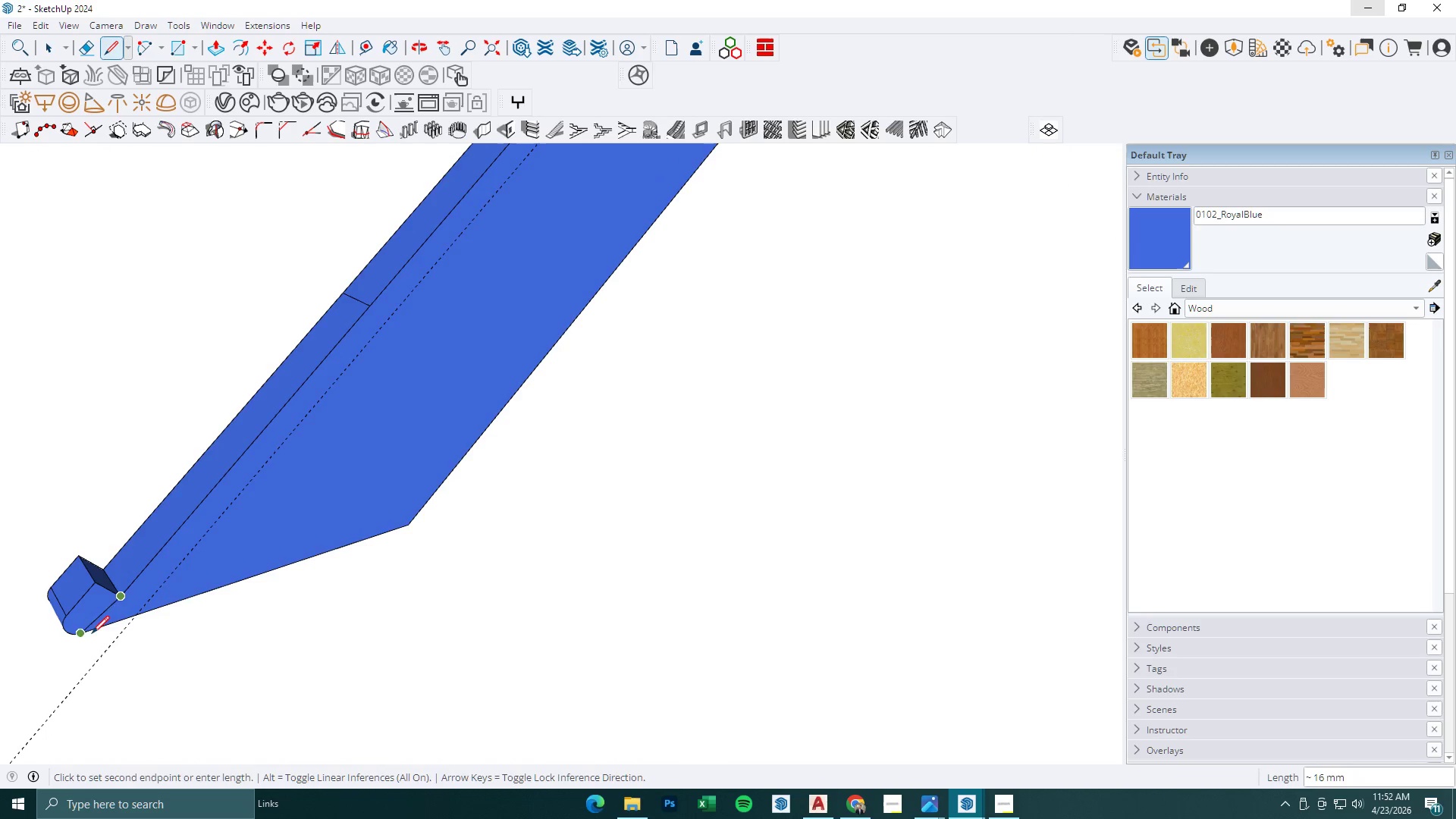 
left_click([96, 630])
 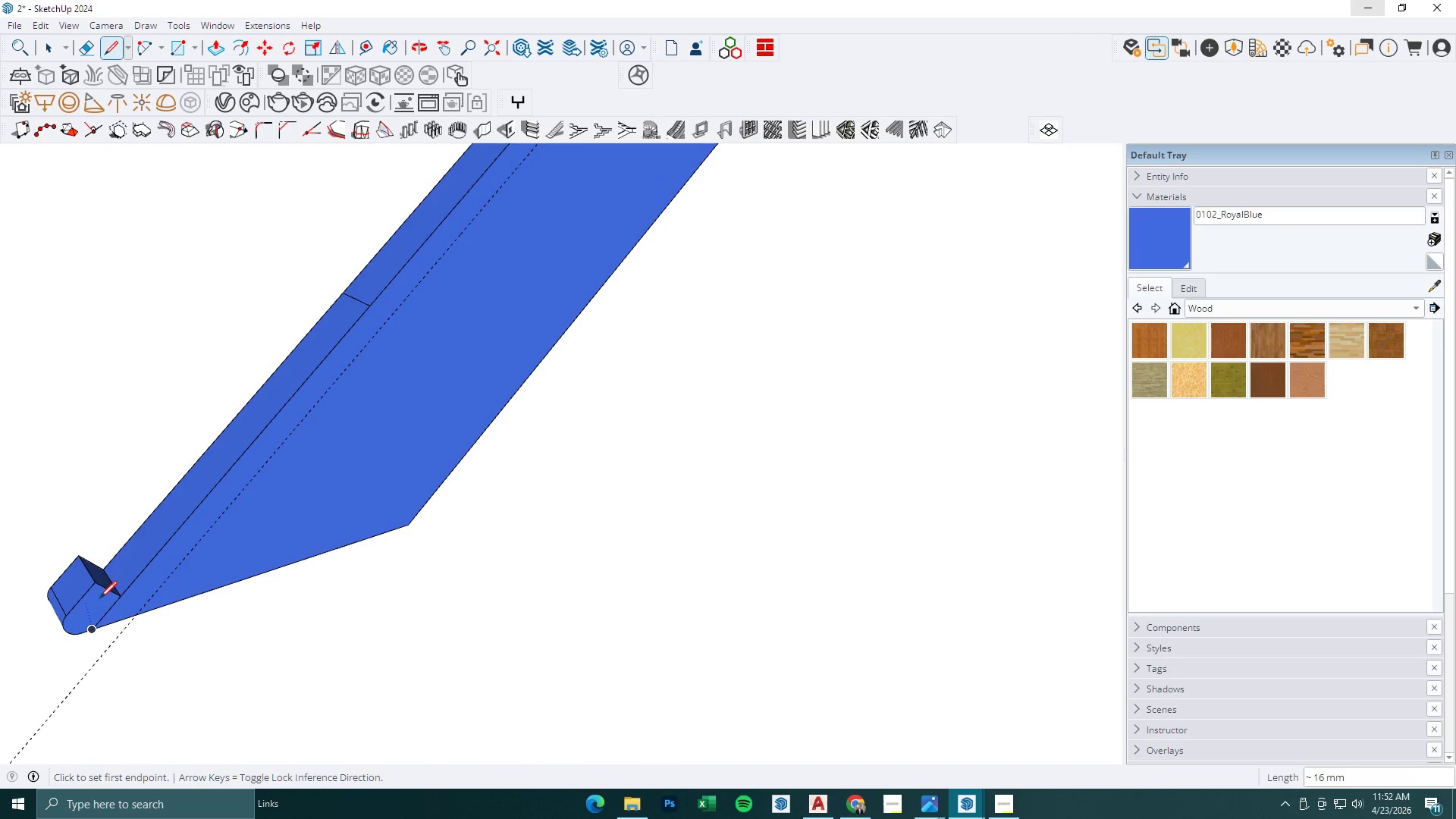 
key(BracketLeft)
 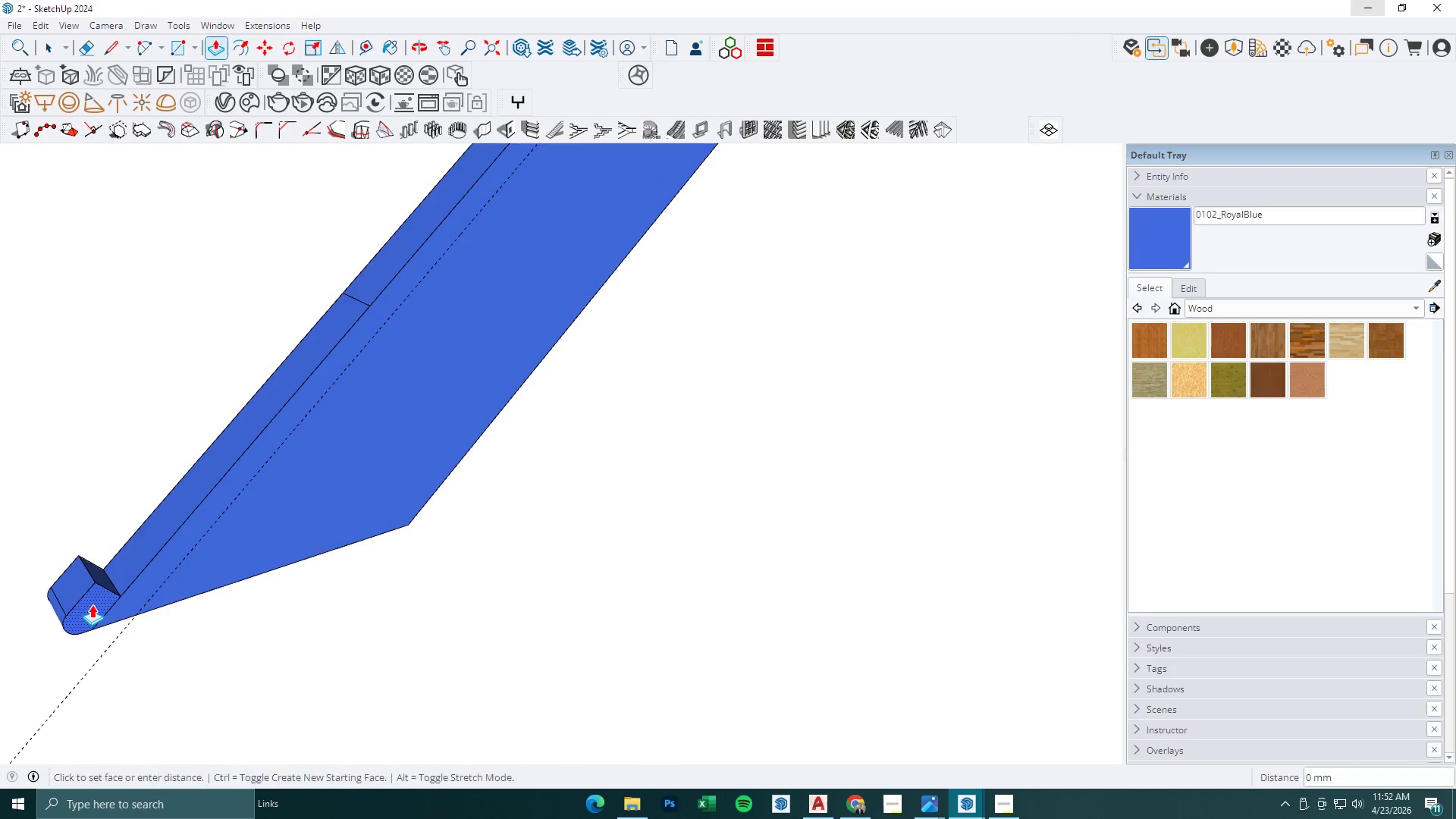 
key(P)
 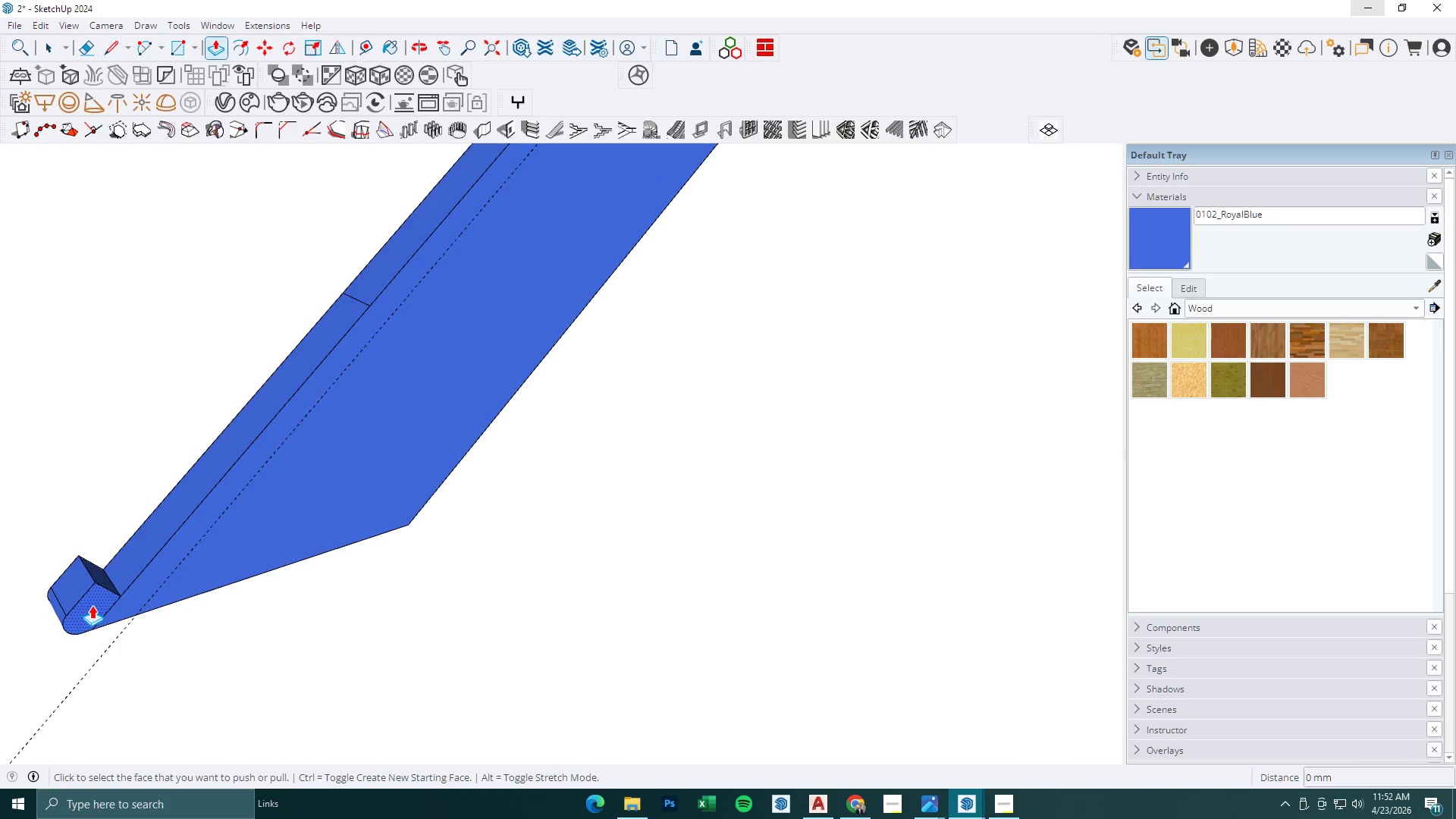 
left_click([92, 604])
 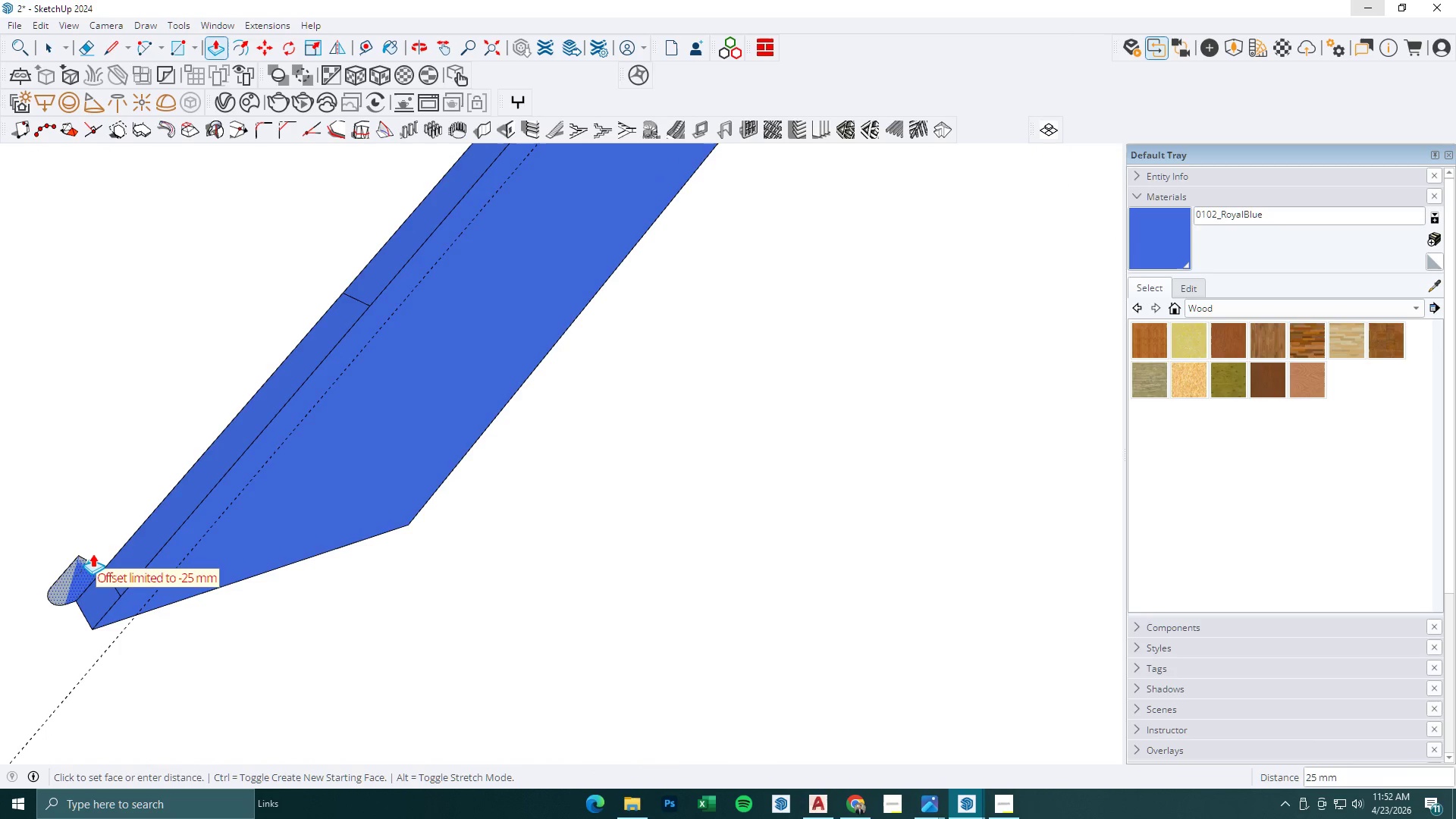 
left_click([93, 554])
 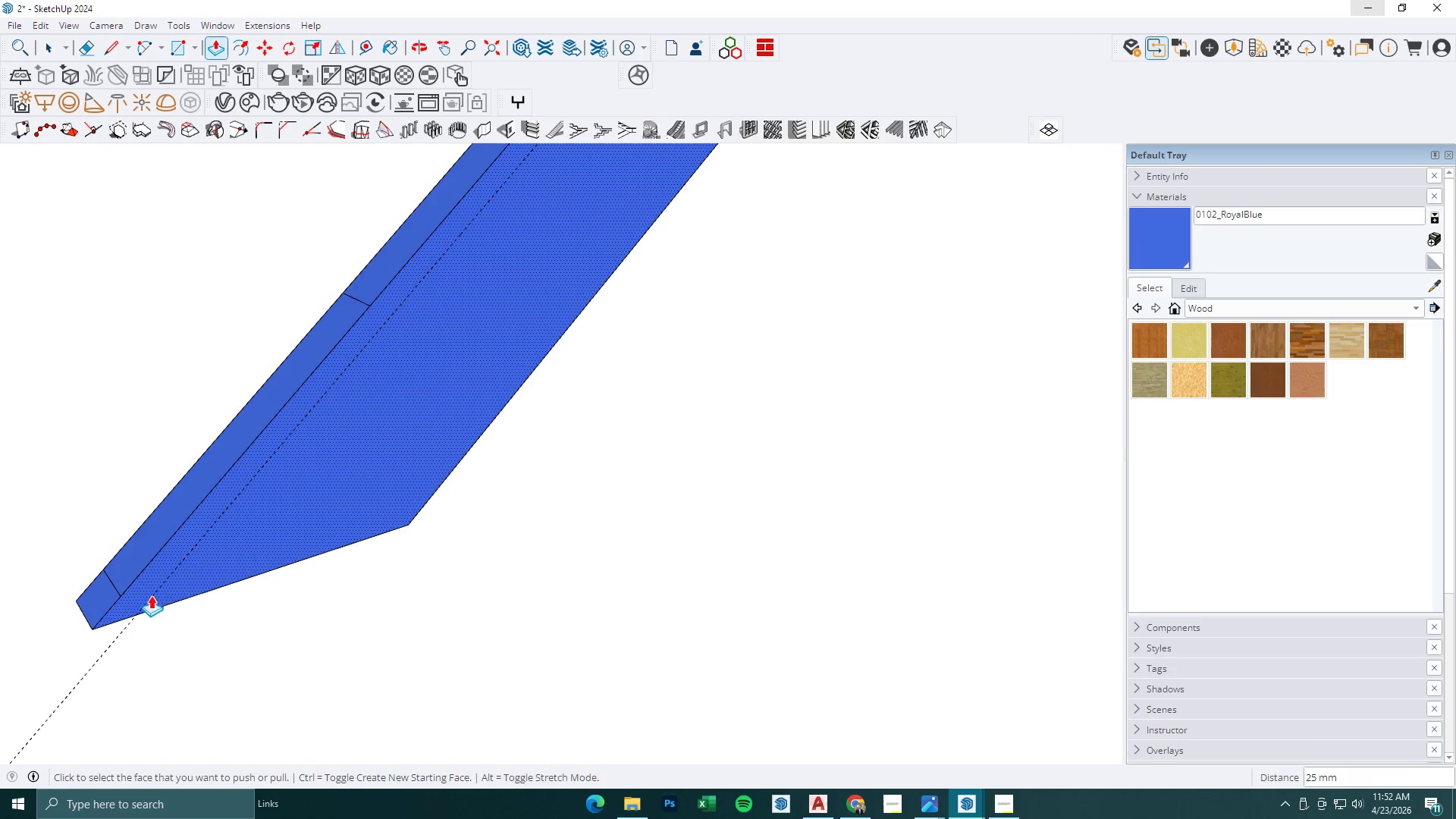 
key(L)
 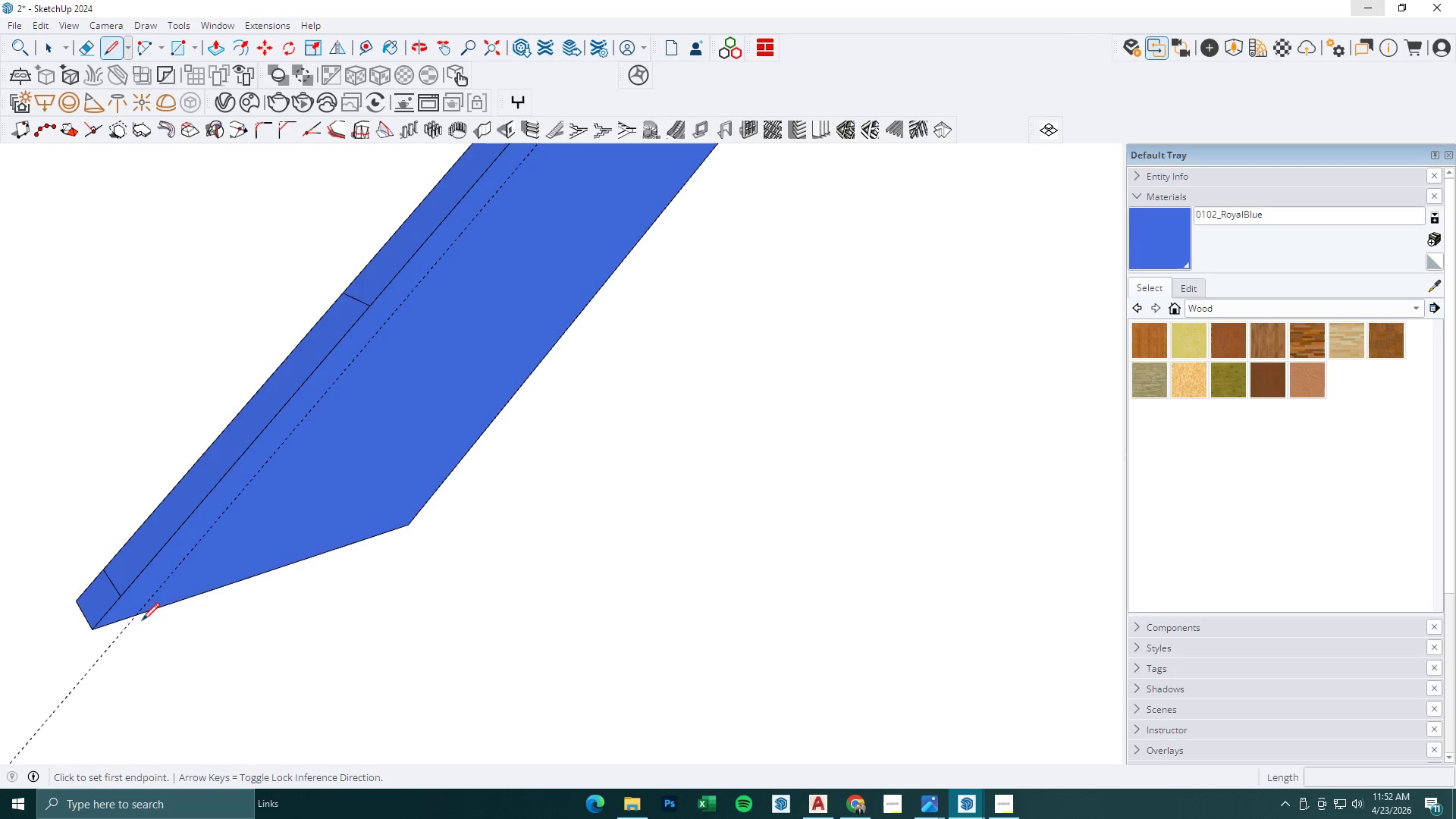 
left_click([180, 561])
 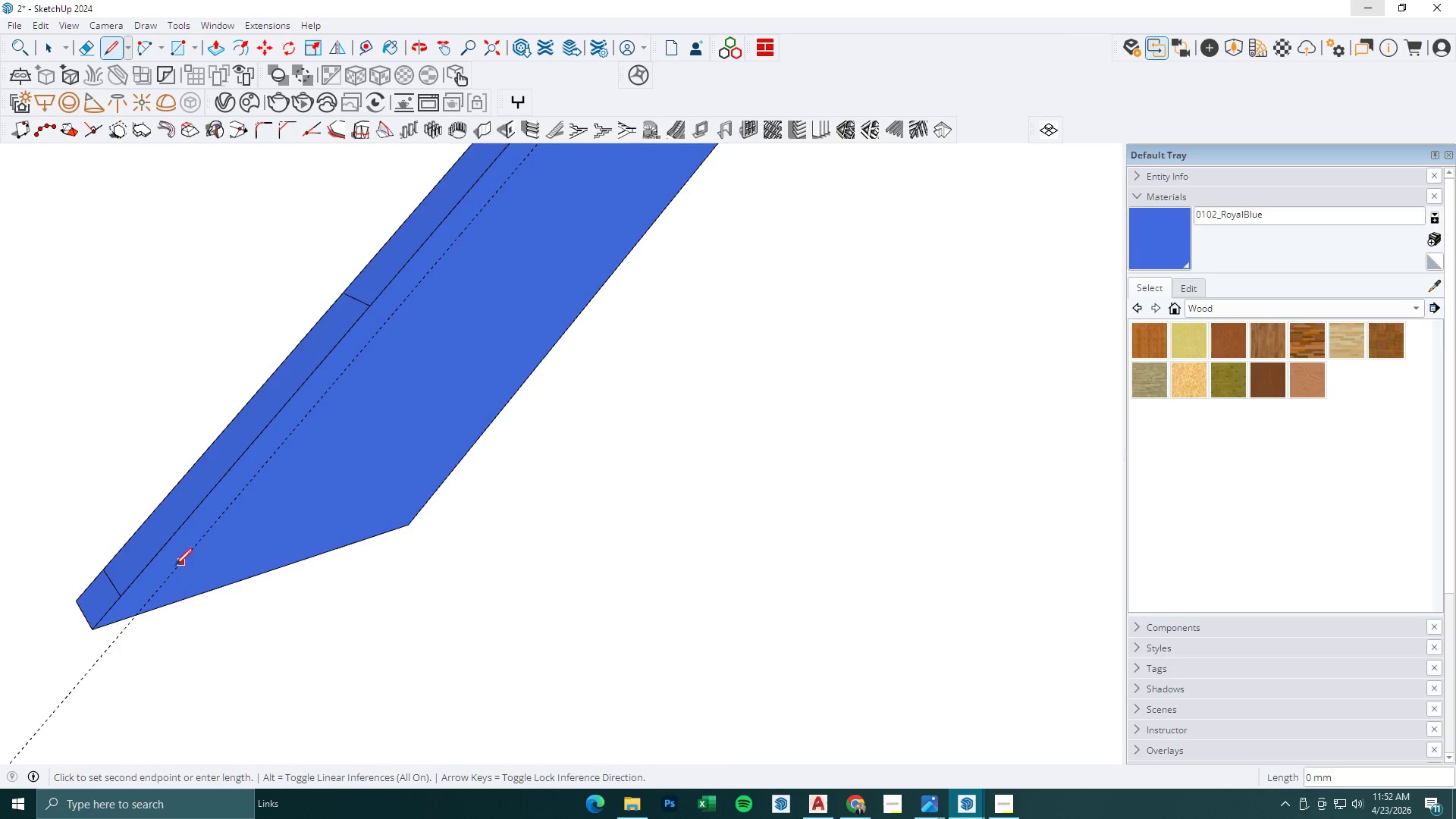 
scroll: coordinate [195, 607], scroll_direction: down, amount: 17.0
 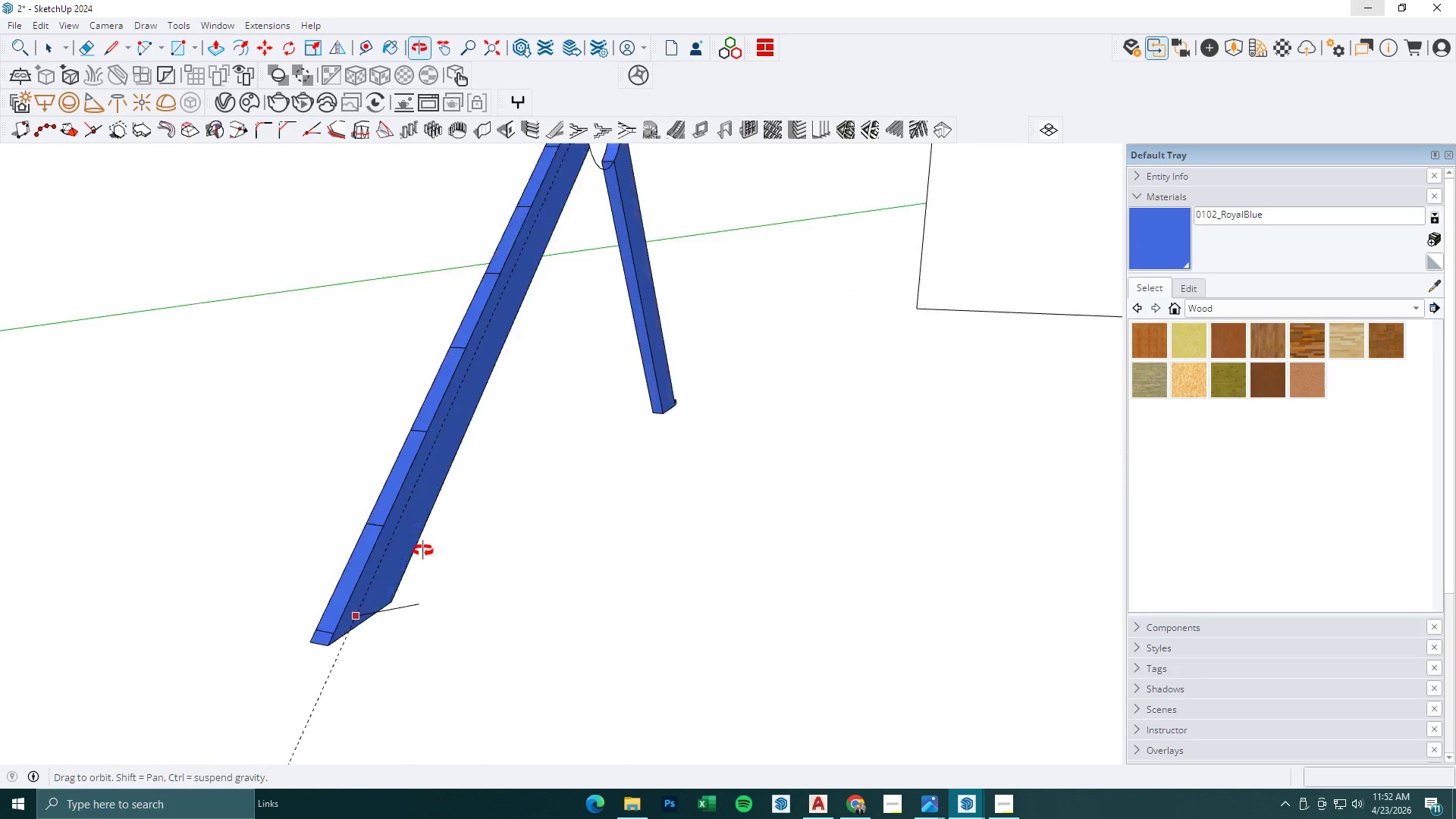 
key(E)
 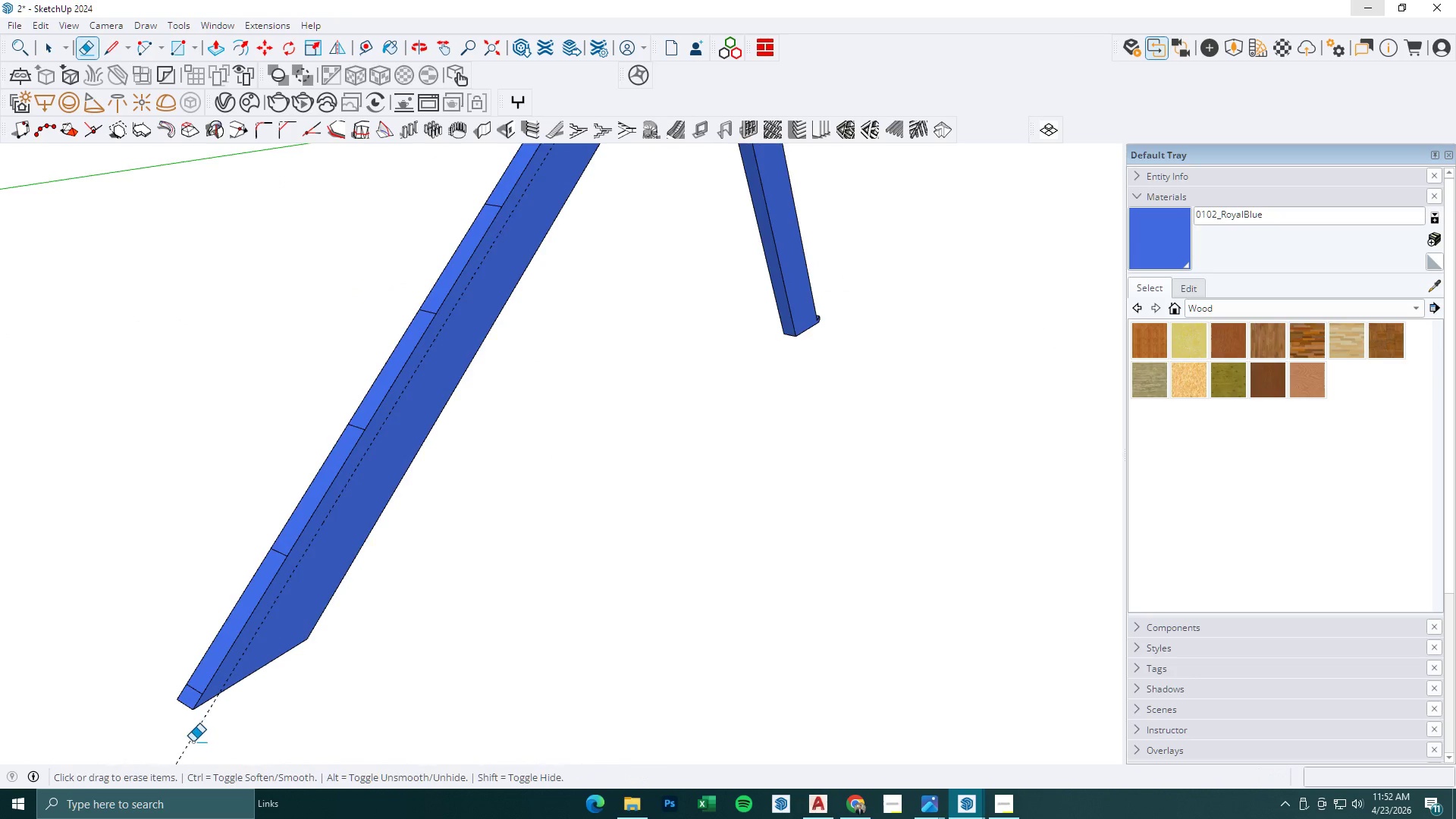 
left_click_drag(start_coordinate=[193, 742], to_coordinate=[205, 746])
 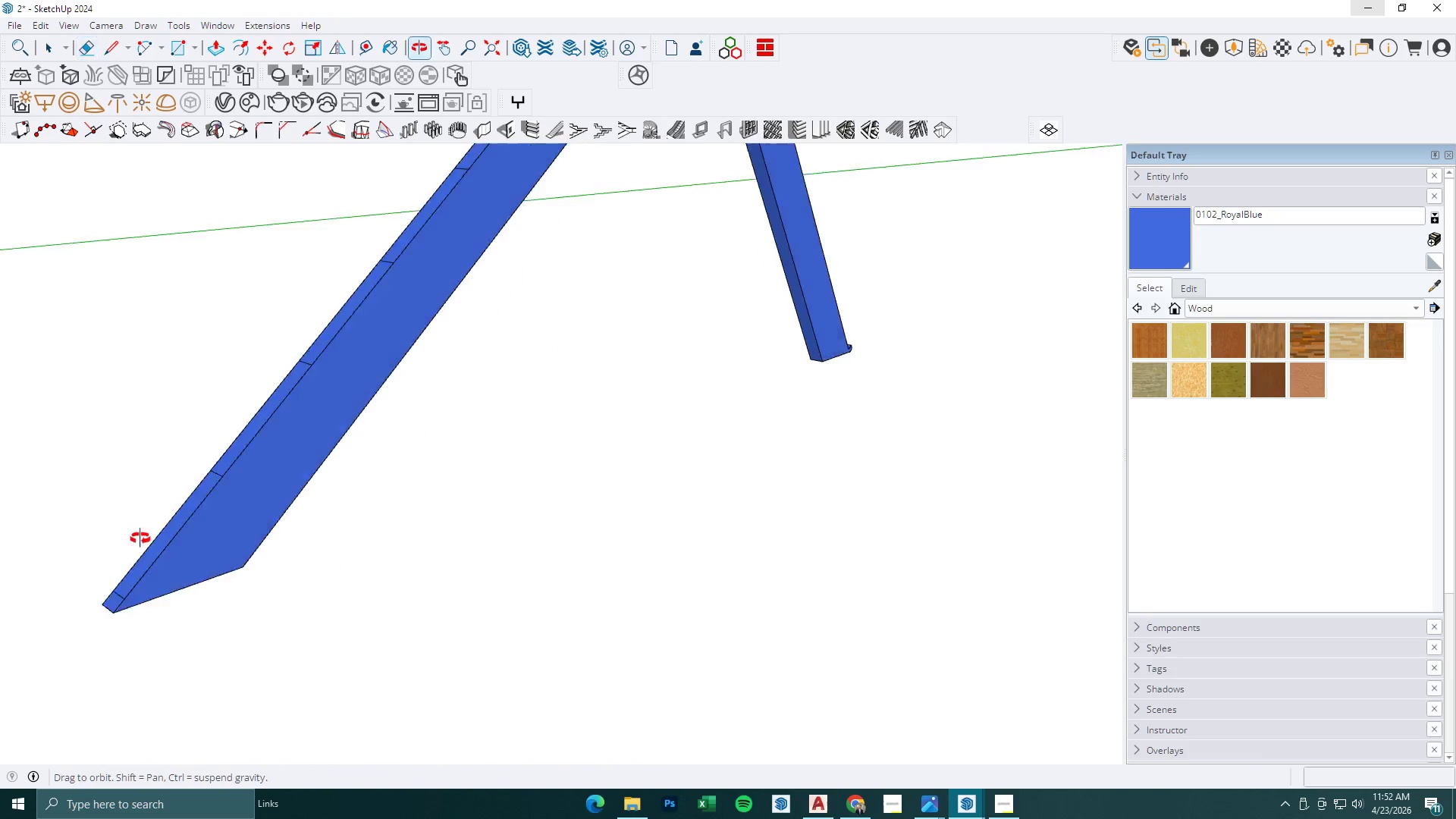 
scroll: coordinate [279, 679], scroll_direction: up, amount: 3.0
 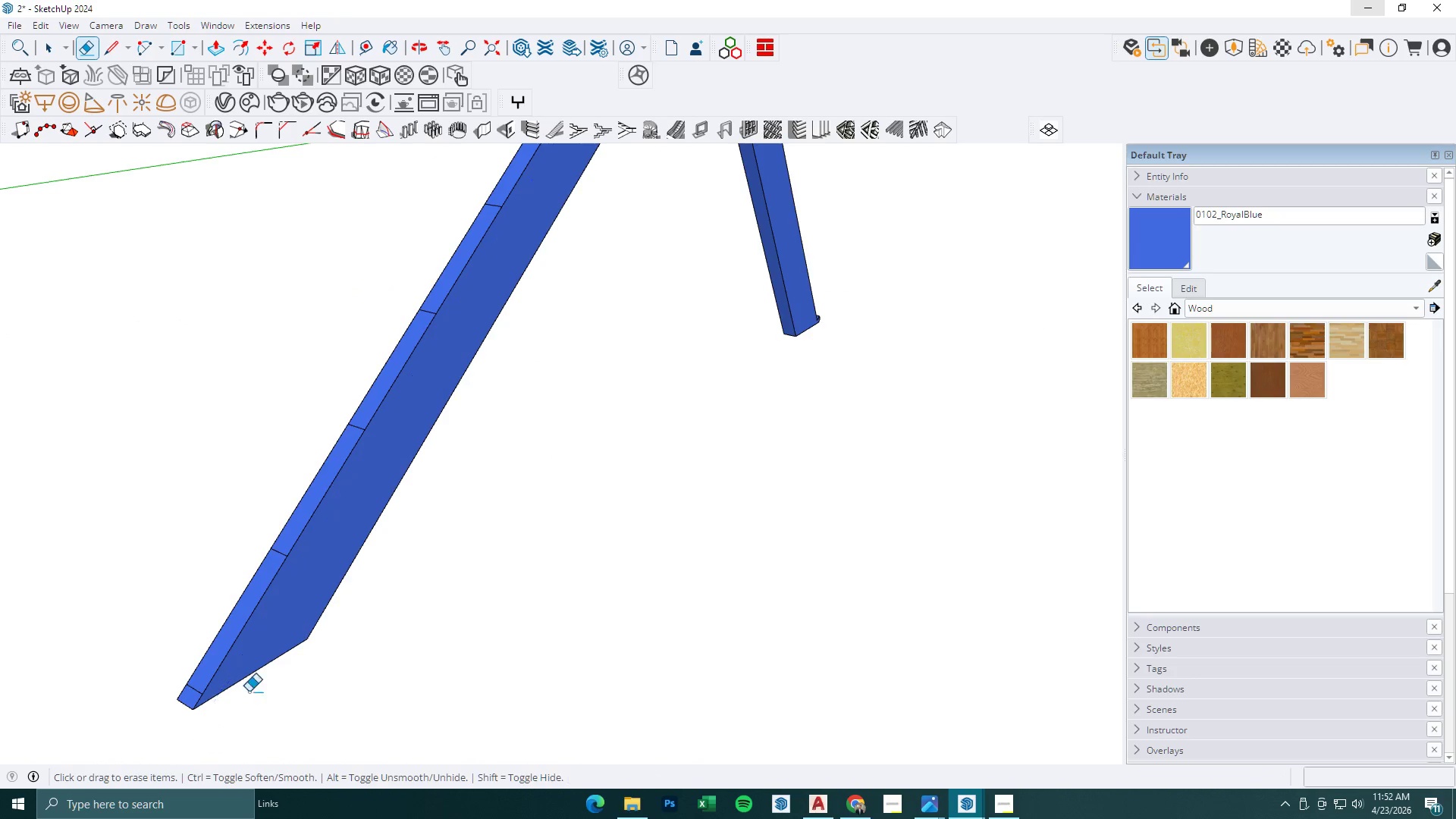 
key(T)
 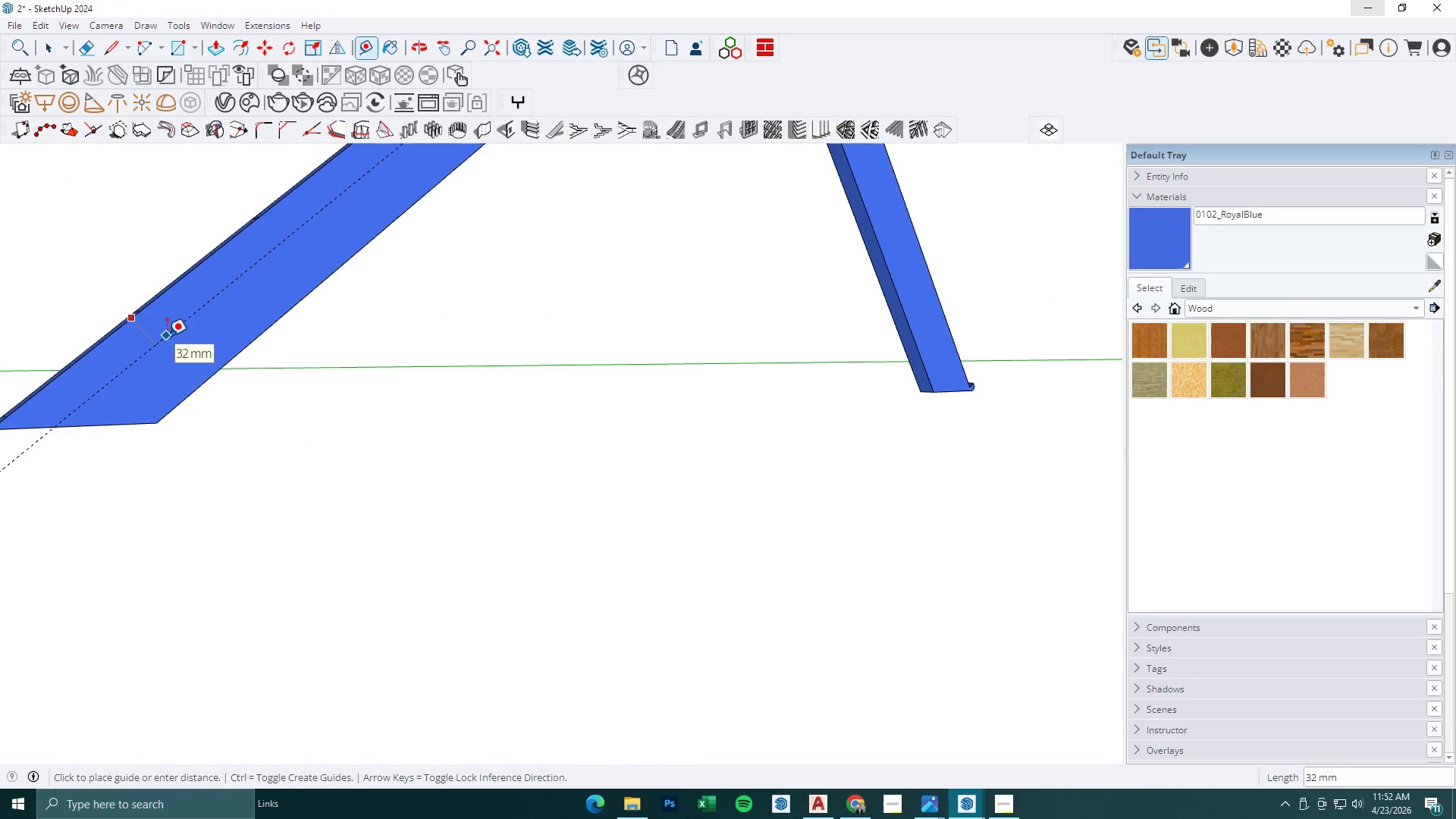 
scroll: coordinate [209, 479], scroll_direction: up, amount: 2.0
 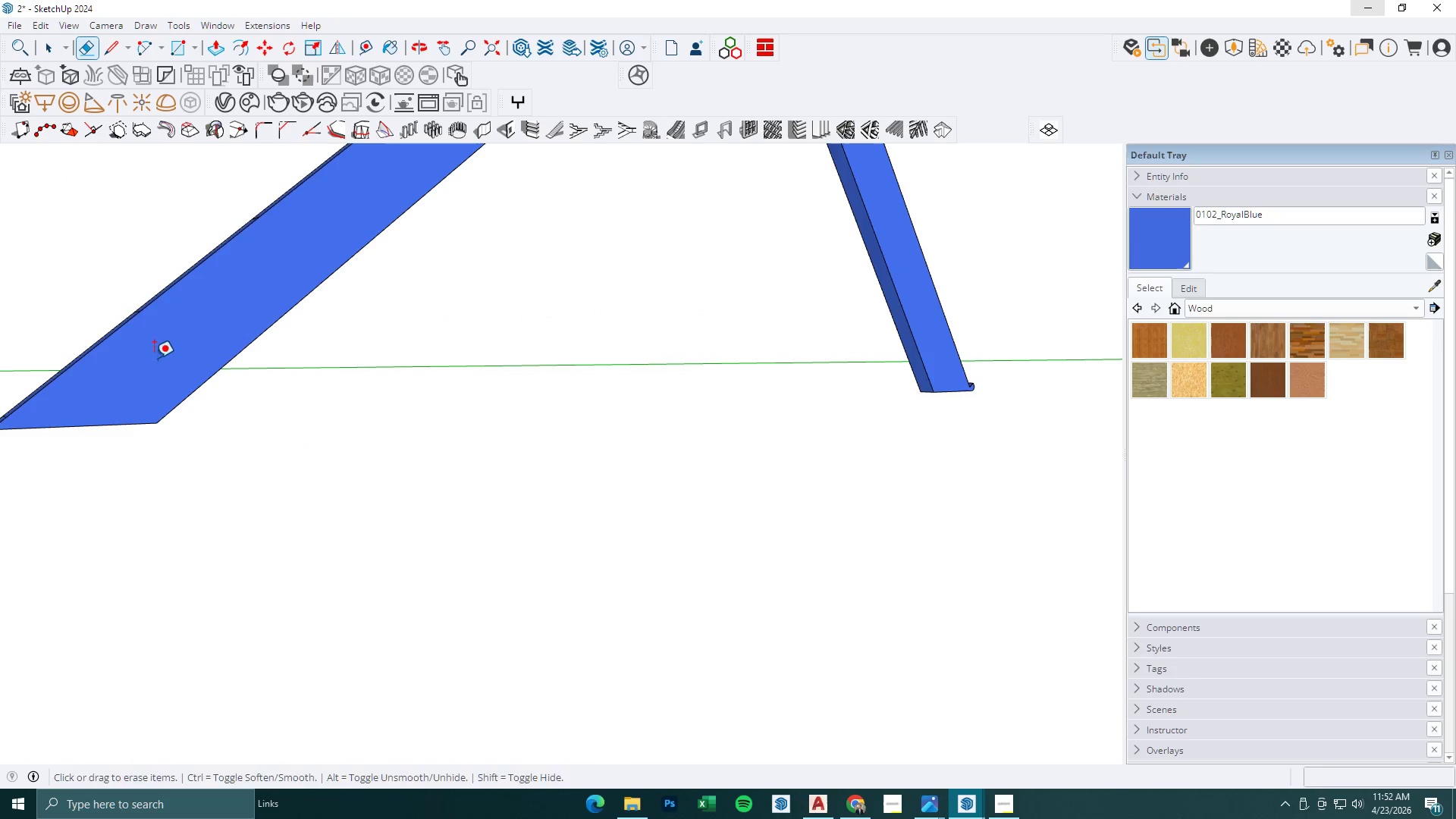 
key(Numpad1)
 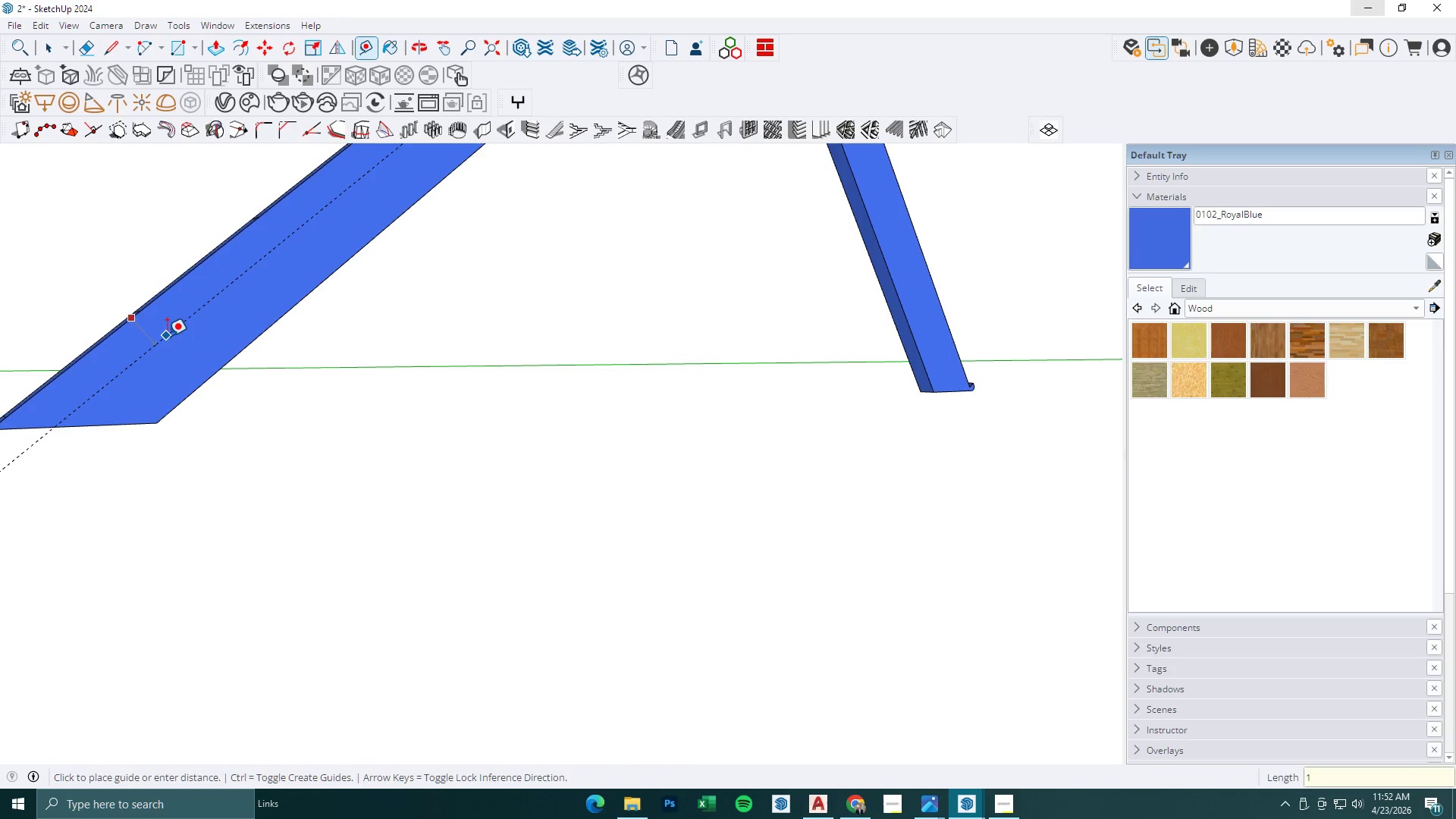 
key(Numpad8)
 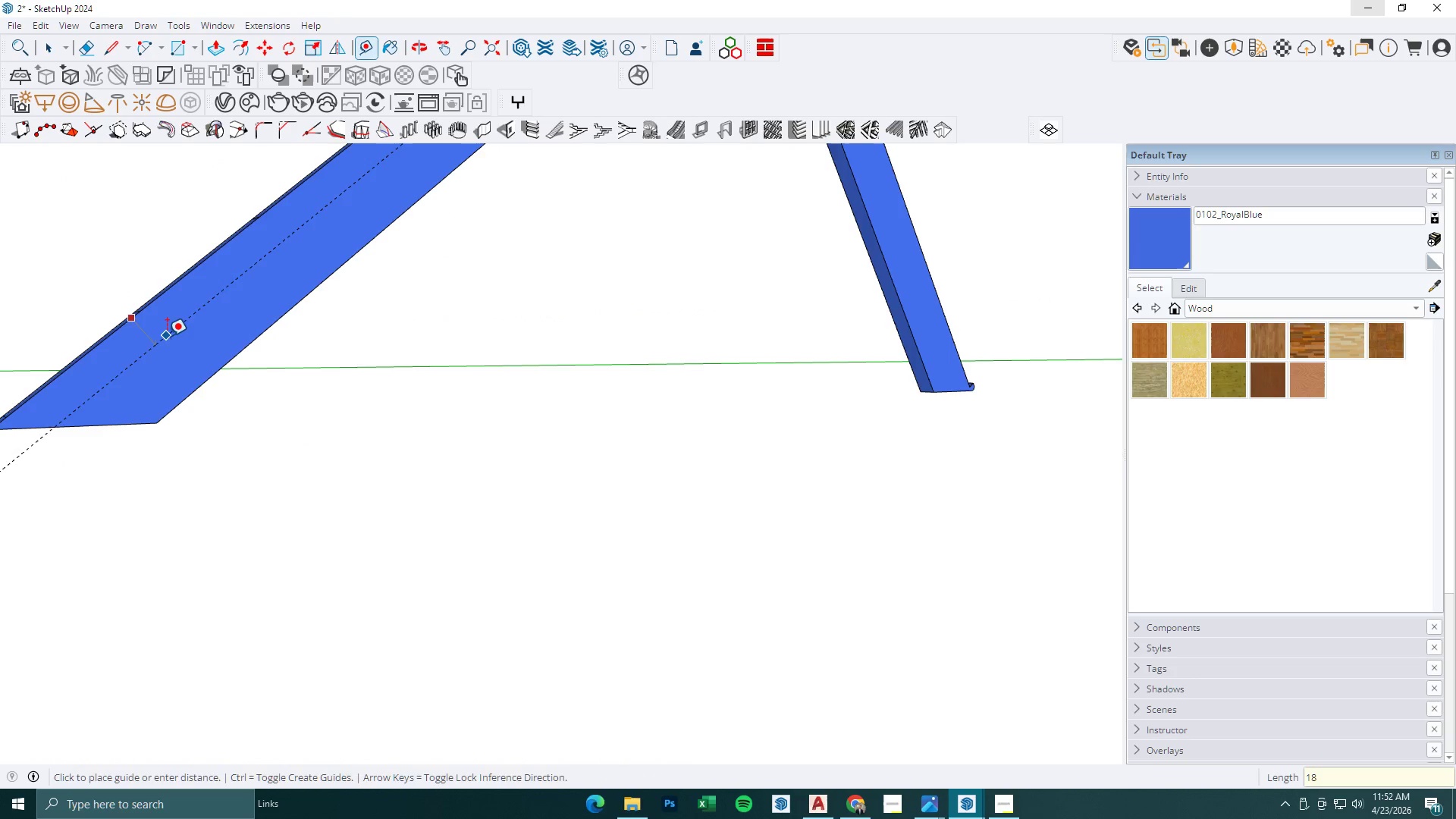 
key(NumpadEnter)
 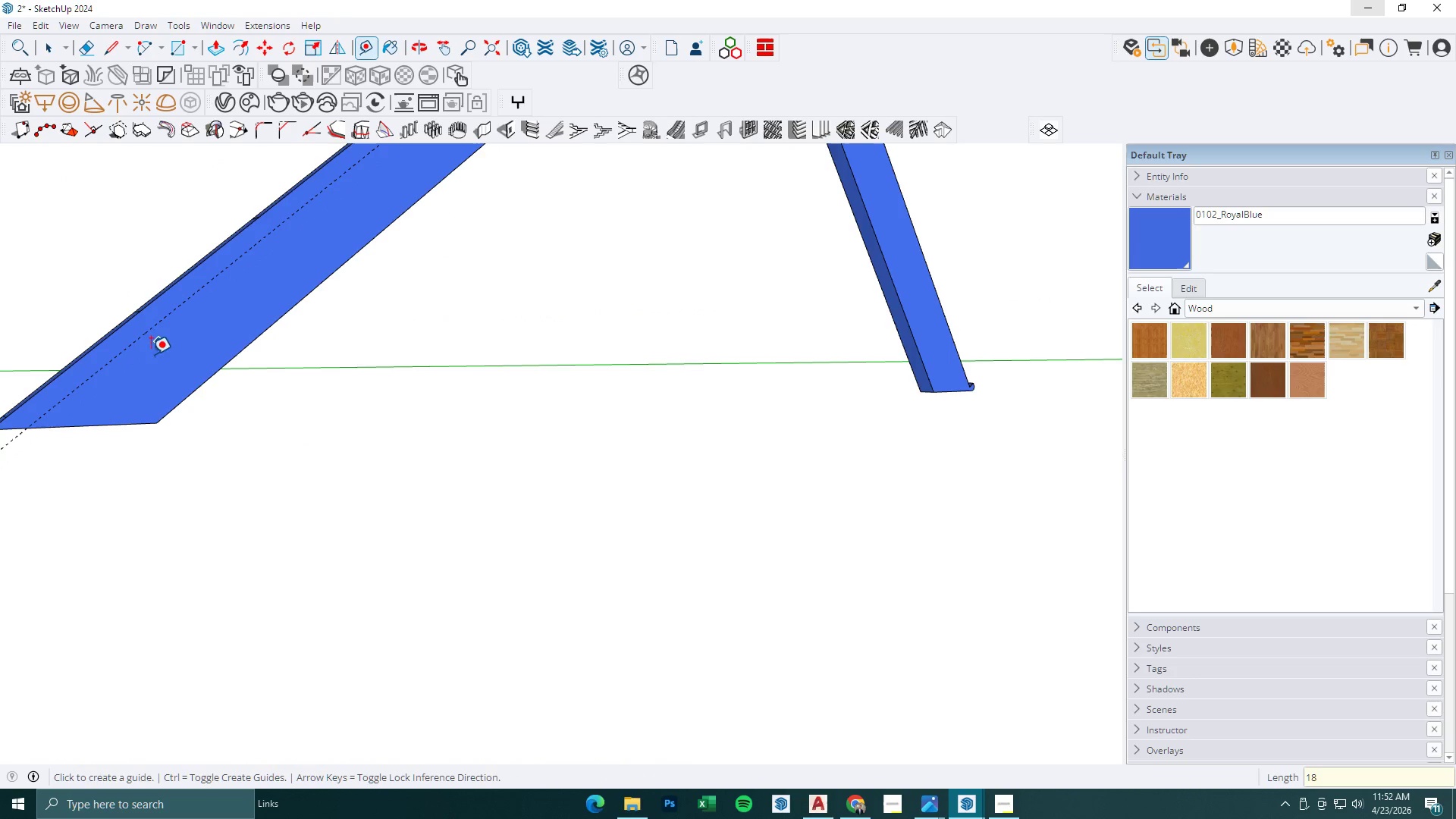 
key(L)
 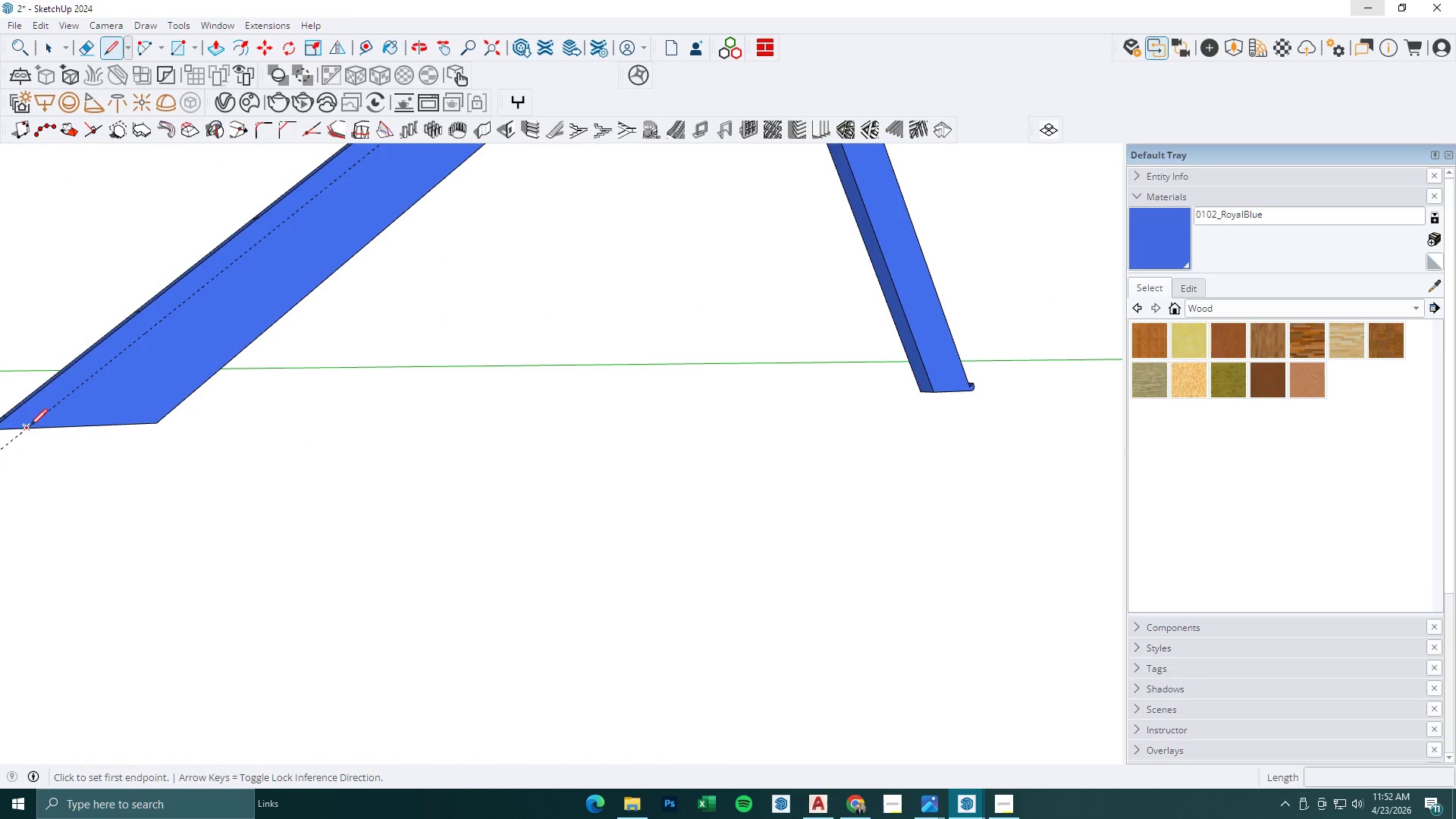 
left_click([29, 426])
 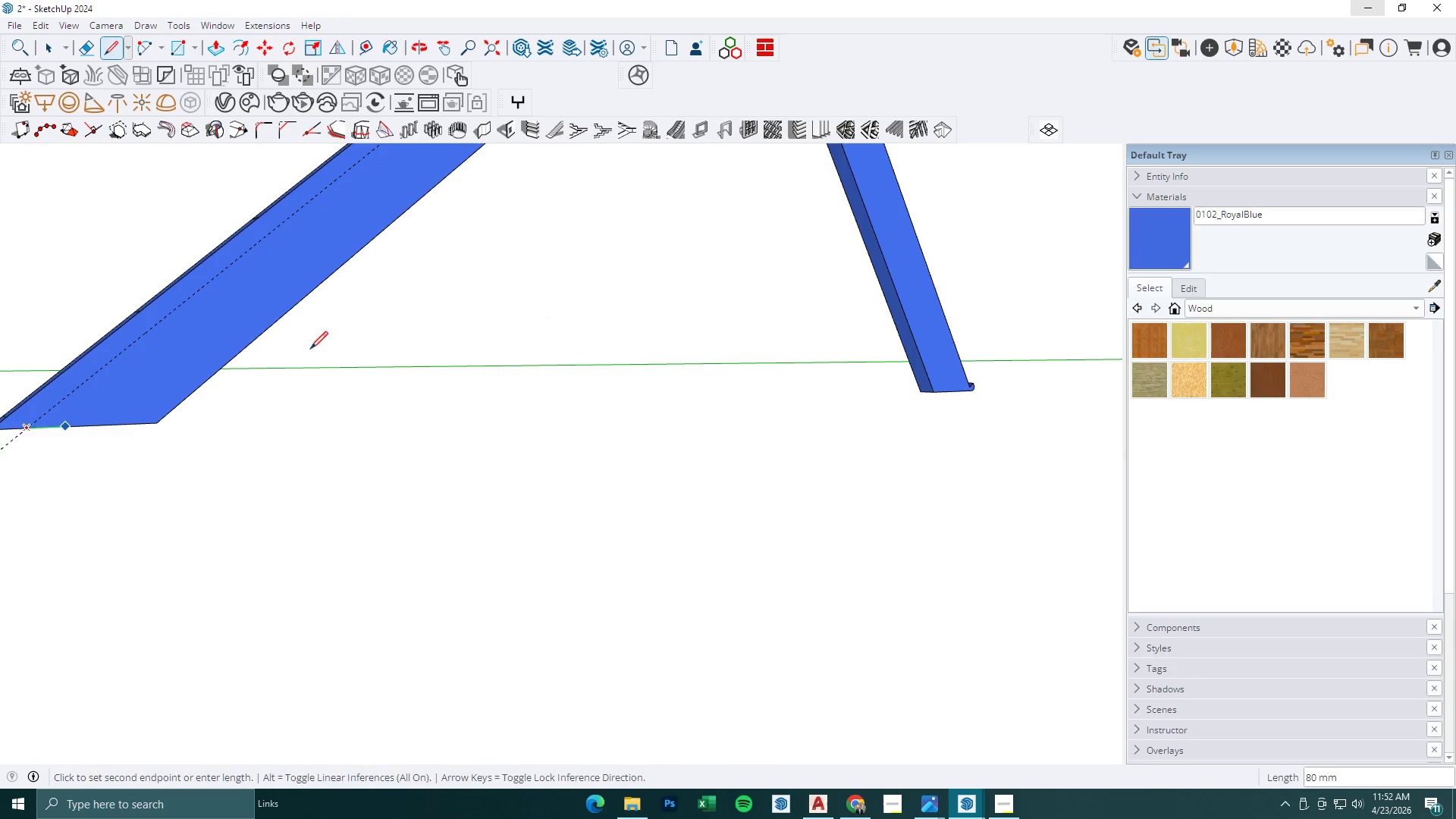 
scroll: coordinate [366, 276], scroll_direction: down, amount: 4.0
 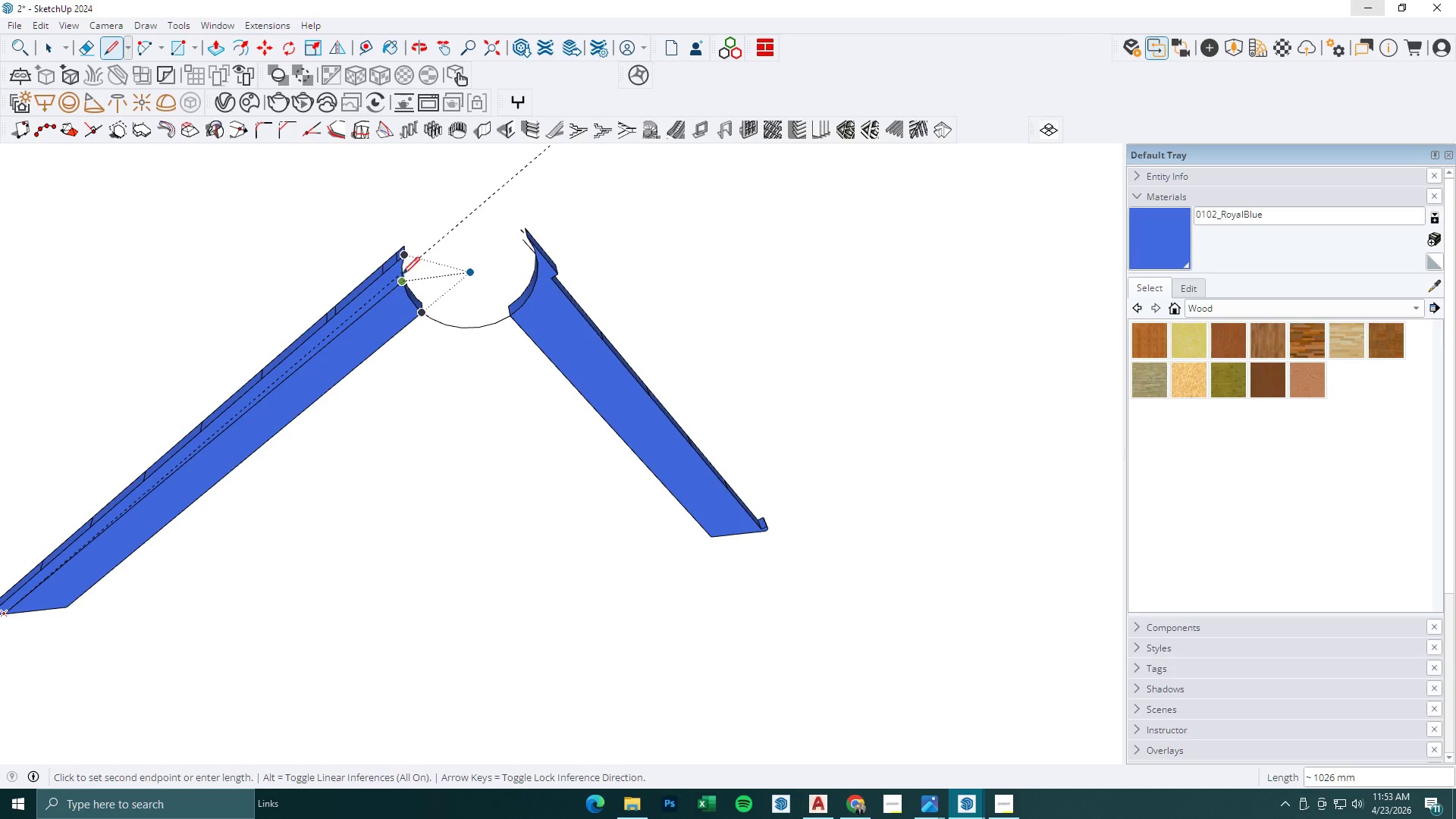 
scroll: coordinate [419, 261], scroll_direction: up, amount: 5.0
 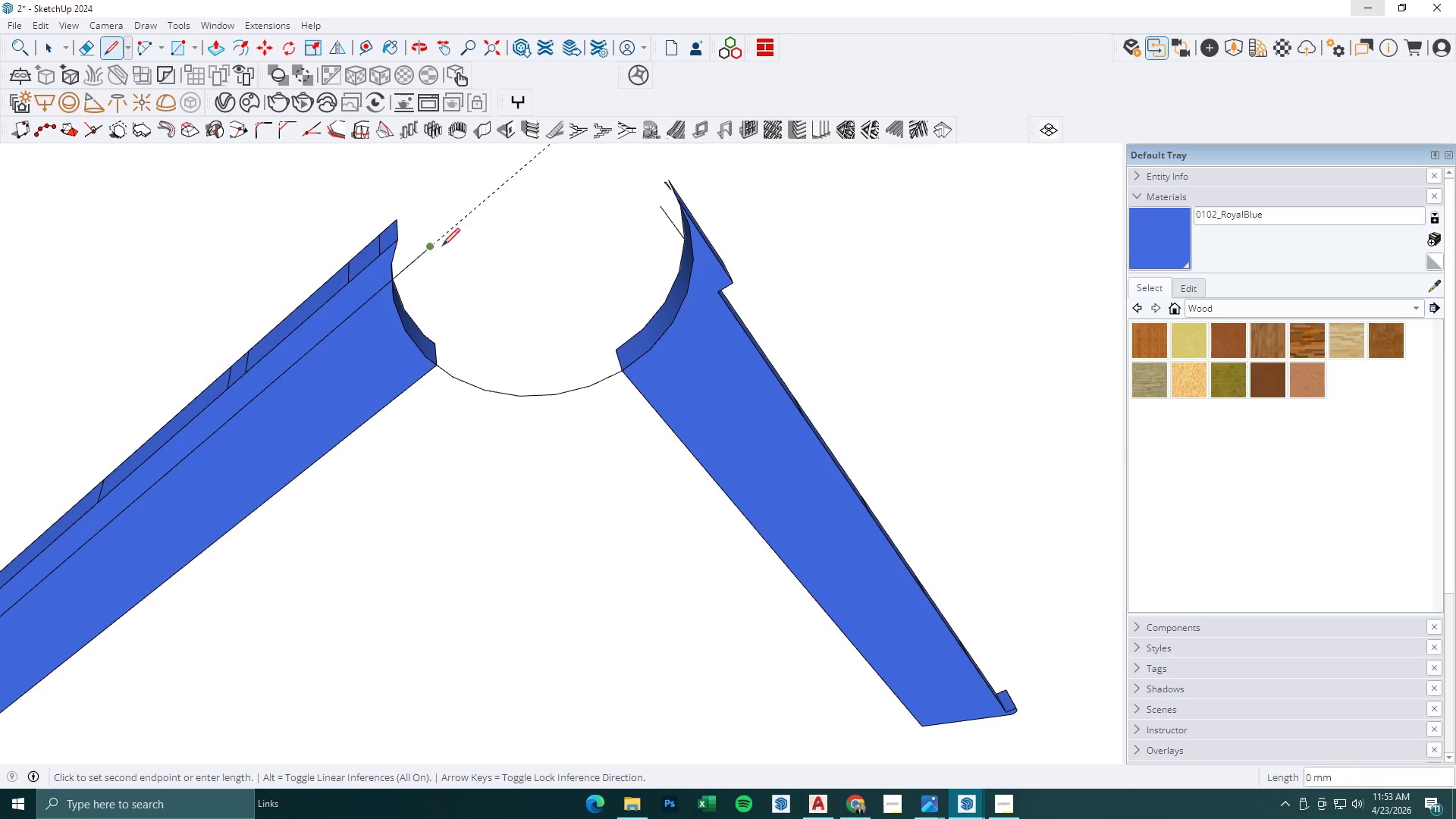 
key(P)
 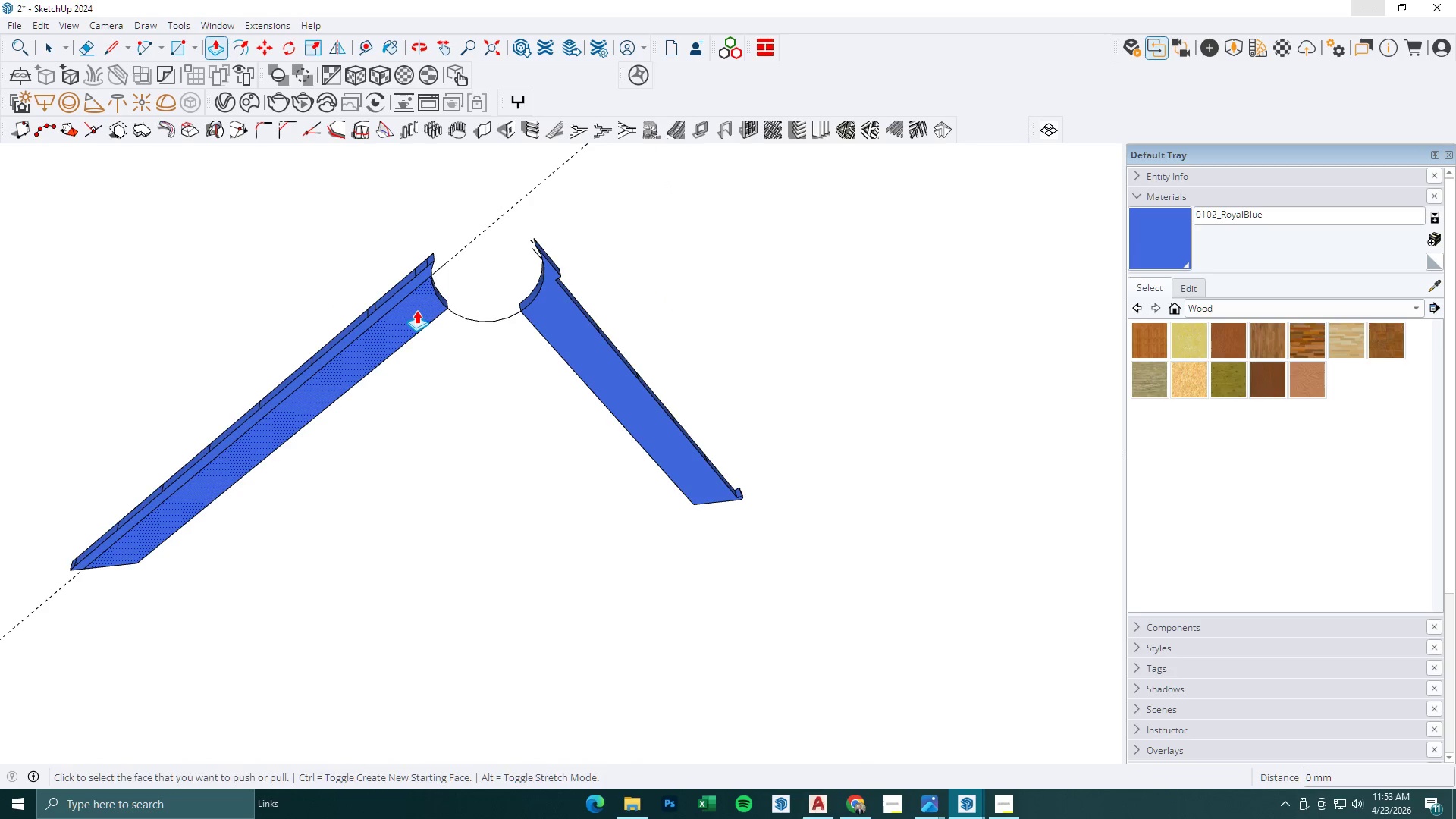 
left_click([416, 309])
 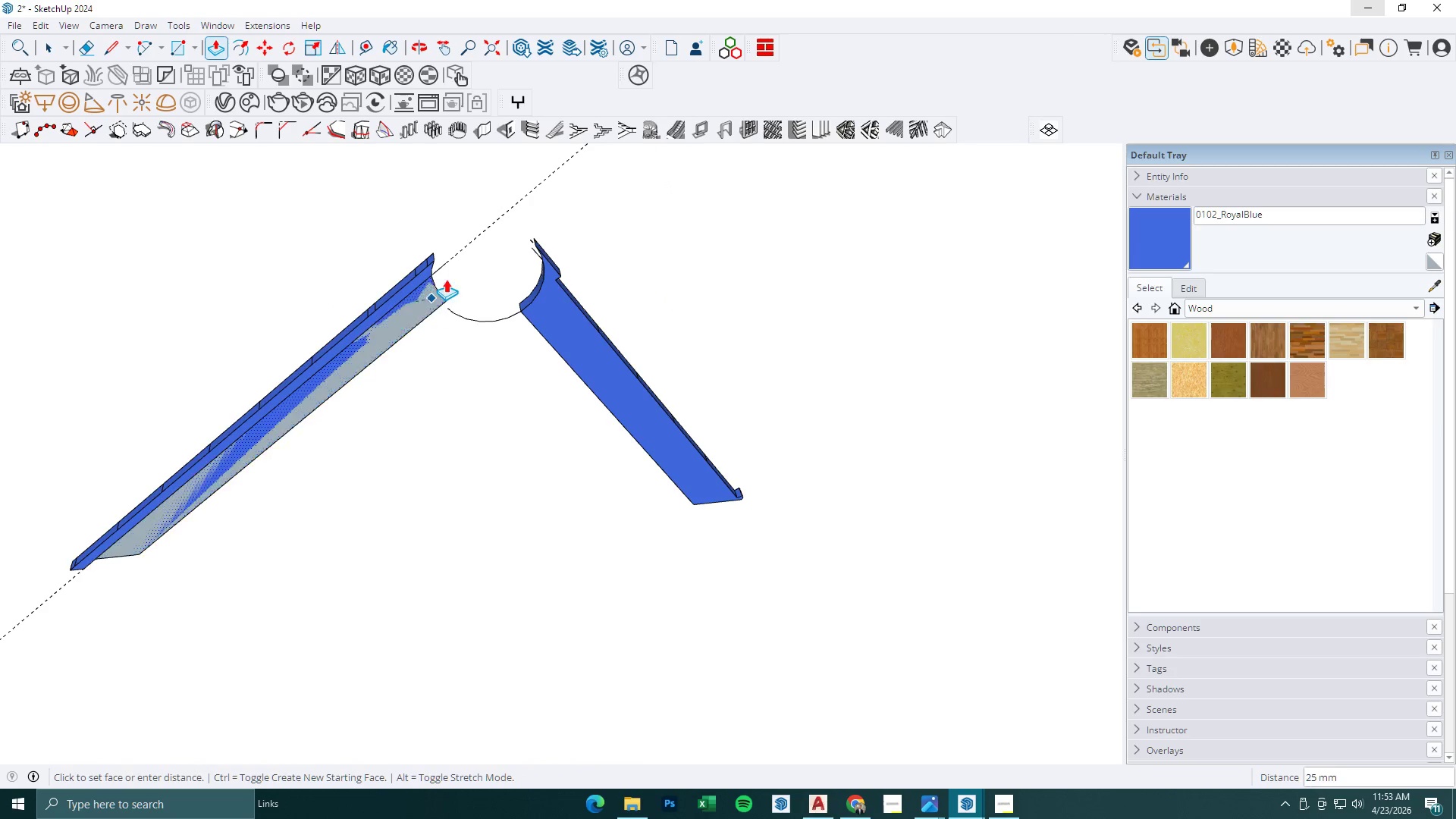 
scroll: coordinate [444, 290], scroll_direction: down, amount: 5.0
 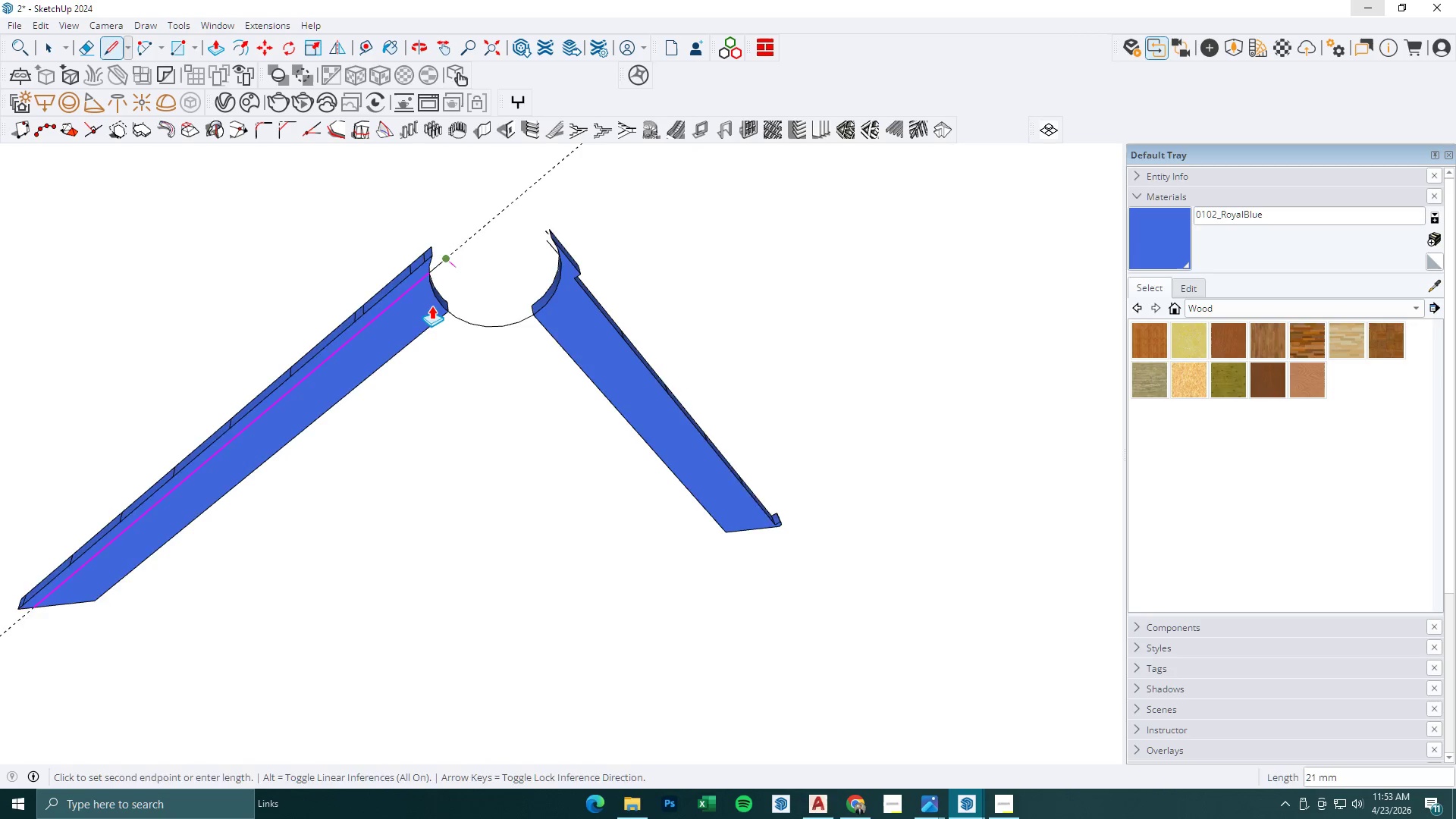 
left_click([426, 304])
 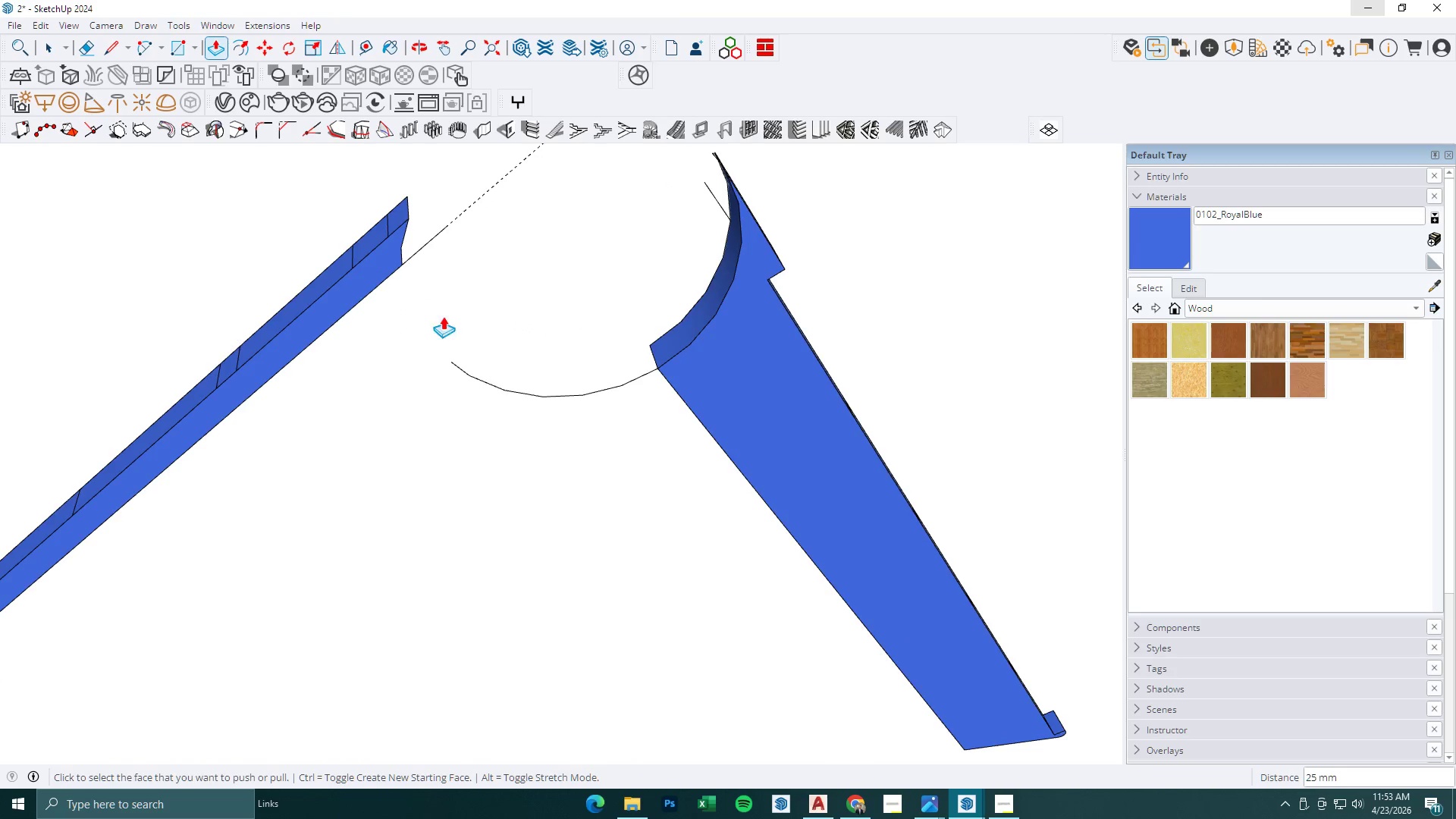 
scroll: coordinate [446, 284], scroll_direction: up, amount: 5.0
 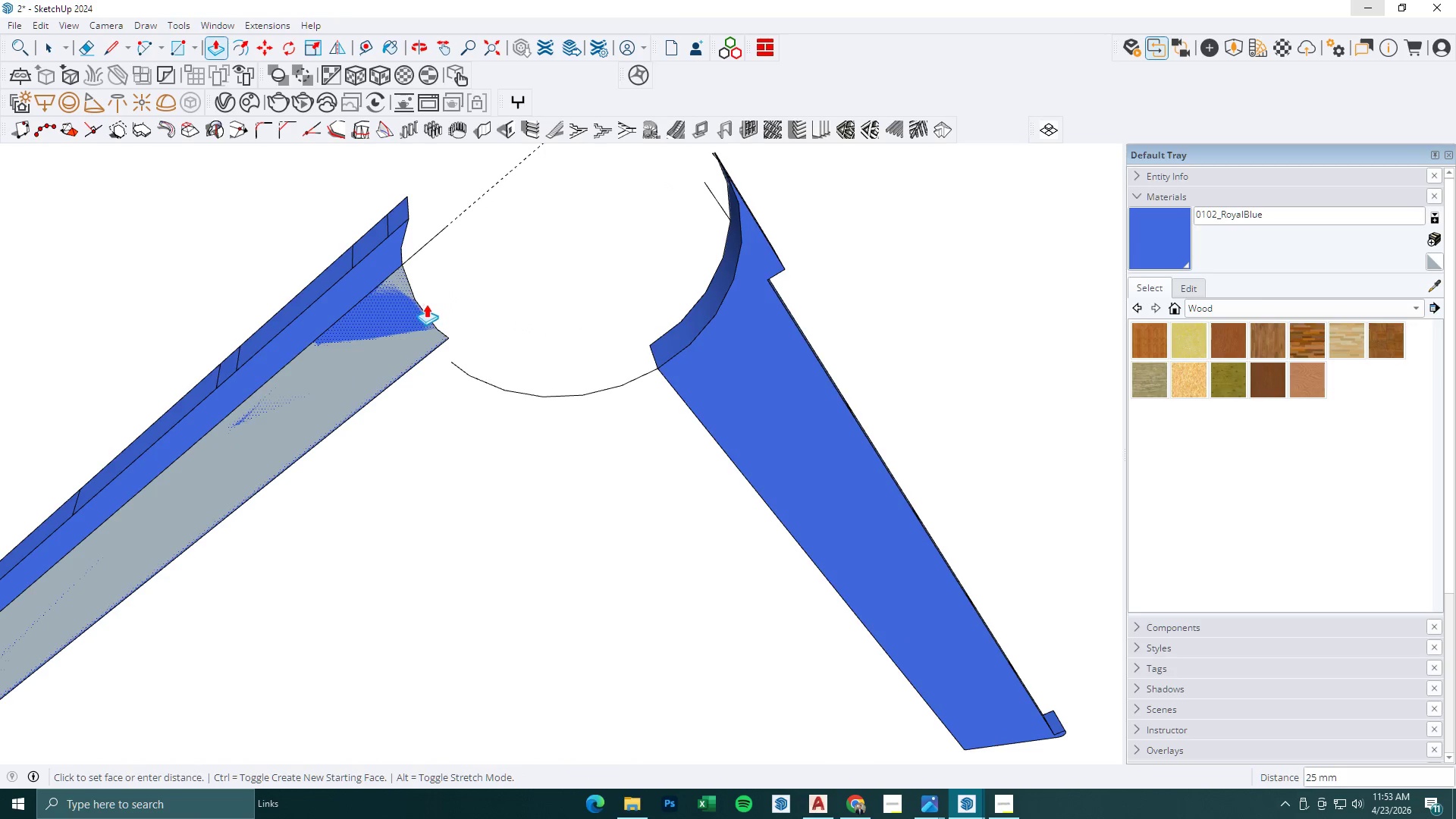 
scroll: coordinate [427, 315], scroll_direction: down, amount: 8.0
 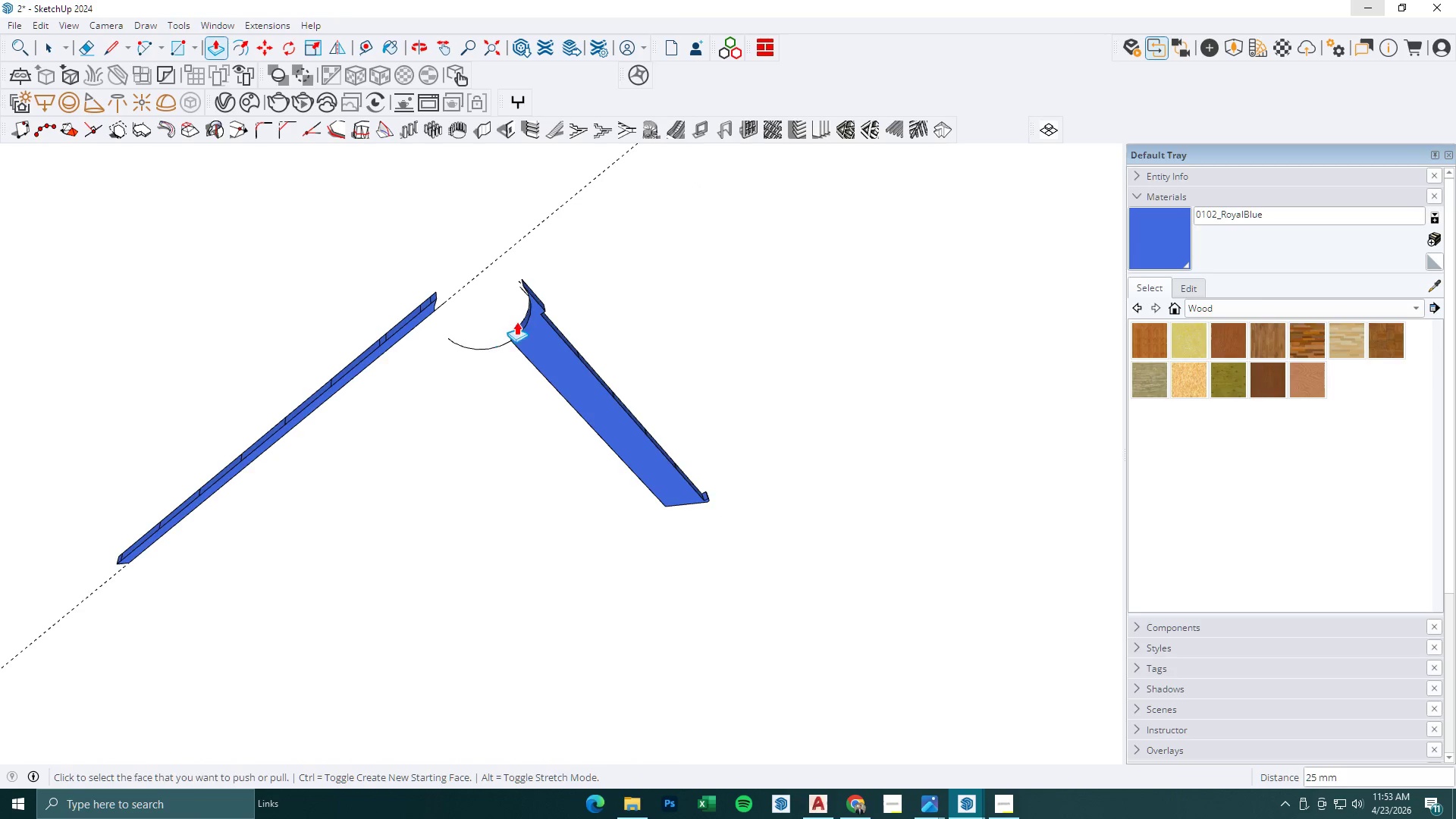 
key(Space)
 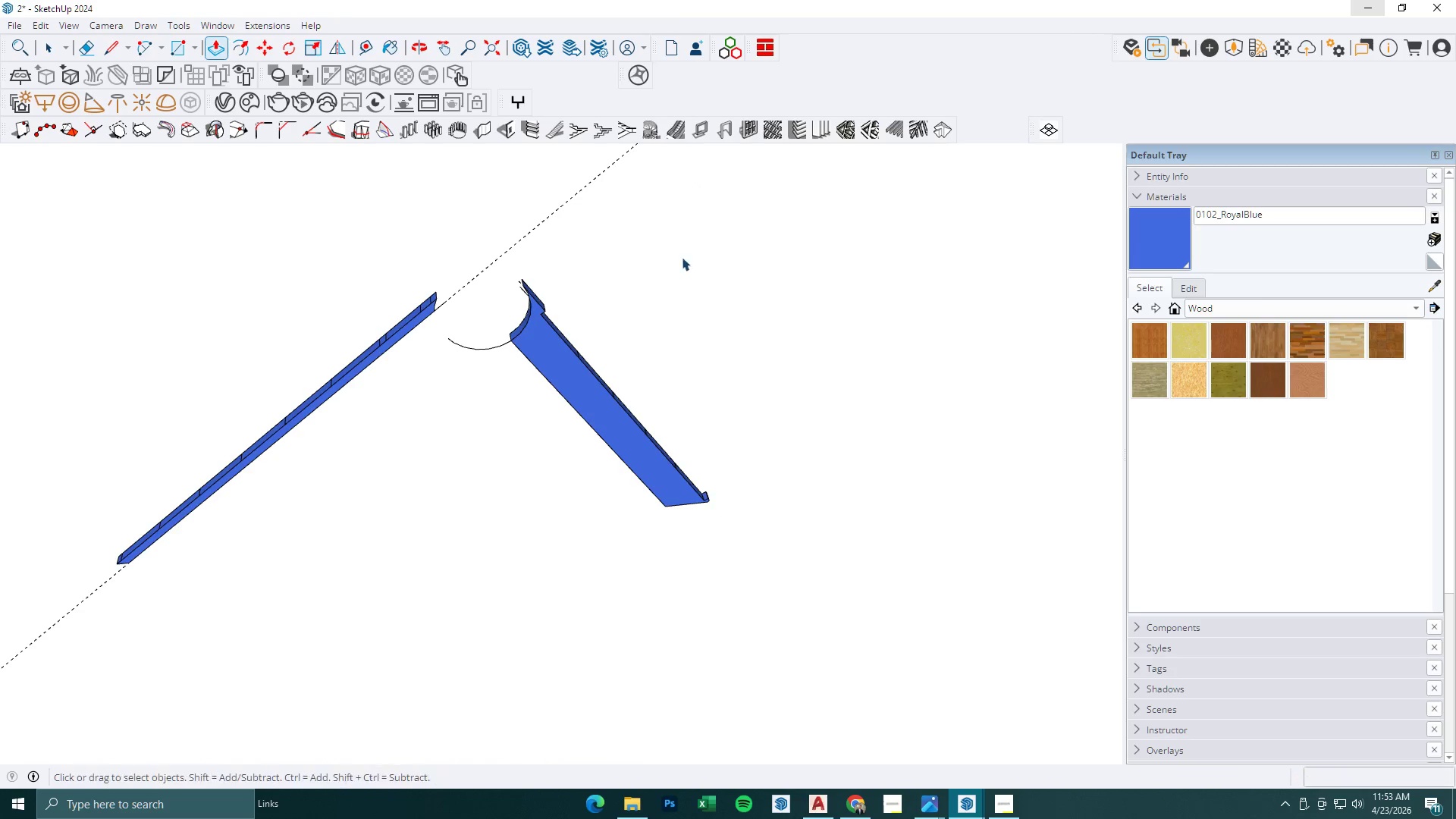 
left_click_drag(start_coordinate=[686, 256], to_coordinate=[522, 522])
 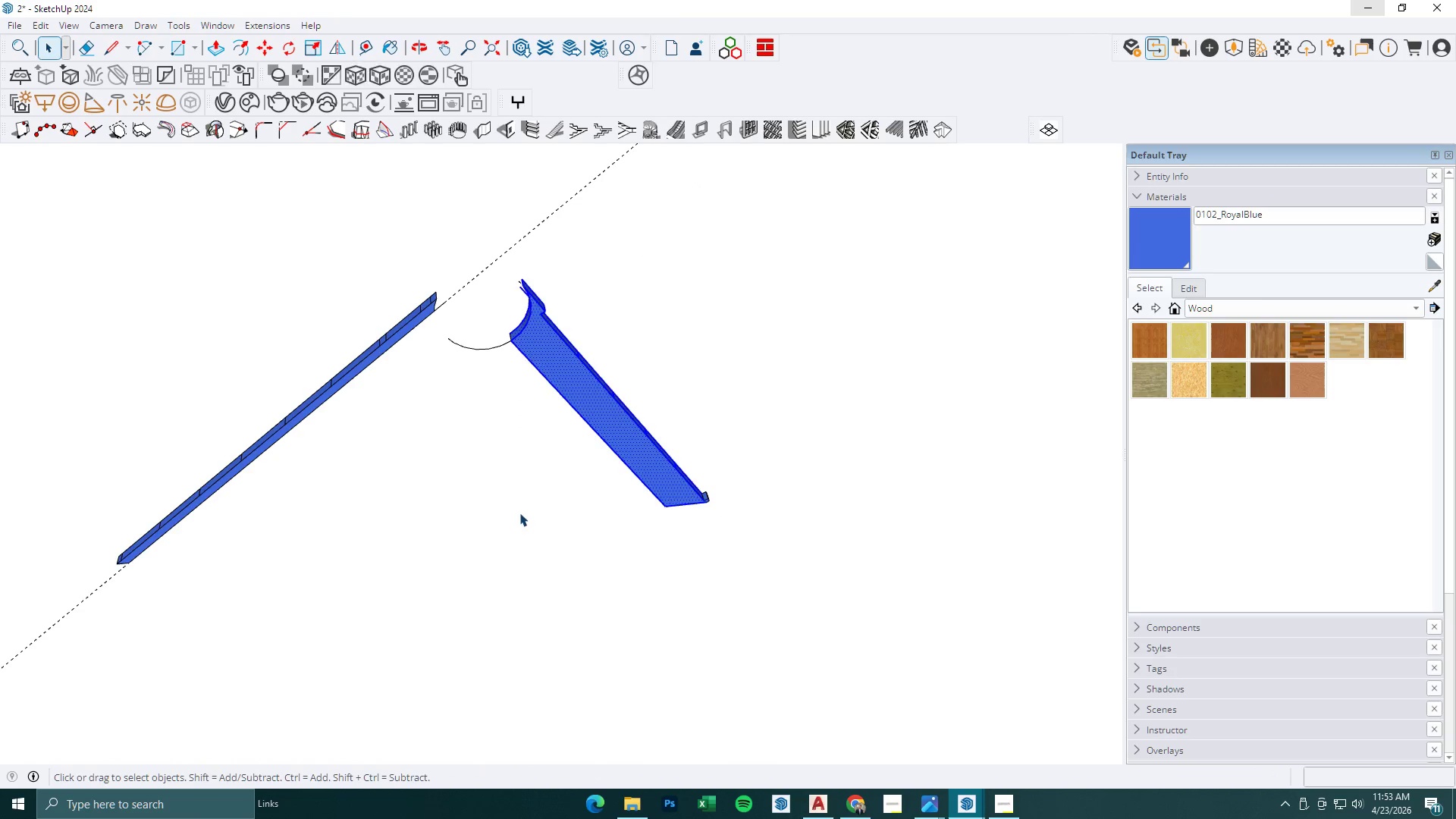 
key(Delete)
 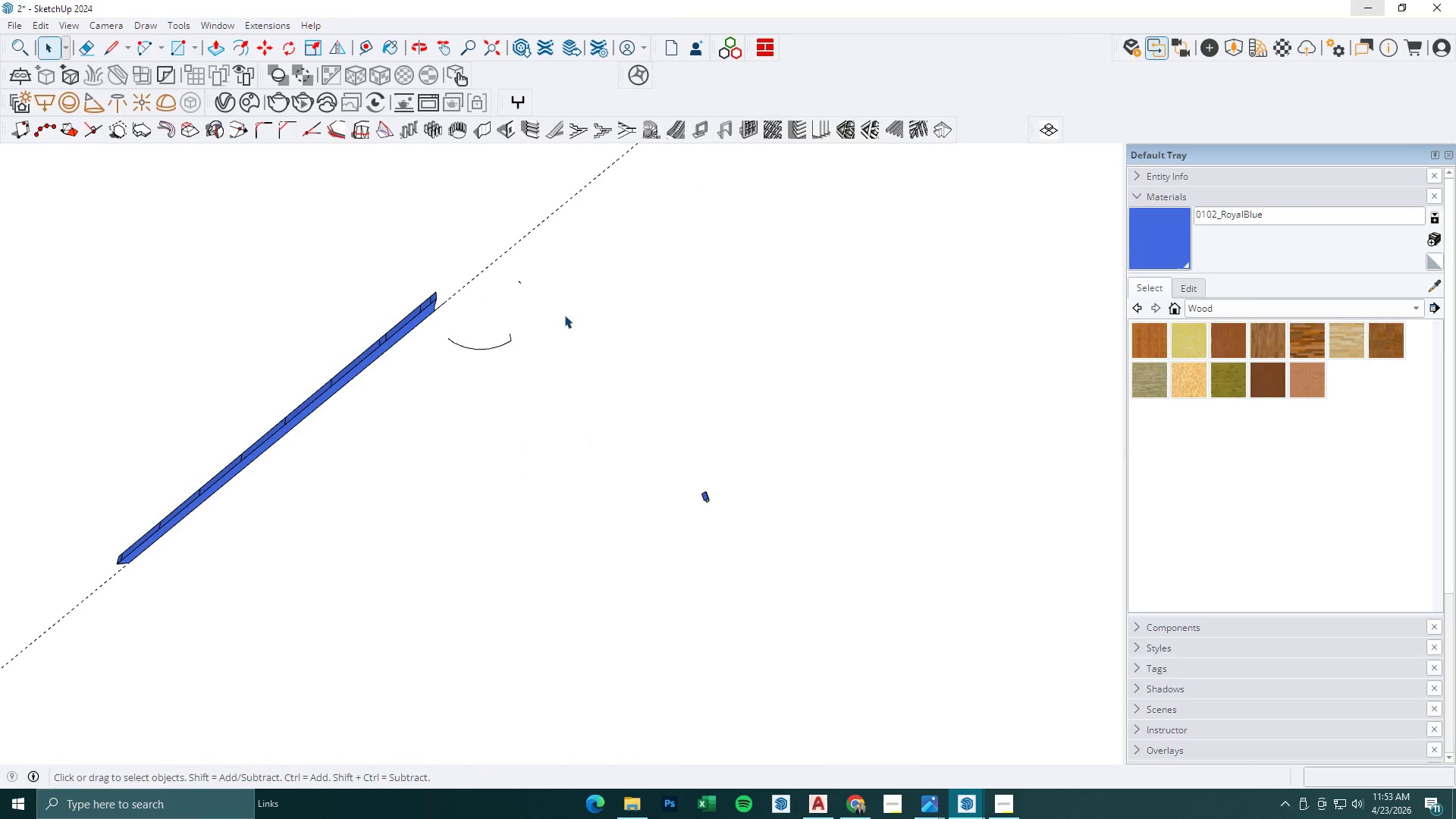 
left_click_drag(start_coordinate=[568, 270], to_coordinate=[497, 399])
 